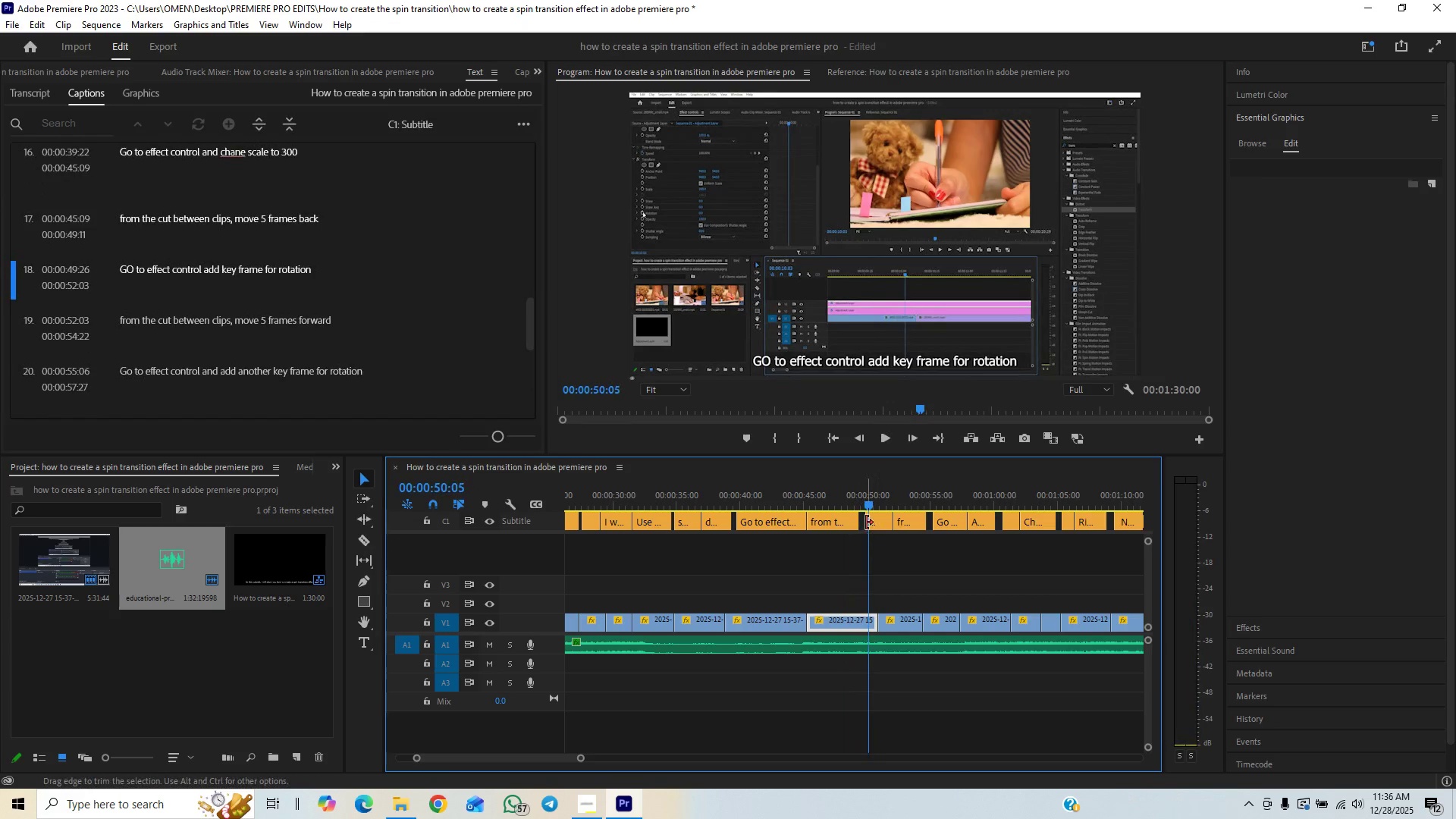 
left_click_drag(start_coordinate=[868, 521], to_coordinate=[855, 526])
 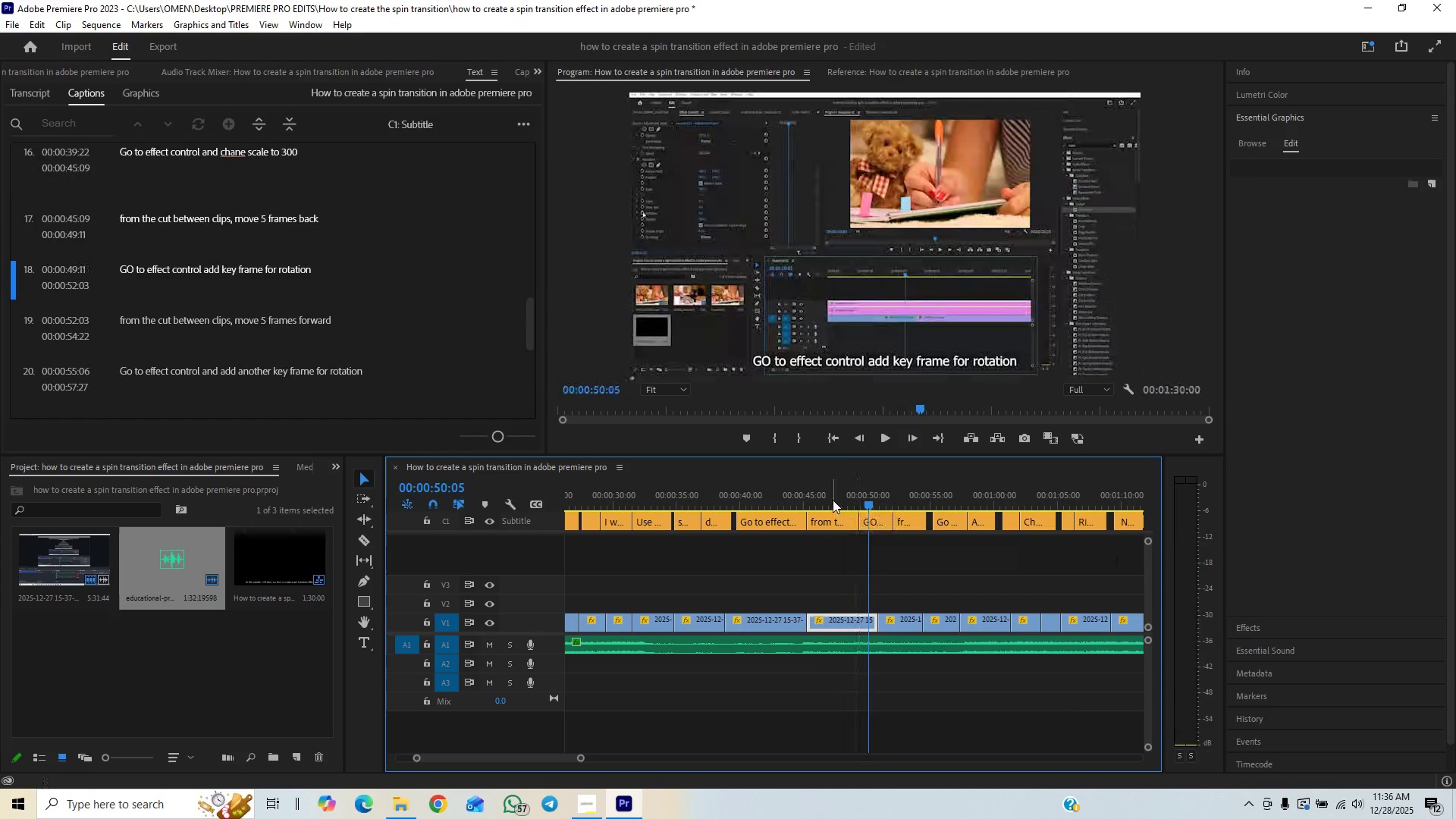 
left_click([833, 500])
 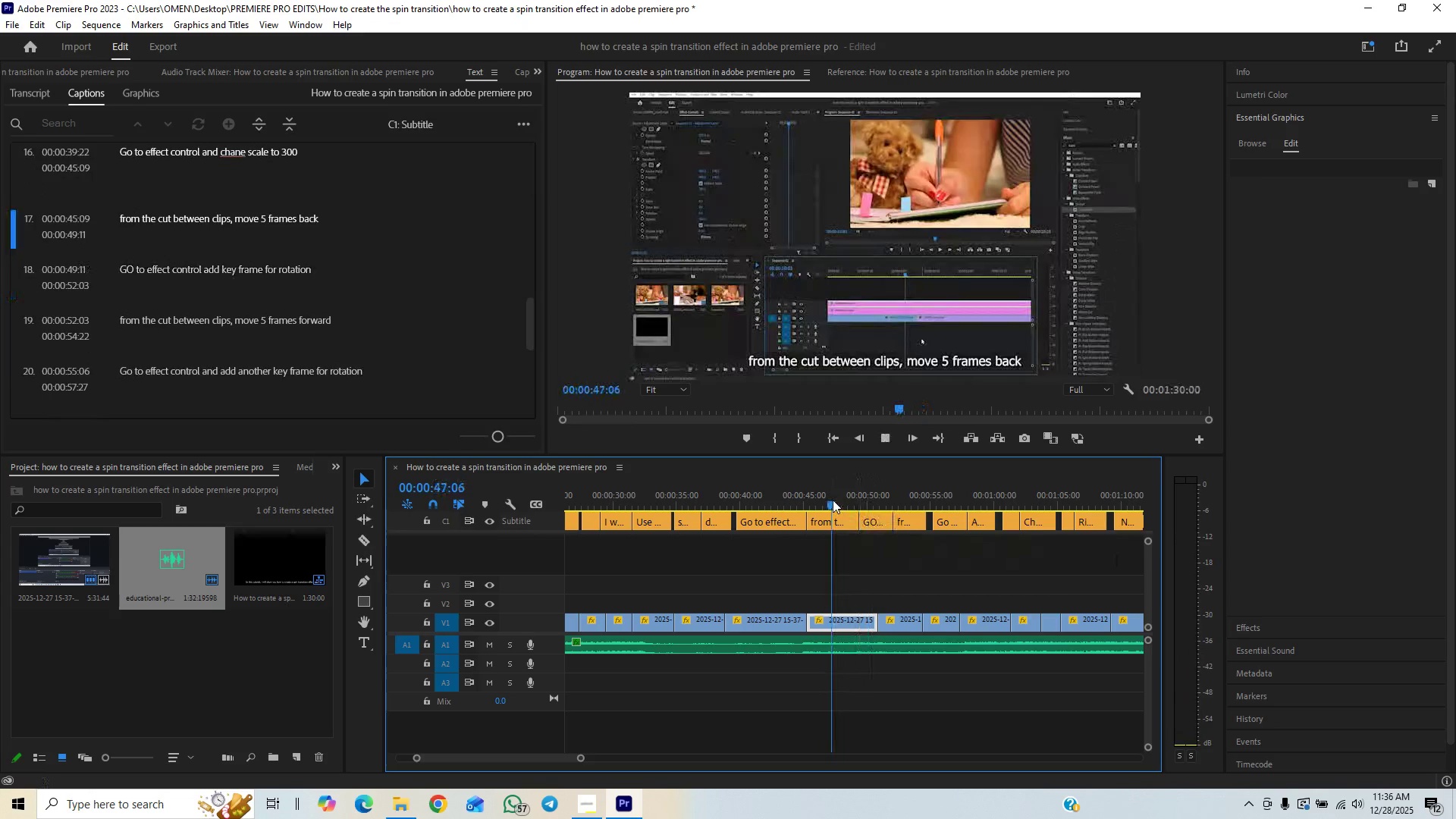 
key(Space)
 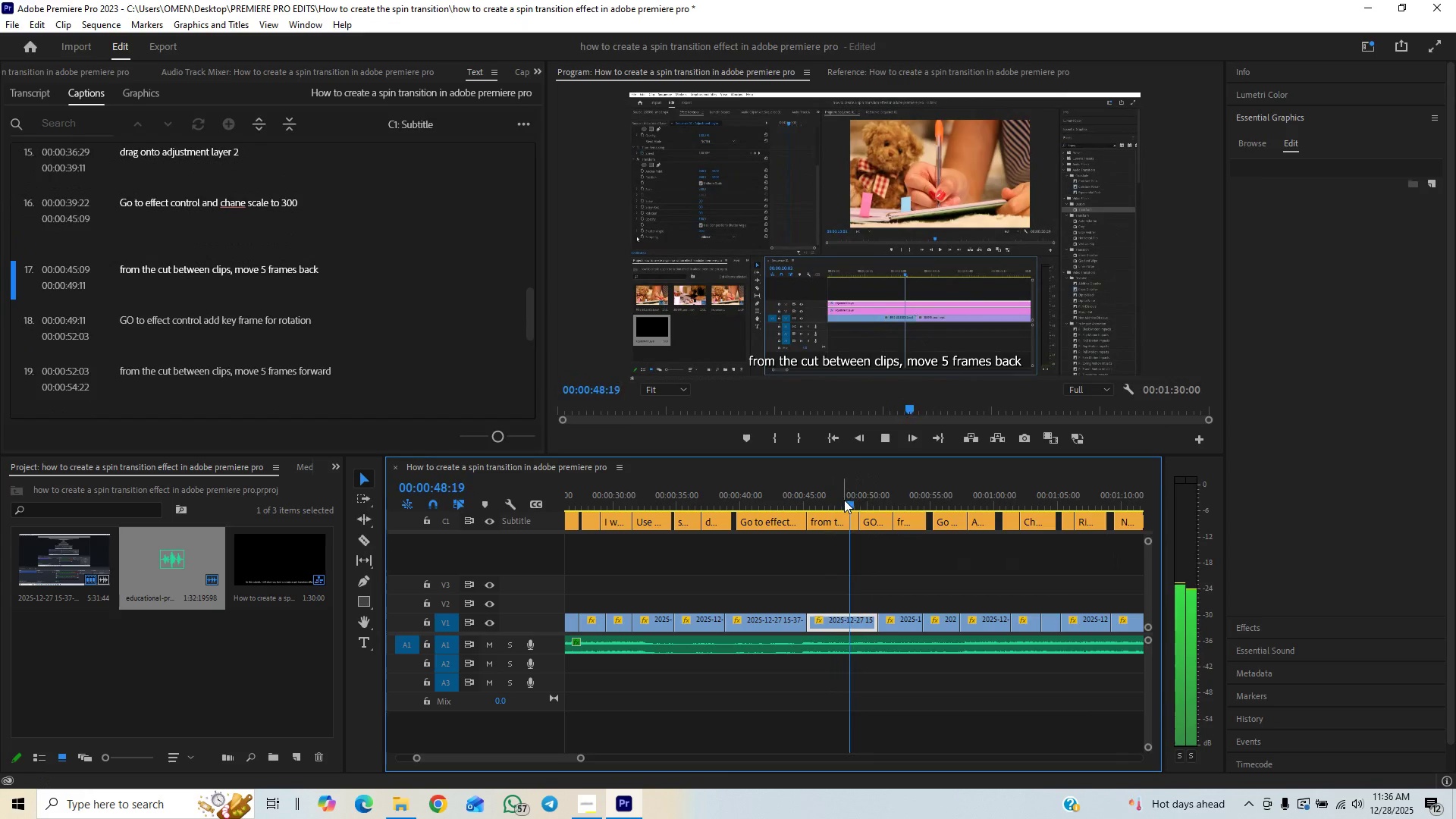 
key(Space)
 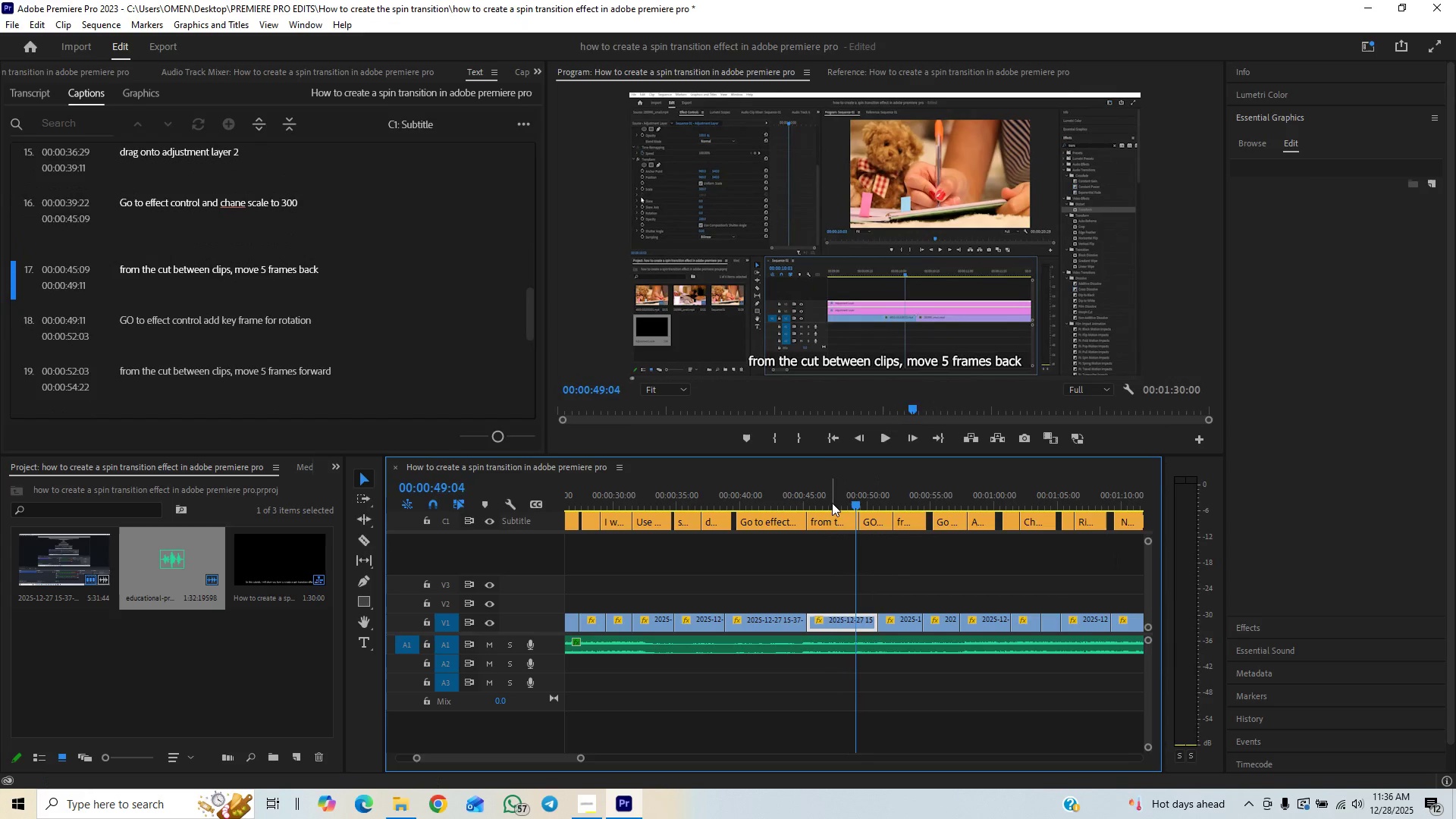 
left_click([832, 503])
 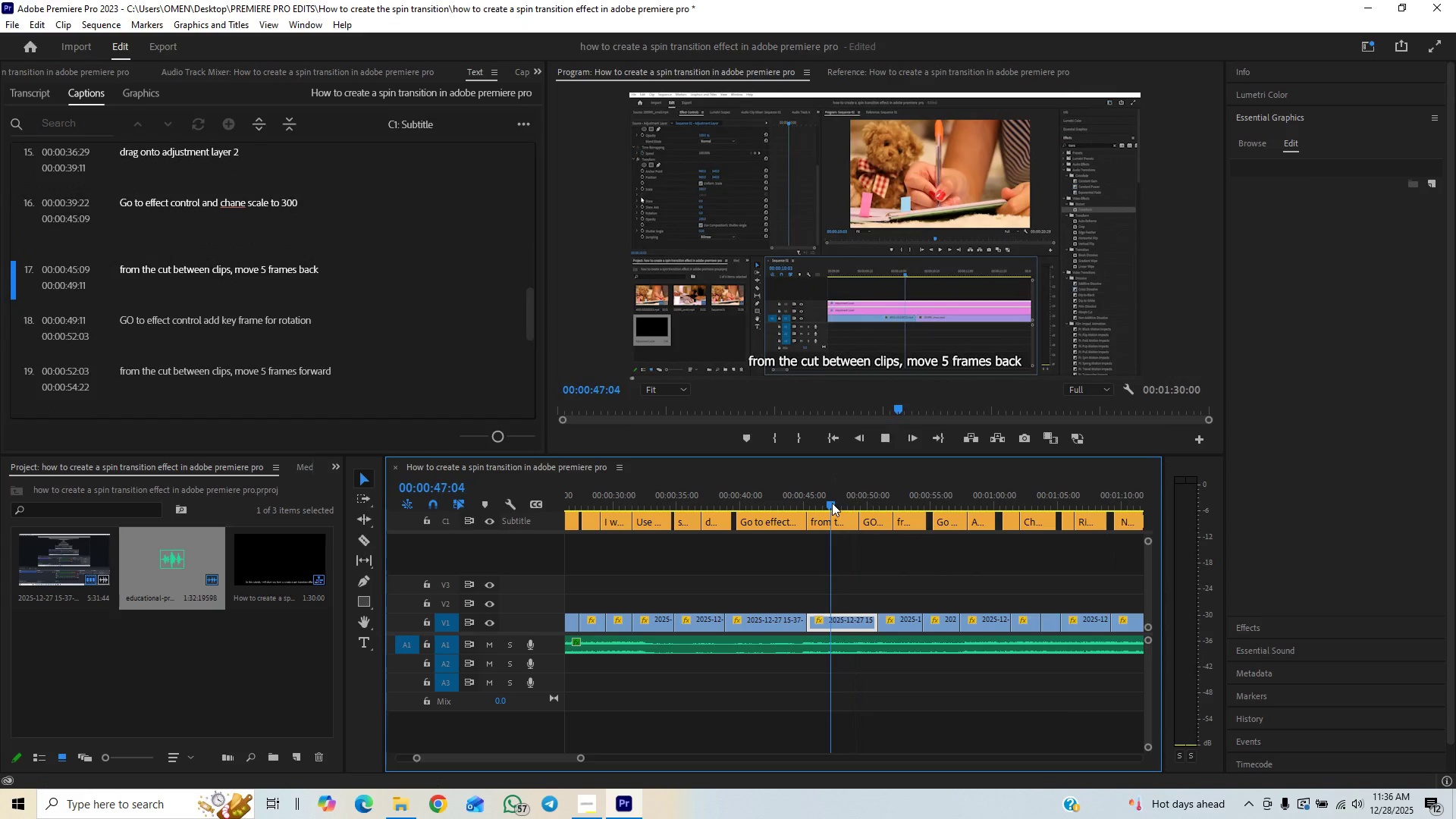 
key(Space)
 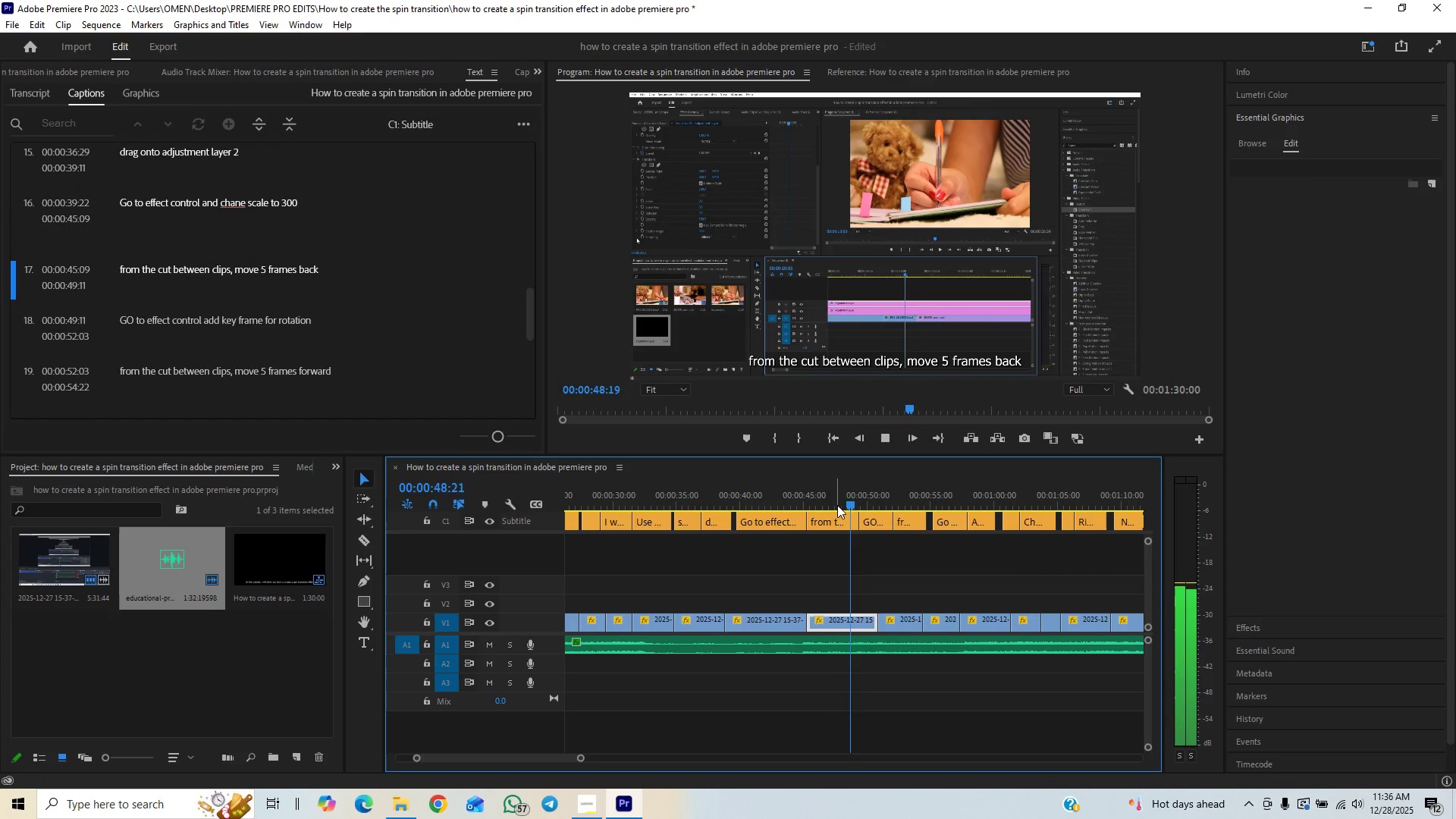 
left_click([814, 497])
 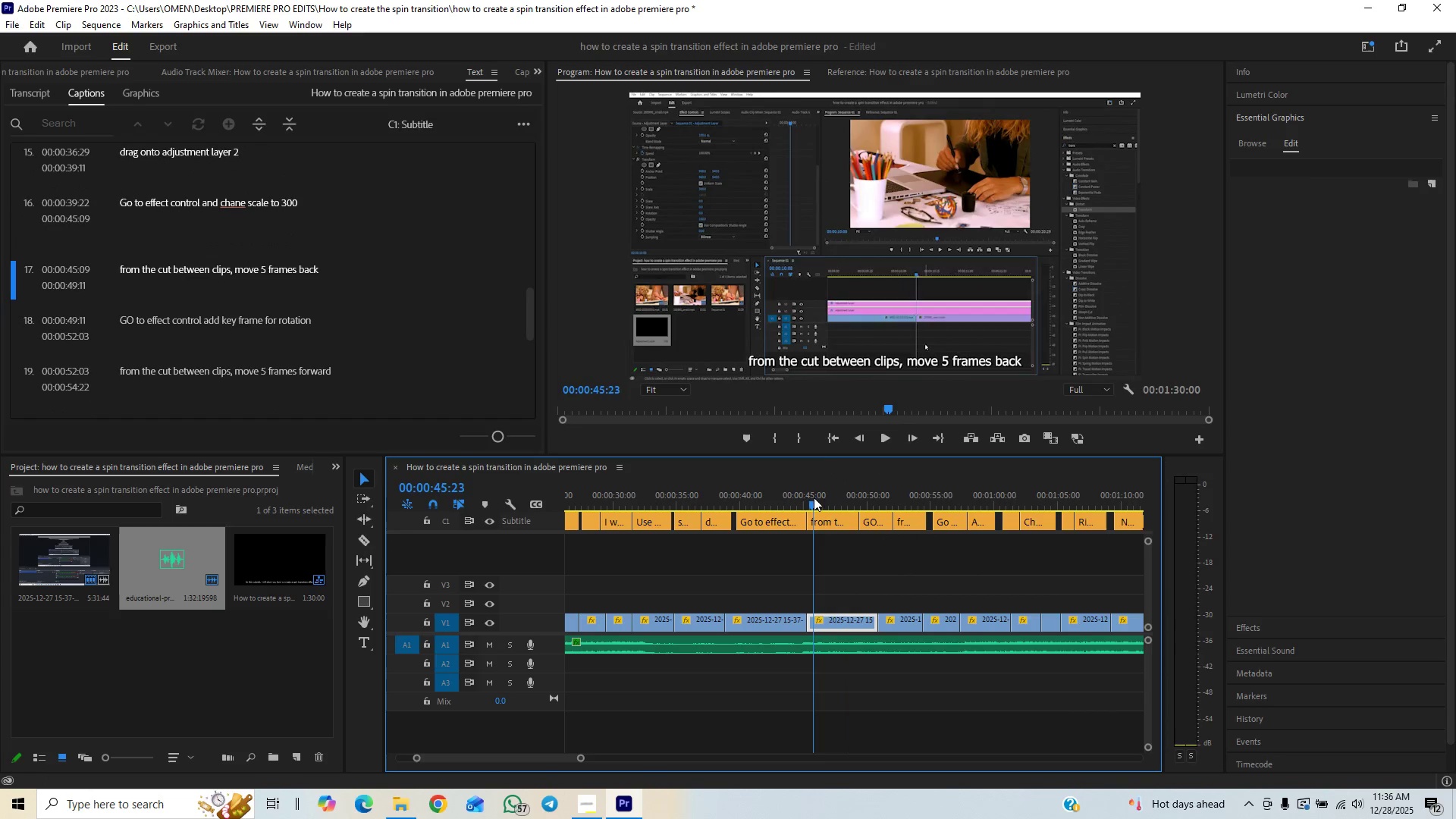 
key(Space)
 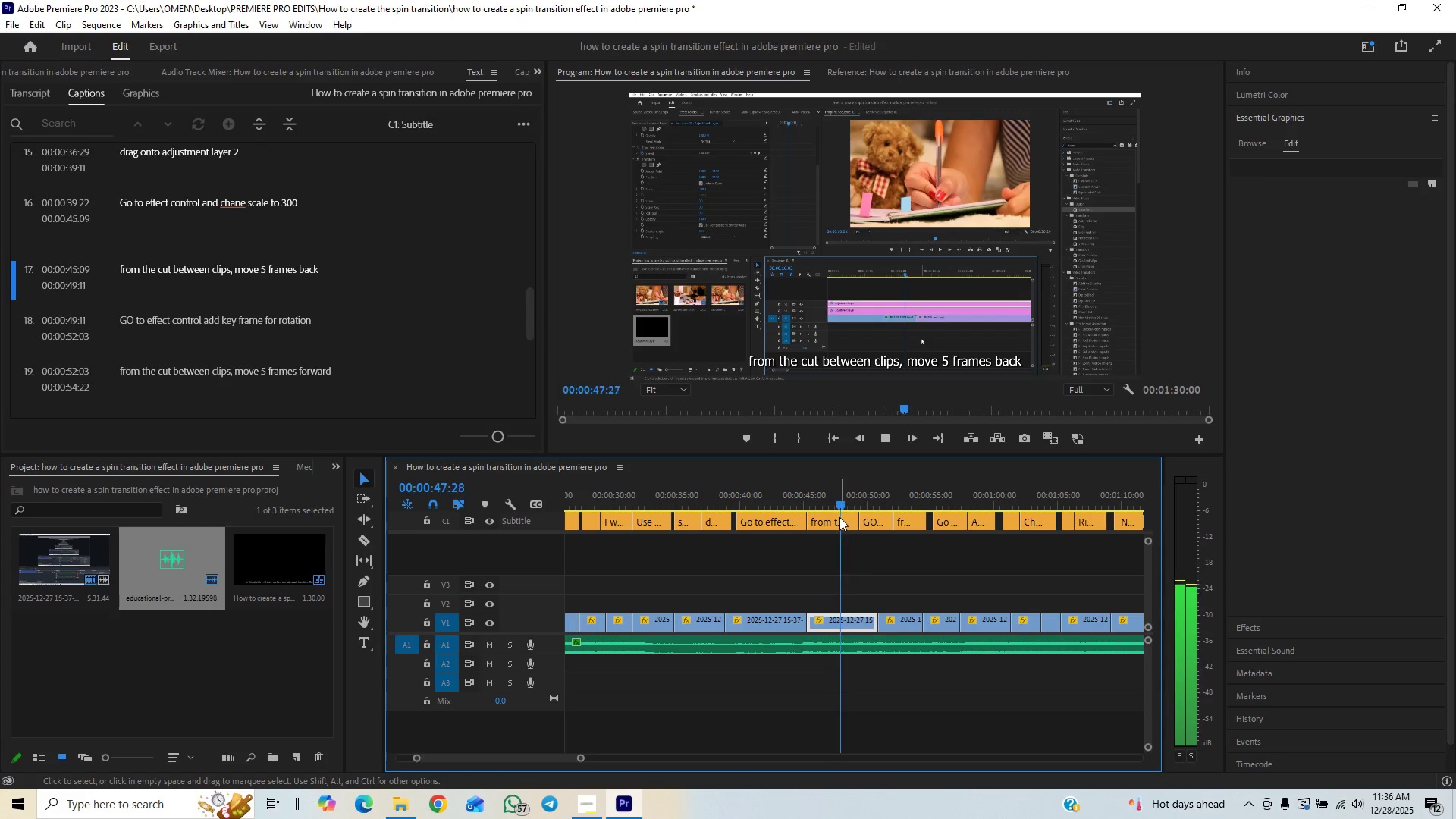 
key(Space)
 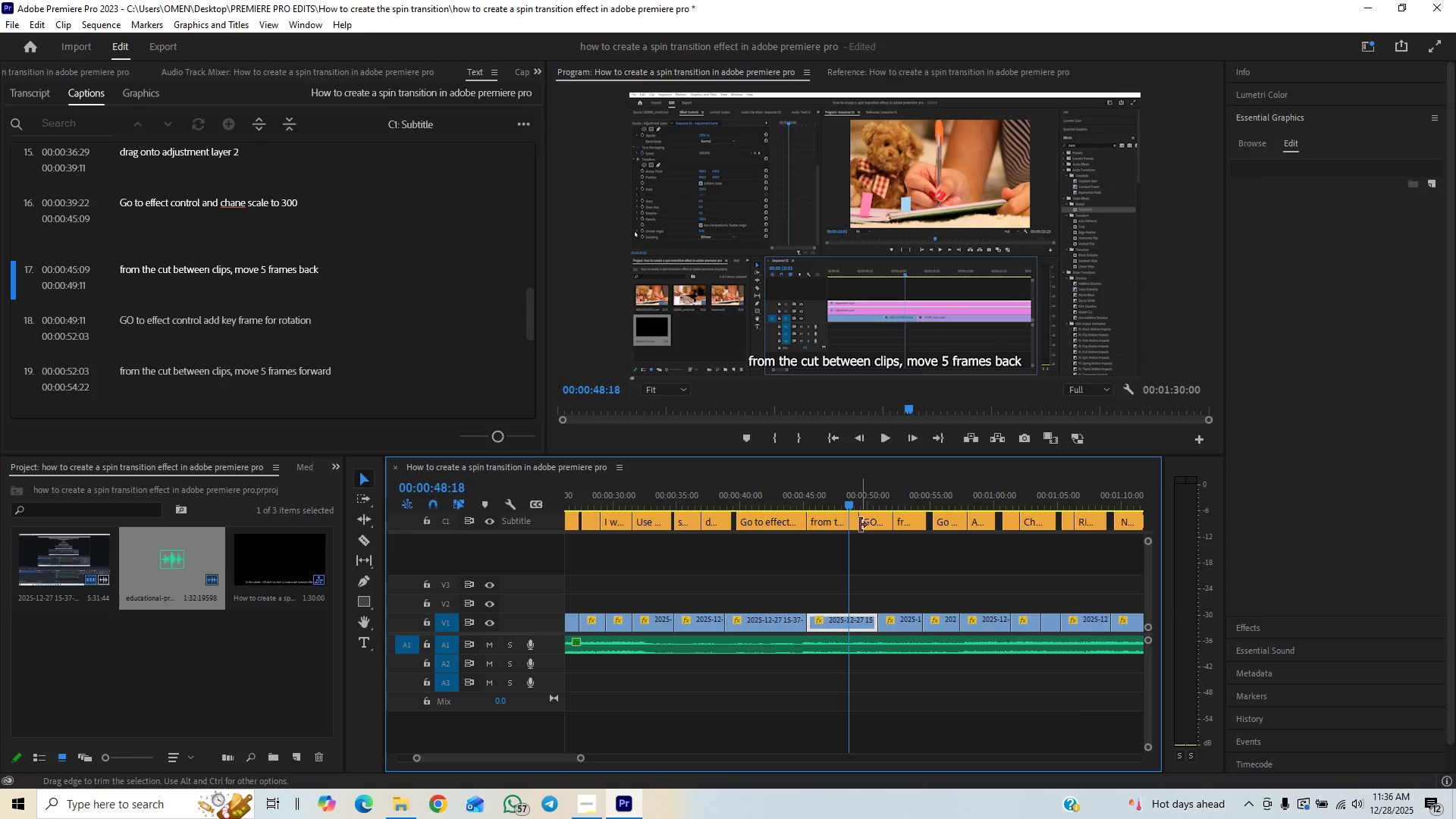 
left_click_drag(start_coordinate=[858, 525], to_coordinate=[847, 530])
 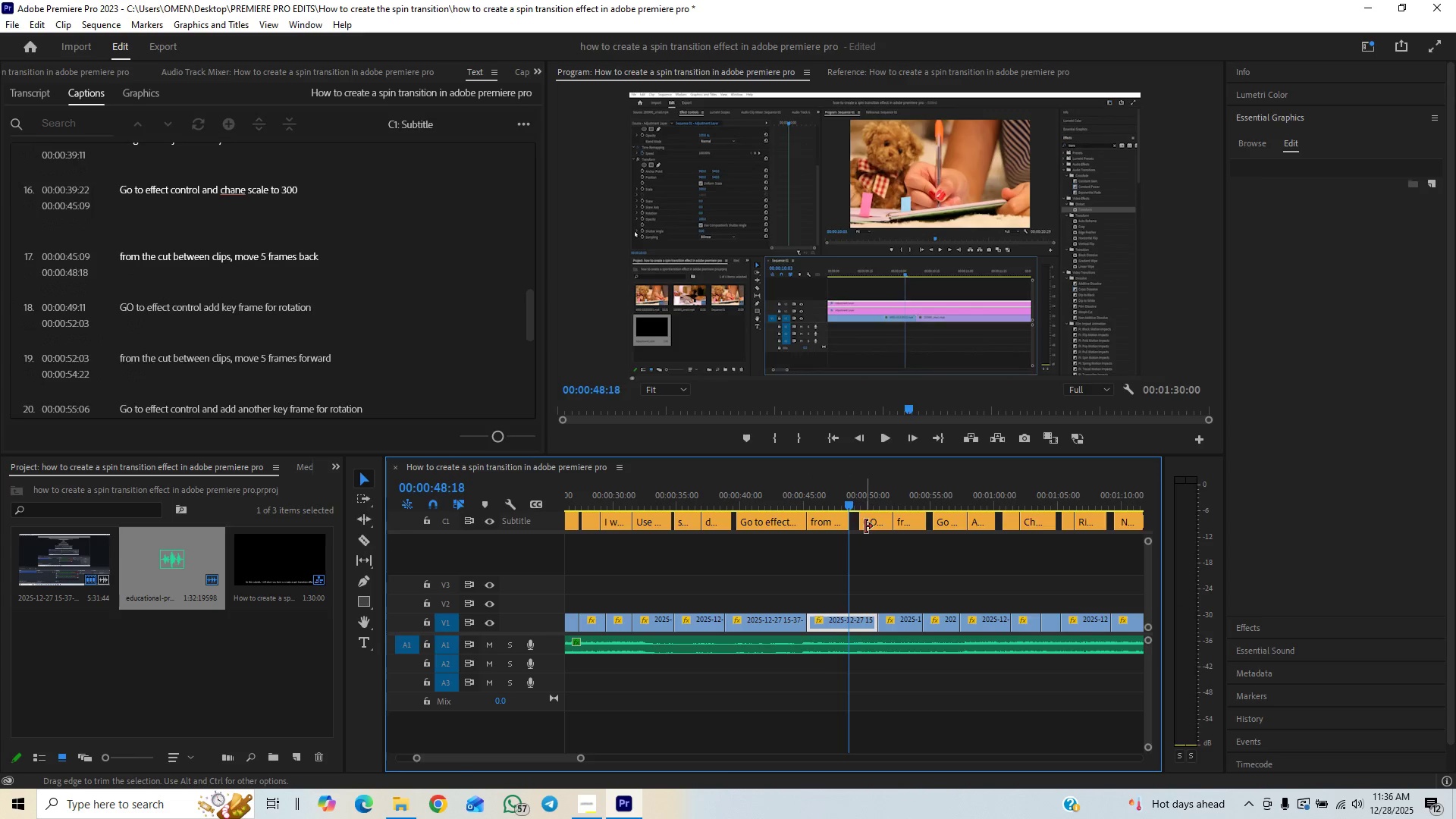 
left_click_drag(start_coordinate=[865, 526], to_coordinate=[844, 530])
 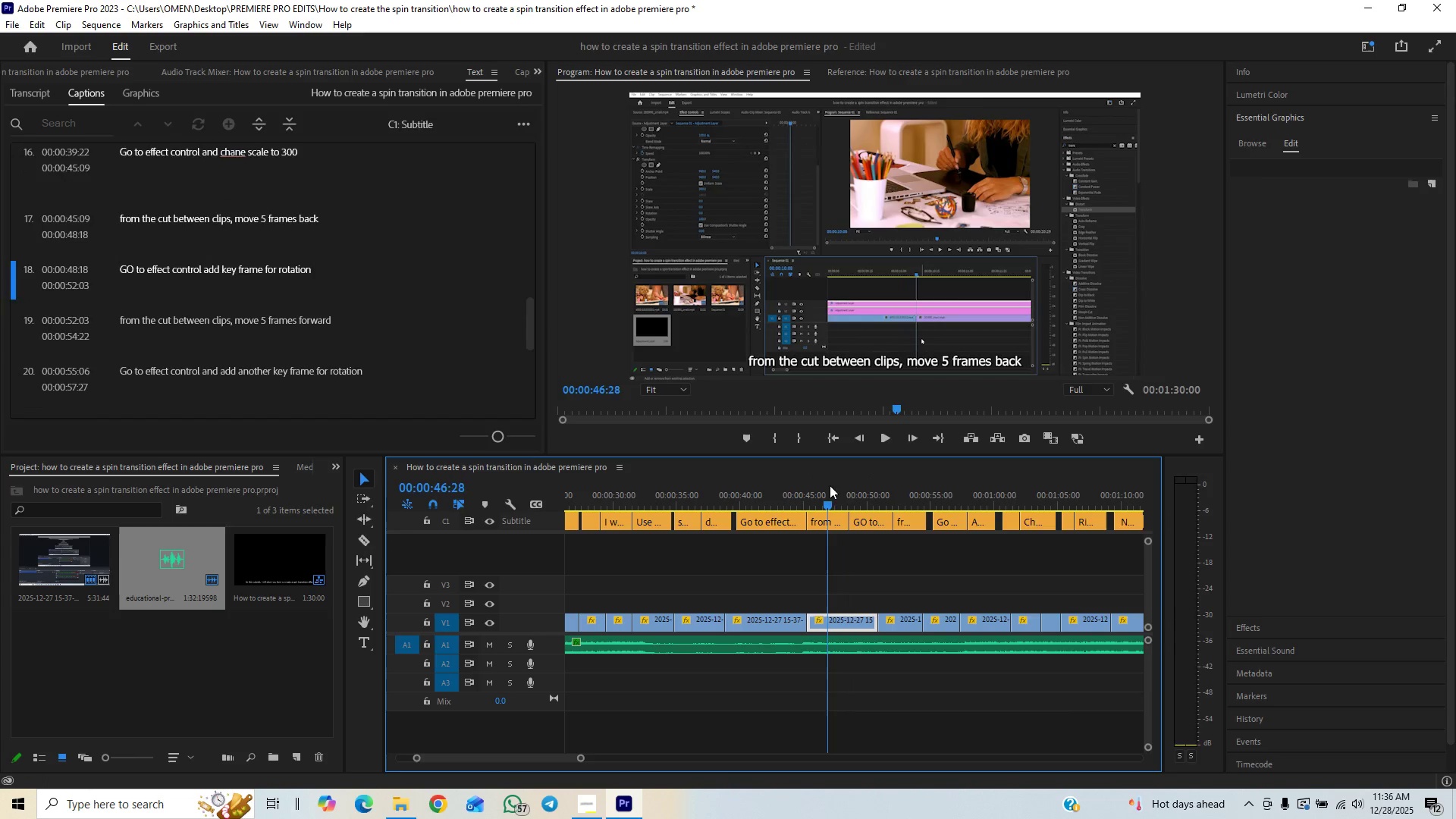 
key(Space)
 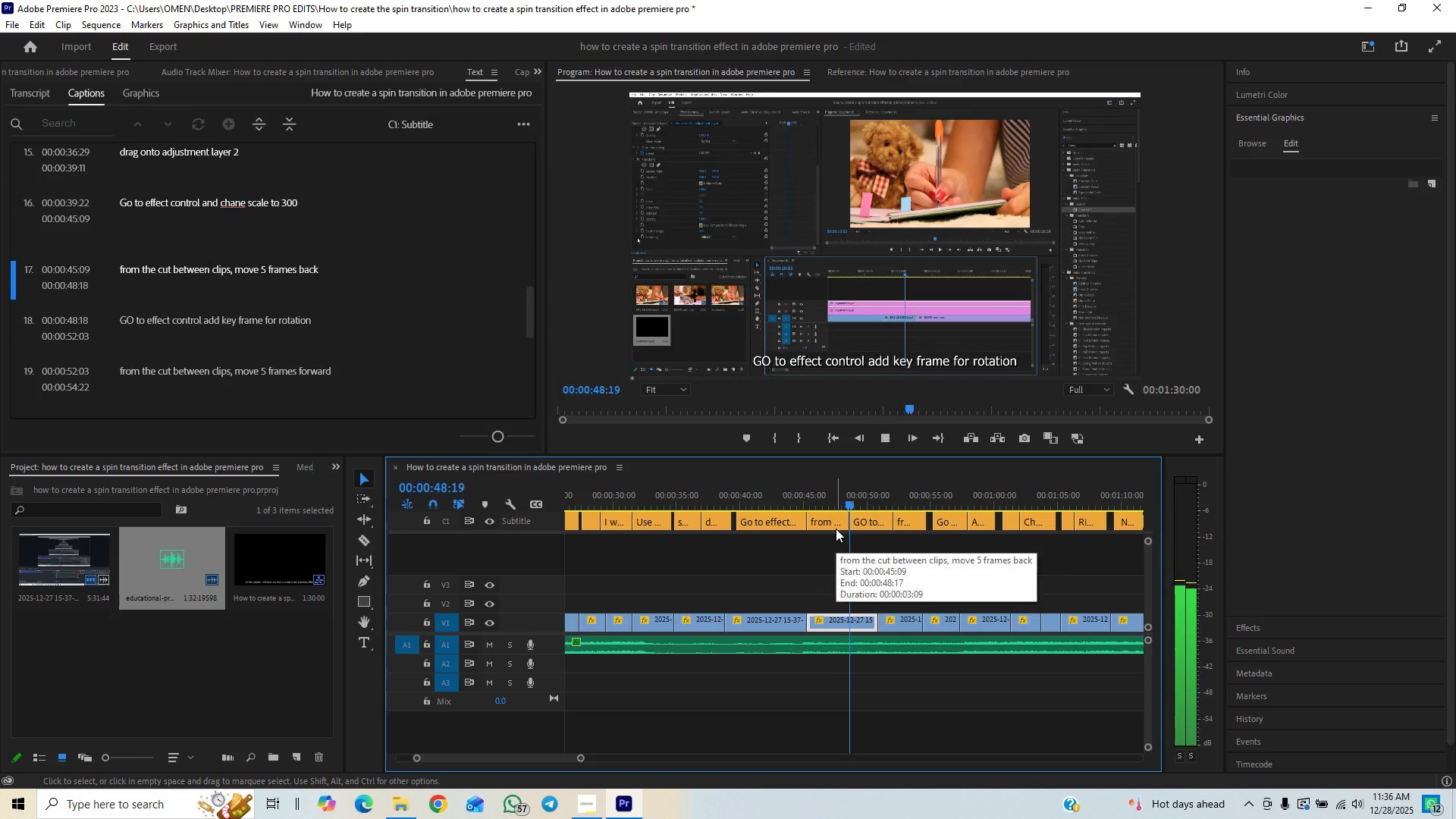 
key(Space)
 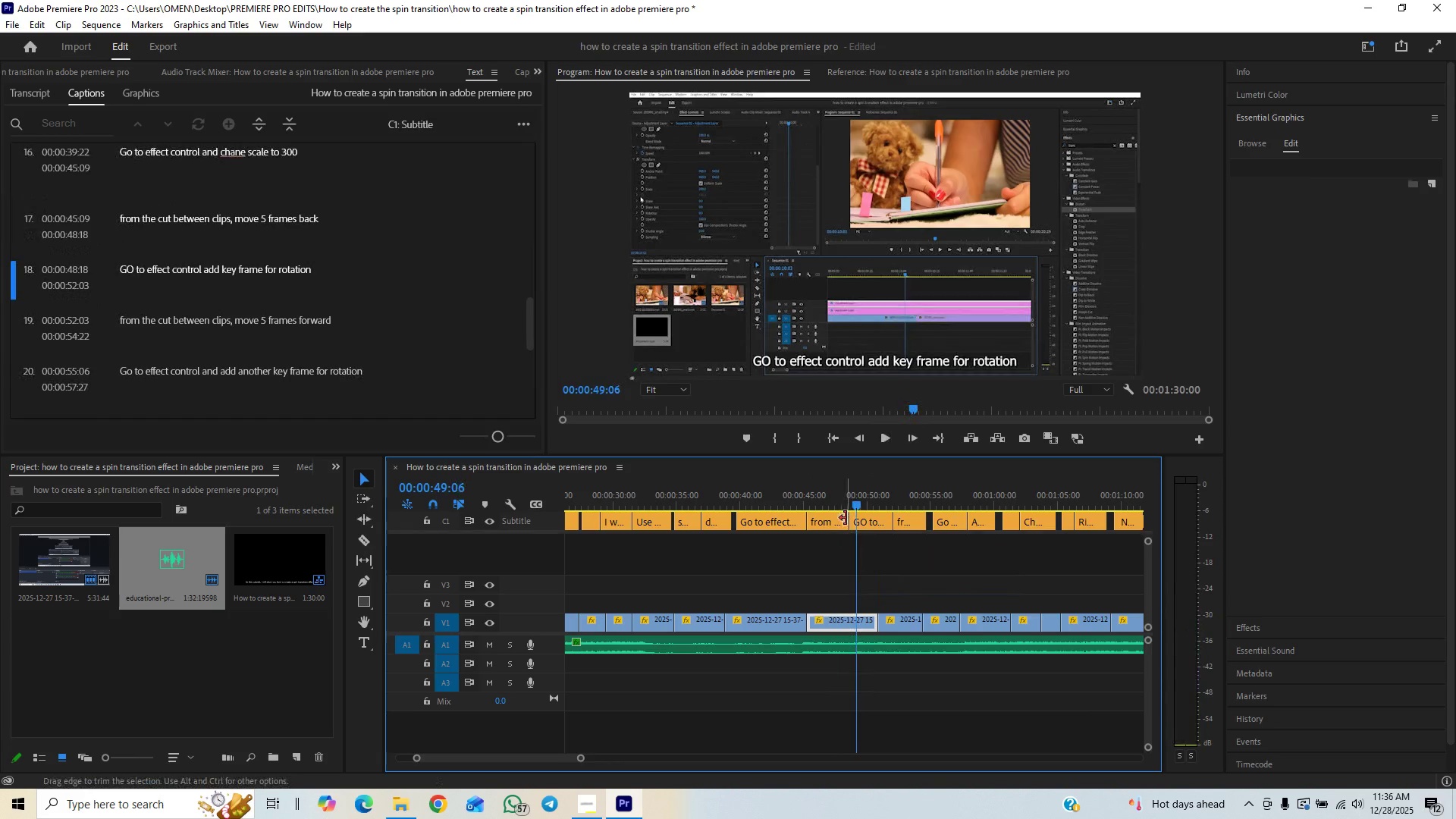 
left_click_drag(start_coordinate=[846, 518], to_coordinate=[836, 530])
 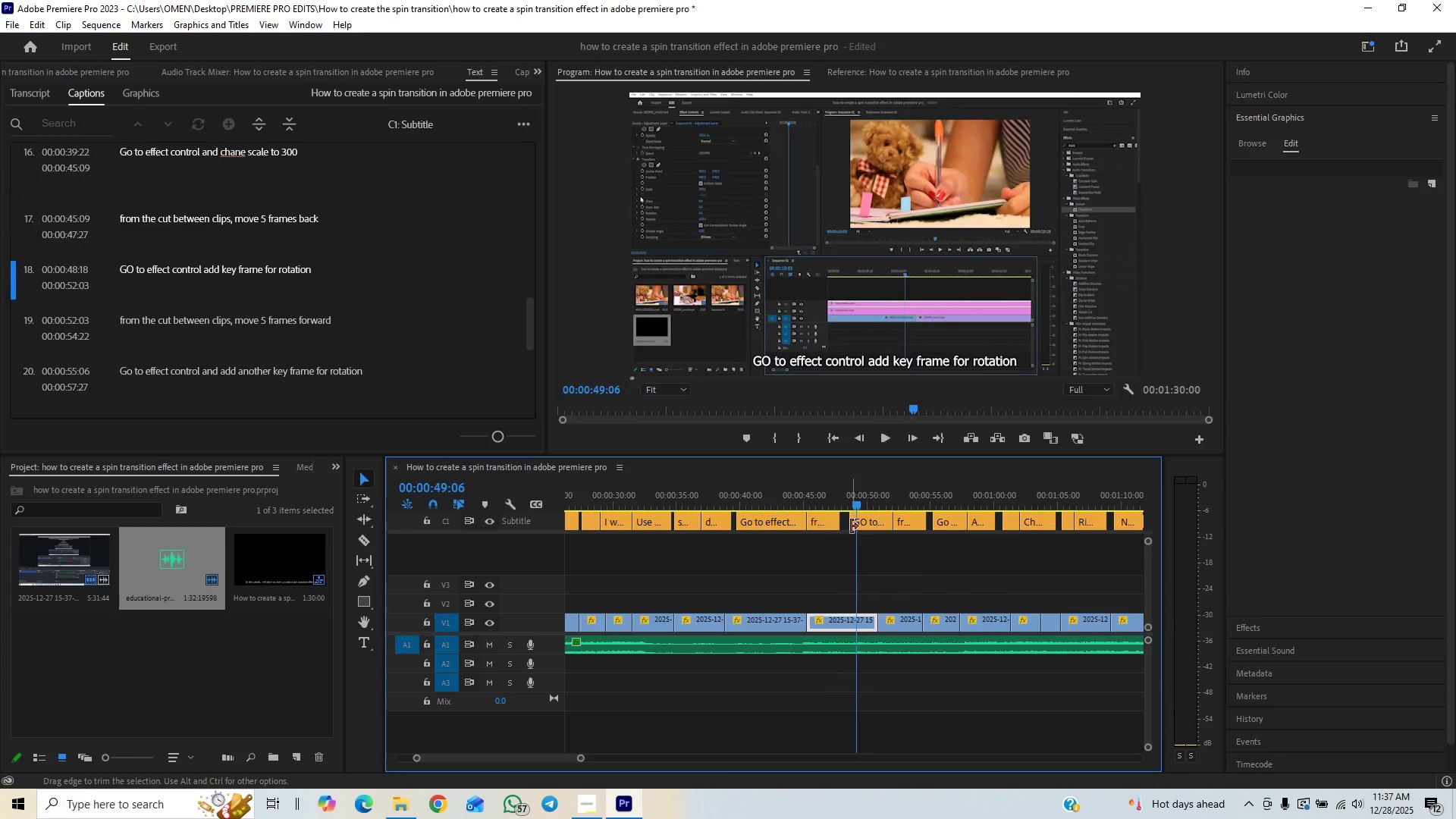 
left_click_drag(start_coordinate=[851, 526], to_coordinate=[839, 530])
 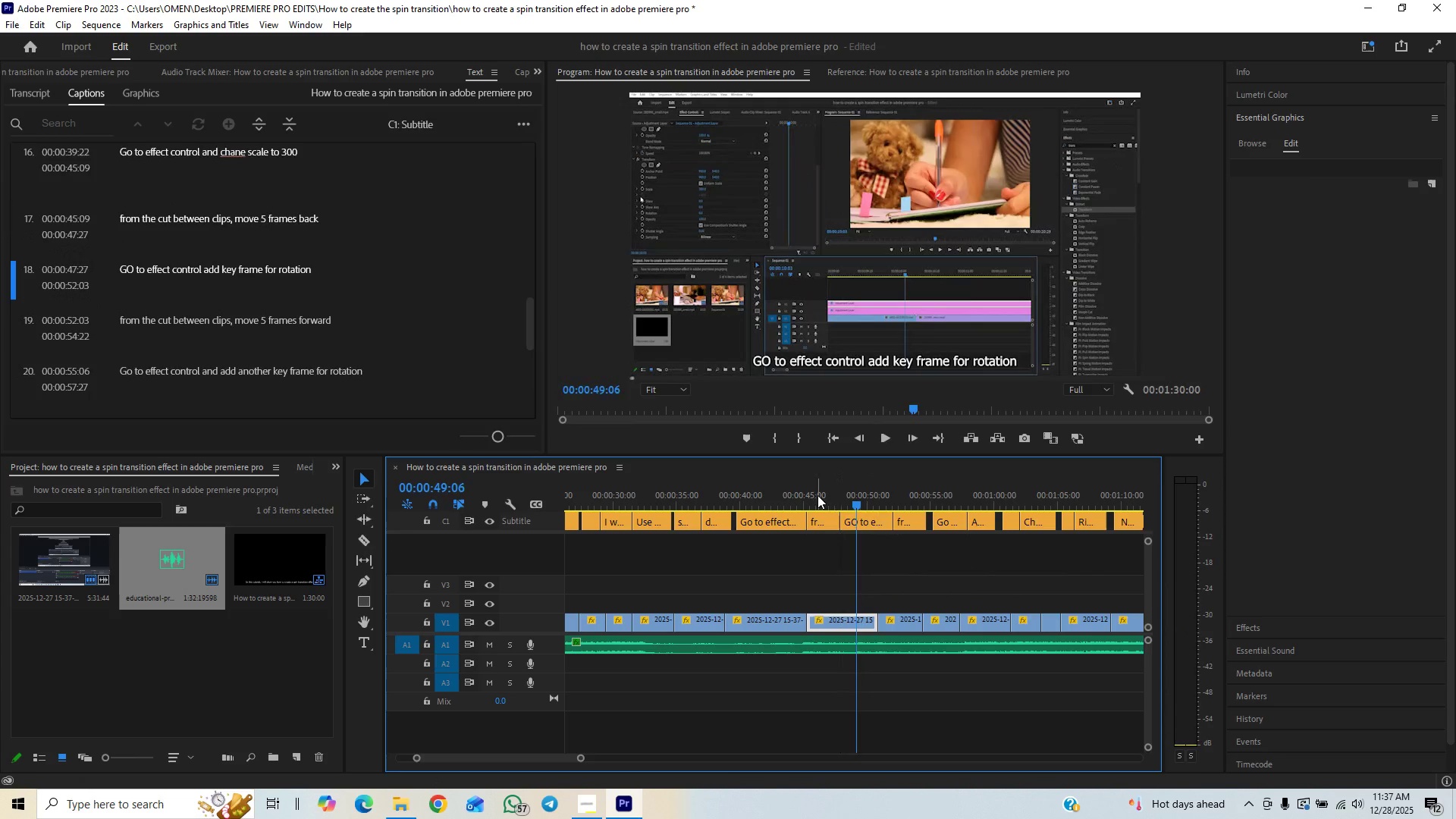 
left_click([817, 495])
 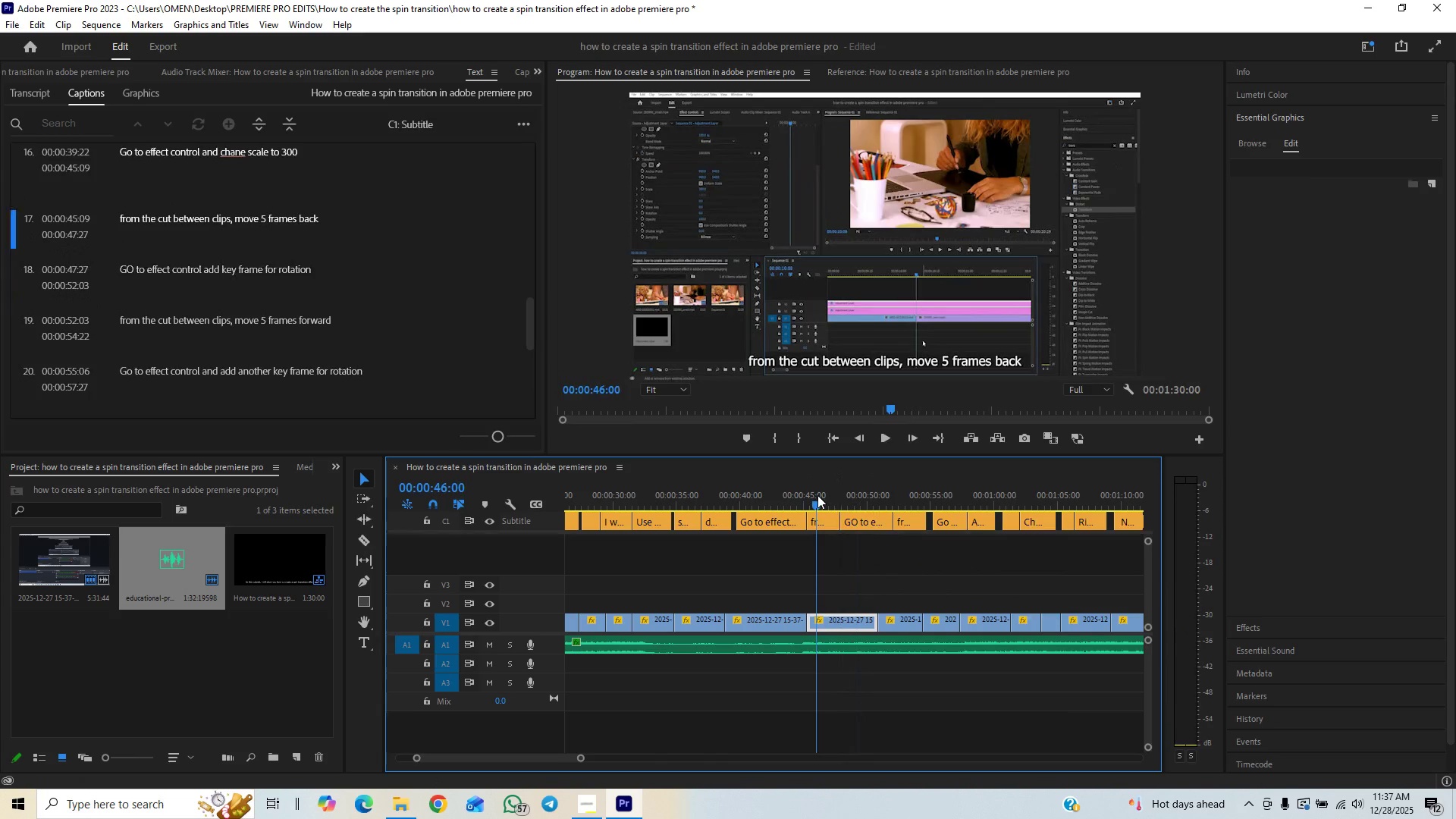 
key(Space)
 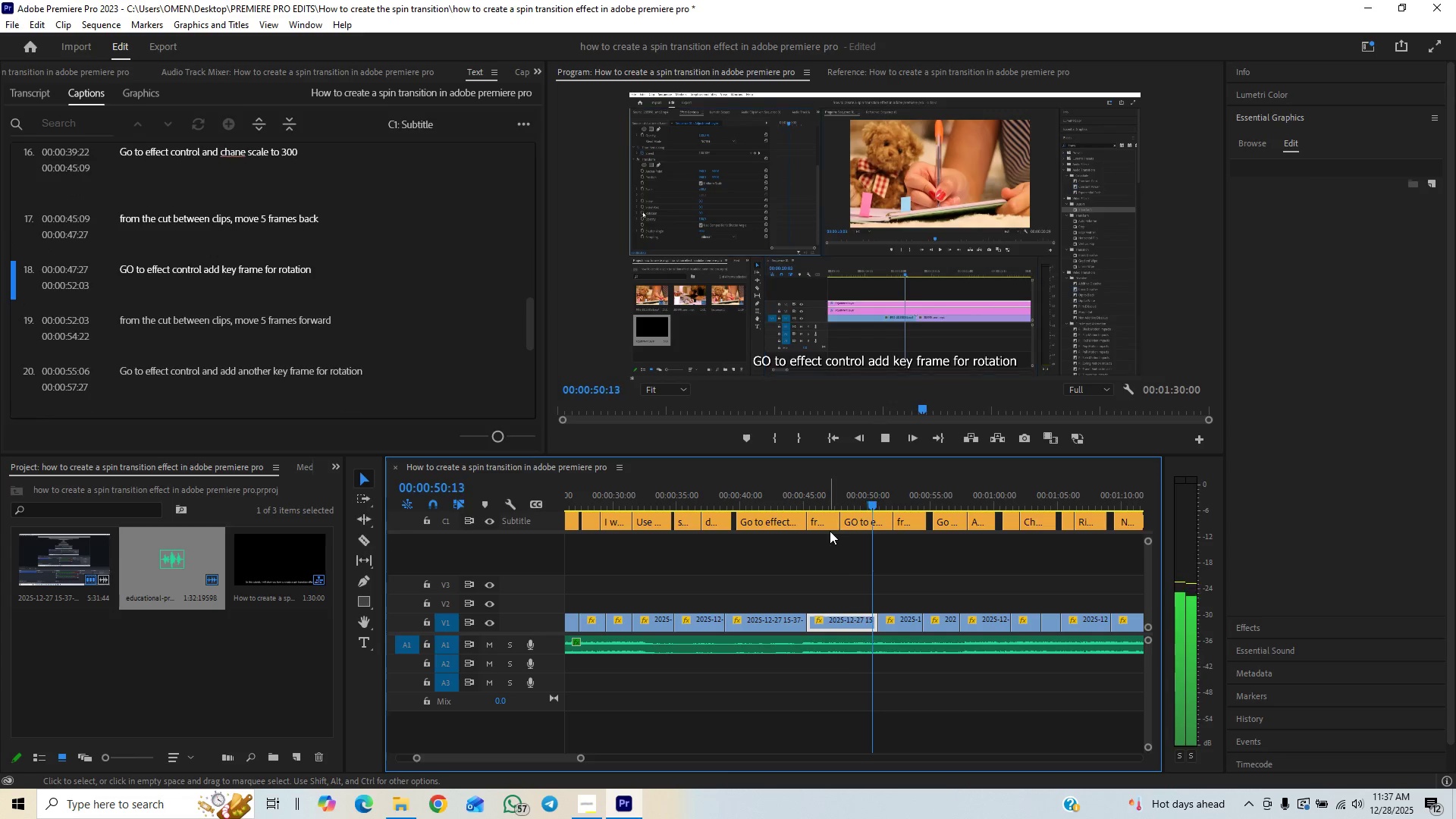 
wait(5.98)
 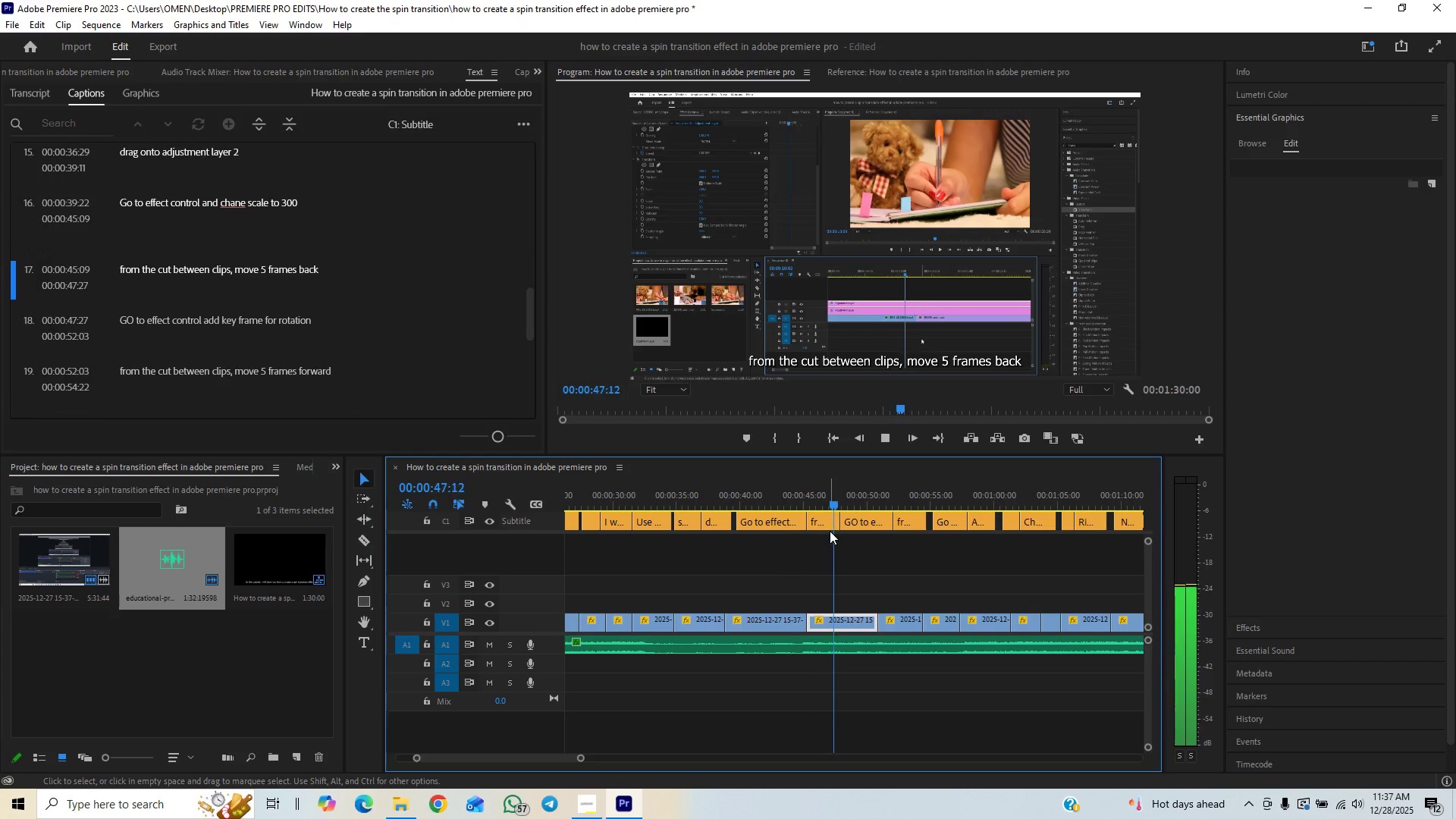 
key(Space)
 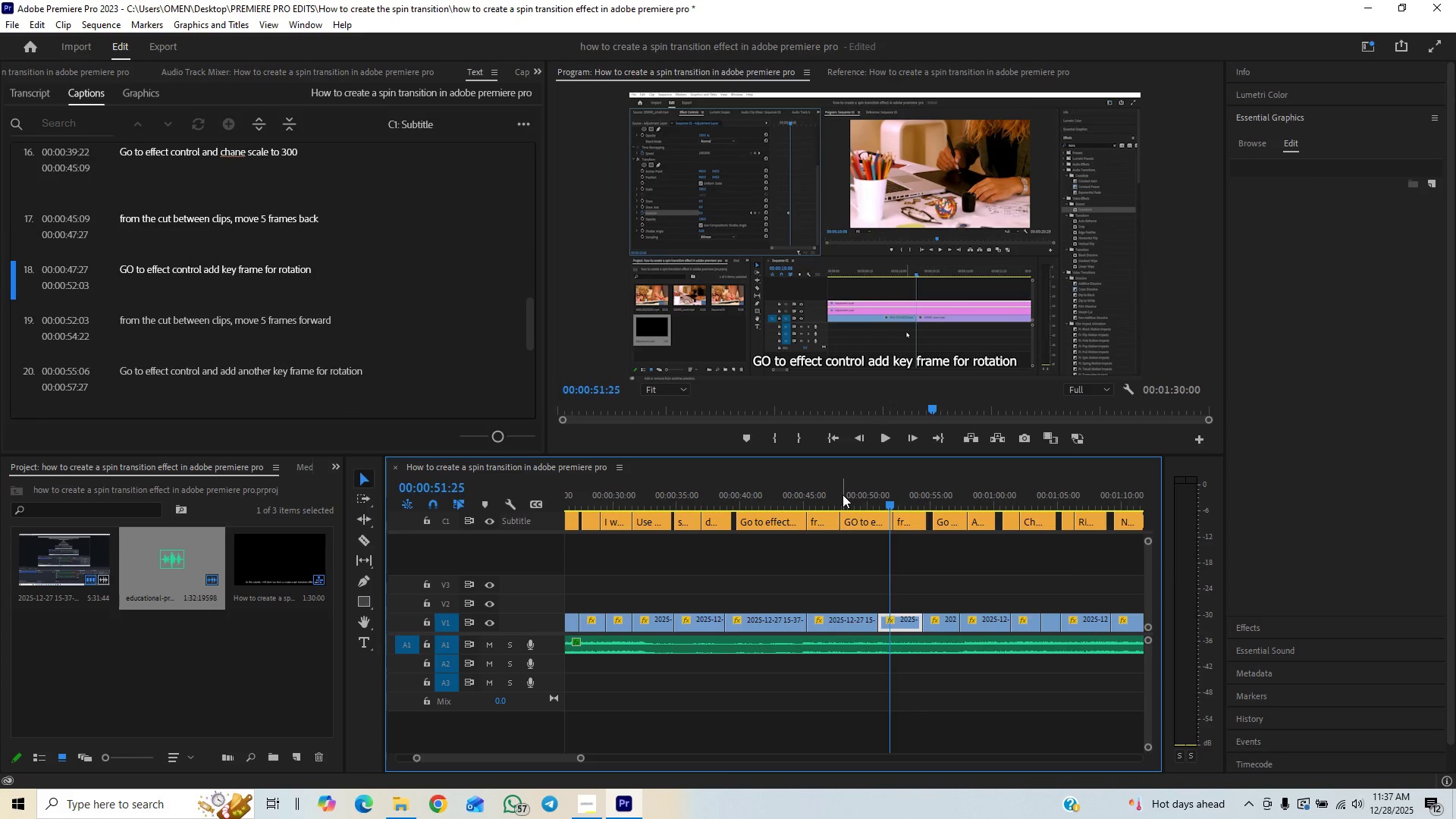 
left_click([843, 493])
 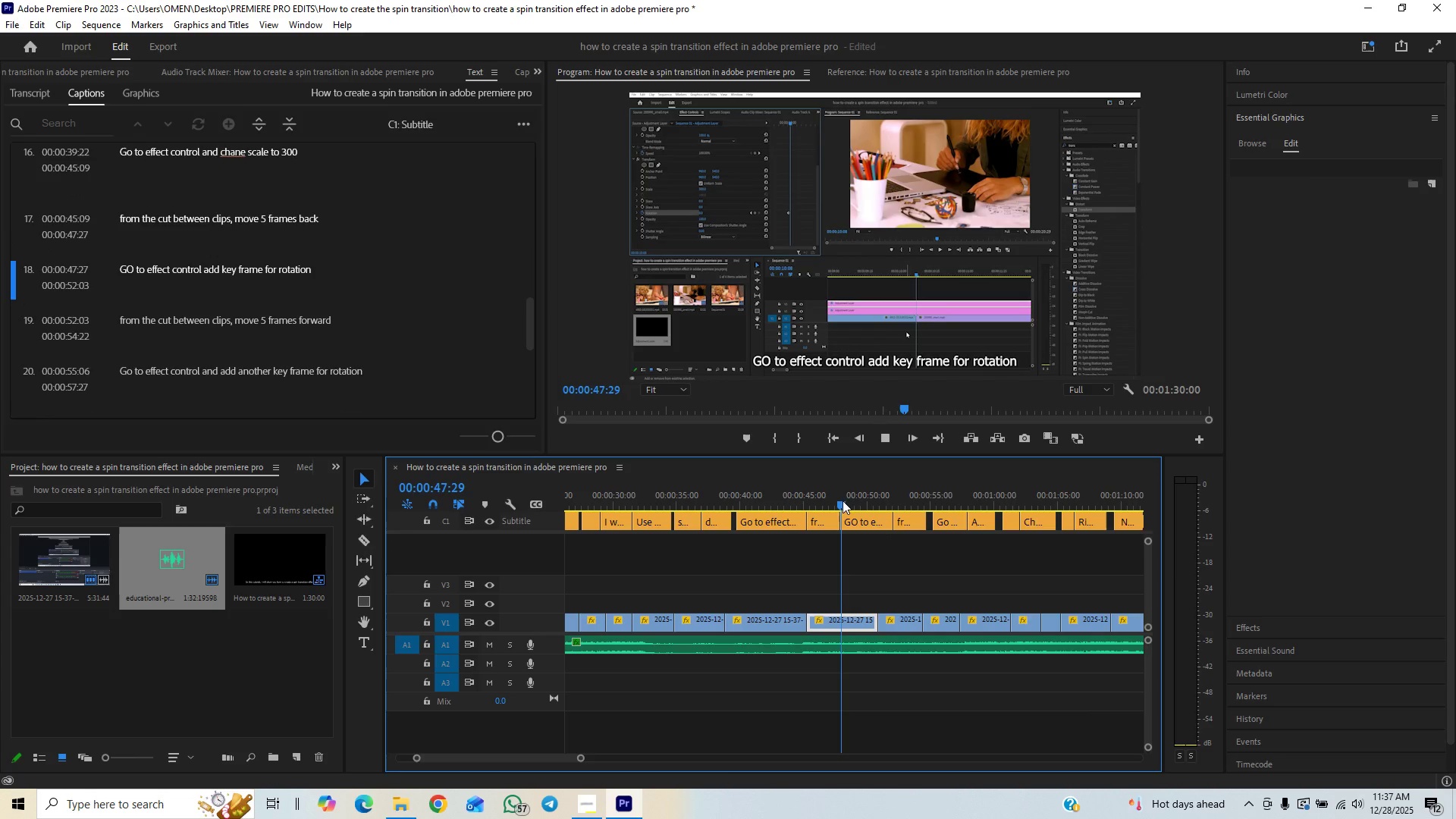 
key(Space)
 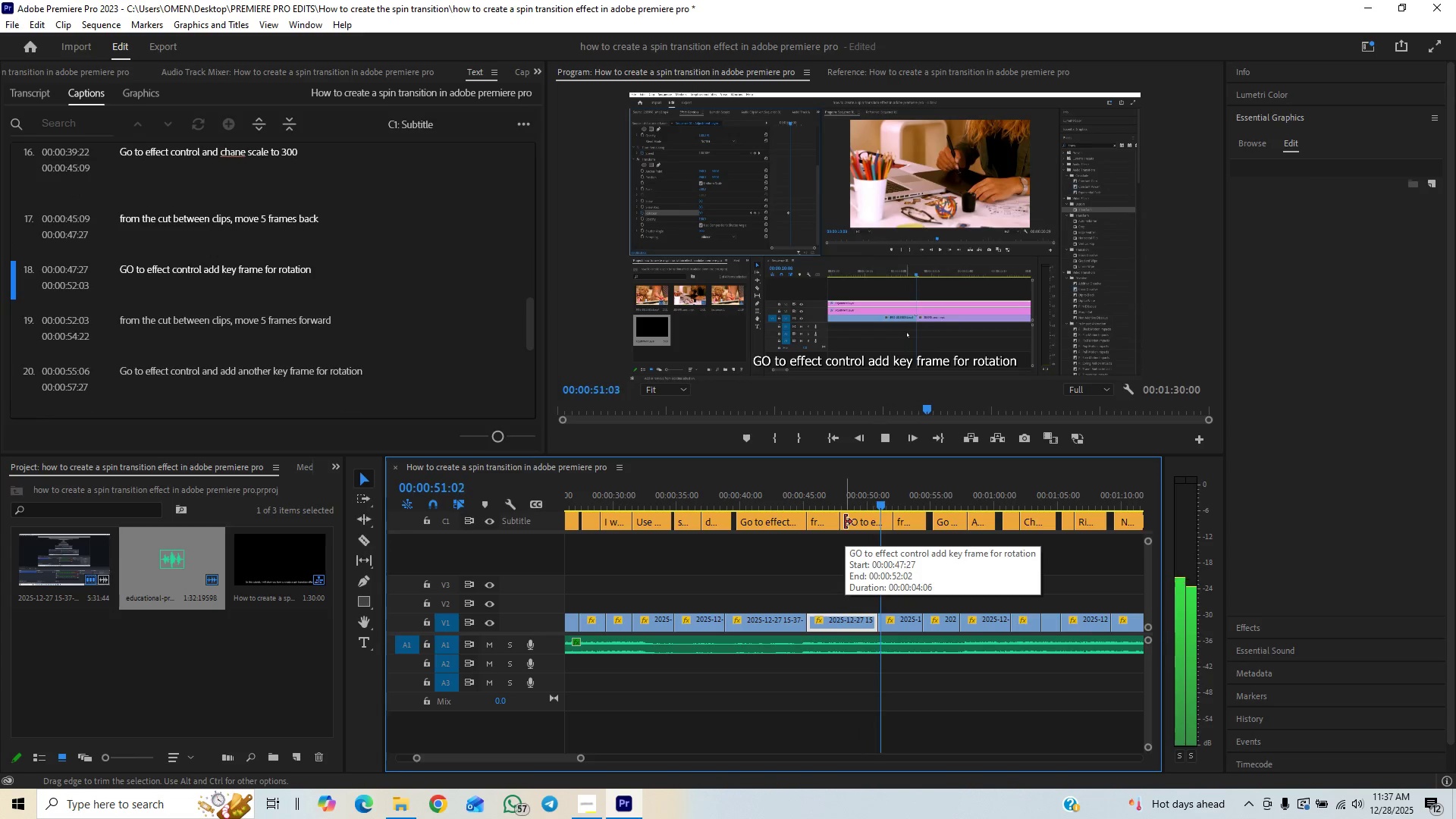 
key(Space)
 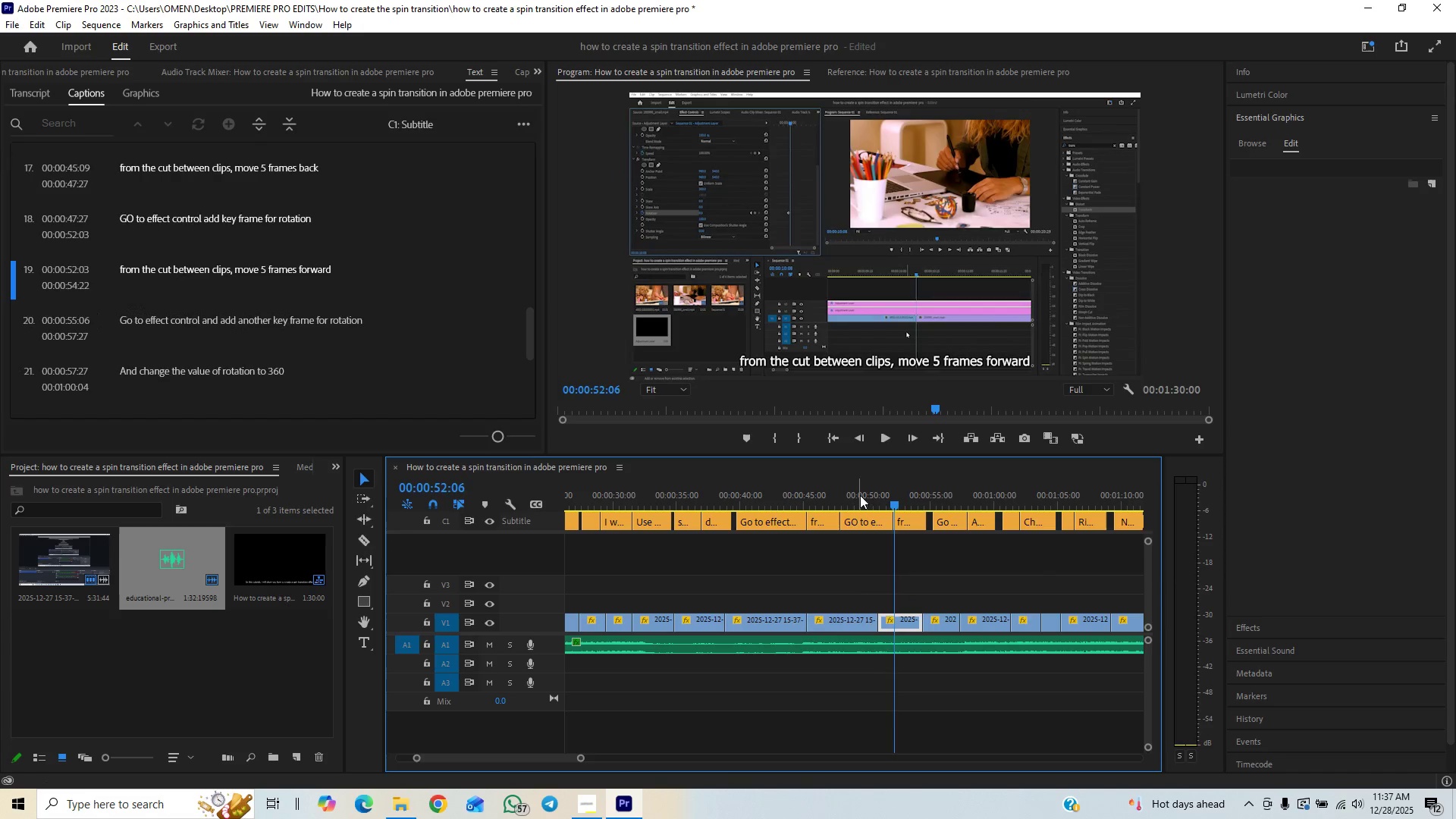 
left_click_drag(start_coordinate=[861, 494], to_coordinate=[883, 487])
 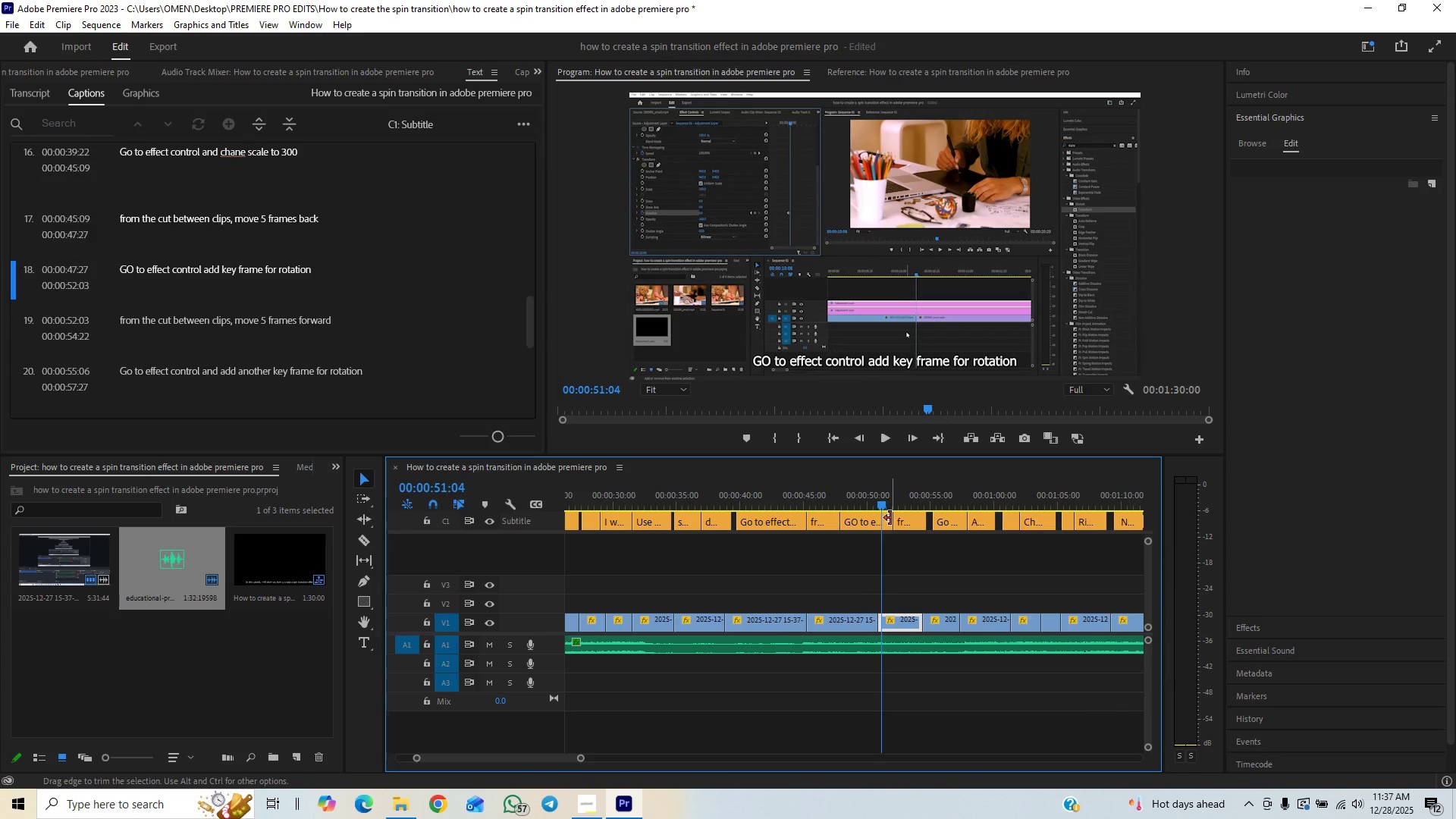 
left_click_drag(start_coordinate=[890, 518], to_coordinate=[880, 532])
 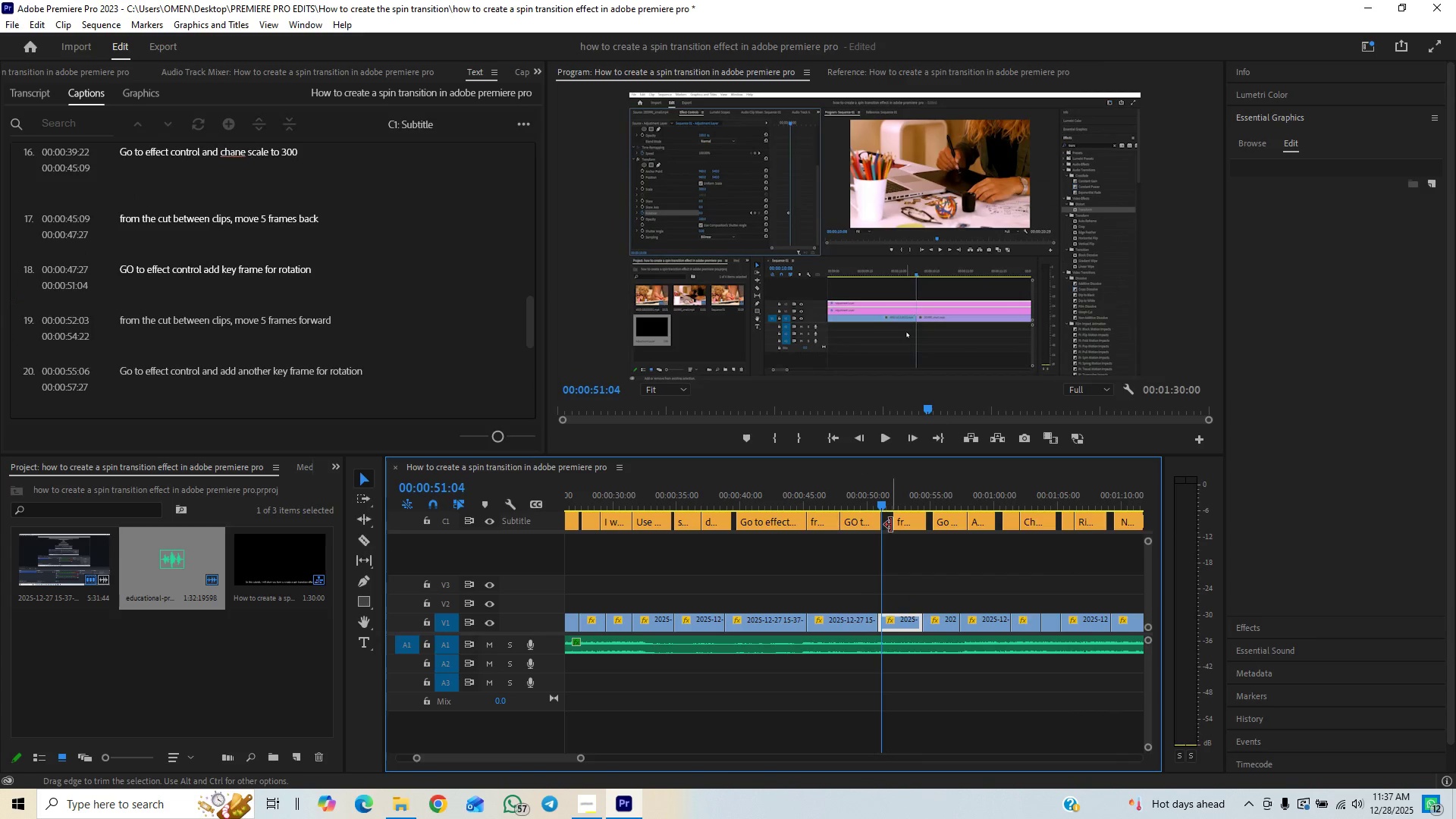 
left_click_drag(start_coordinate=[891, 525], to_coordinate=[876, 531])
 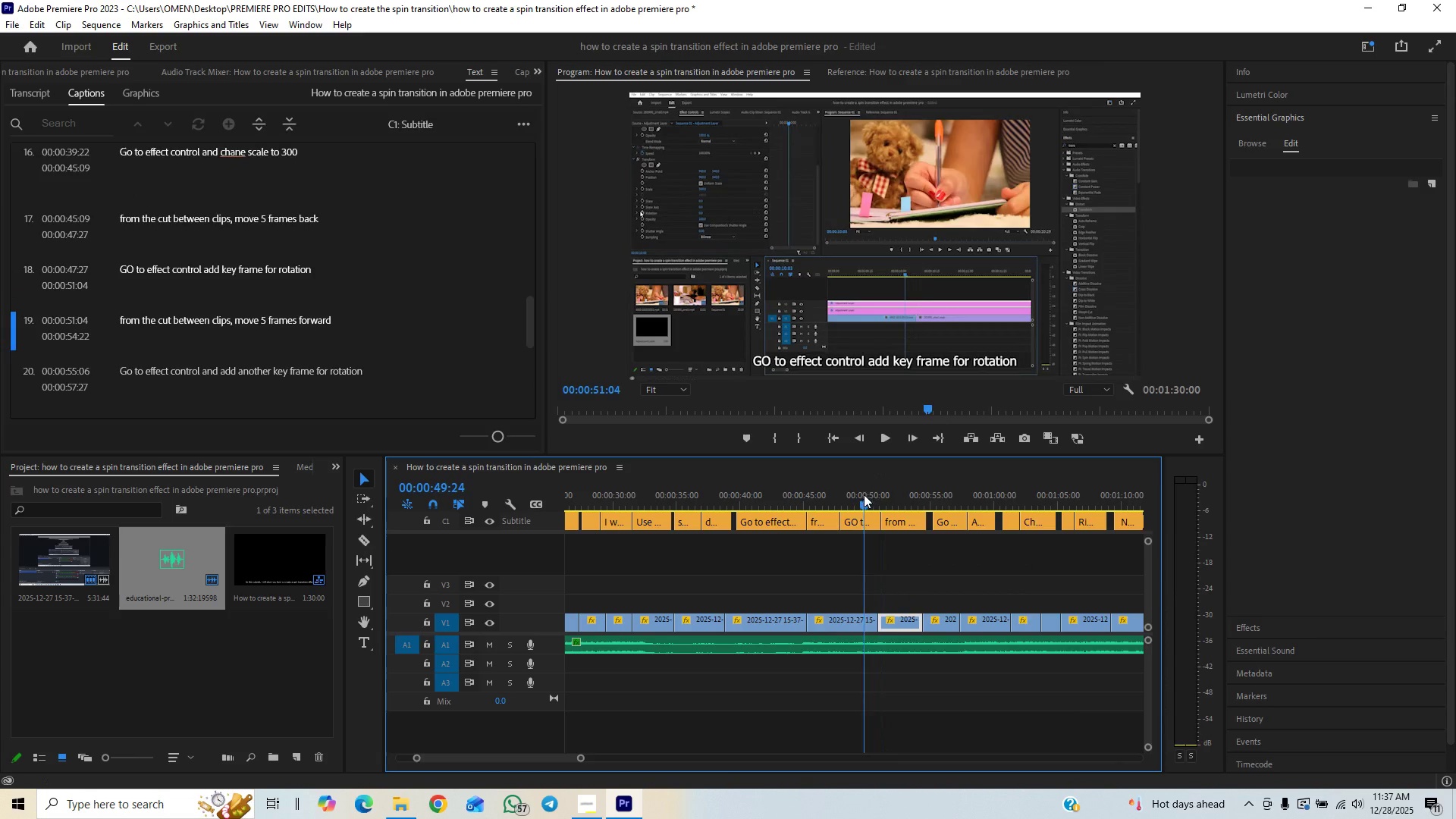 
key(Space)
 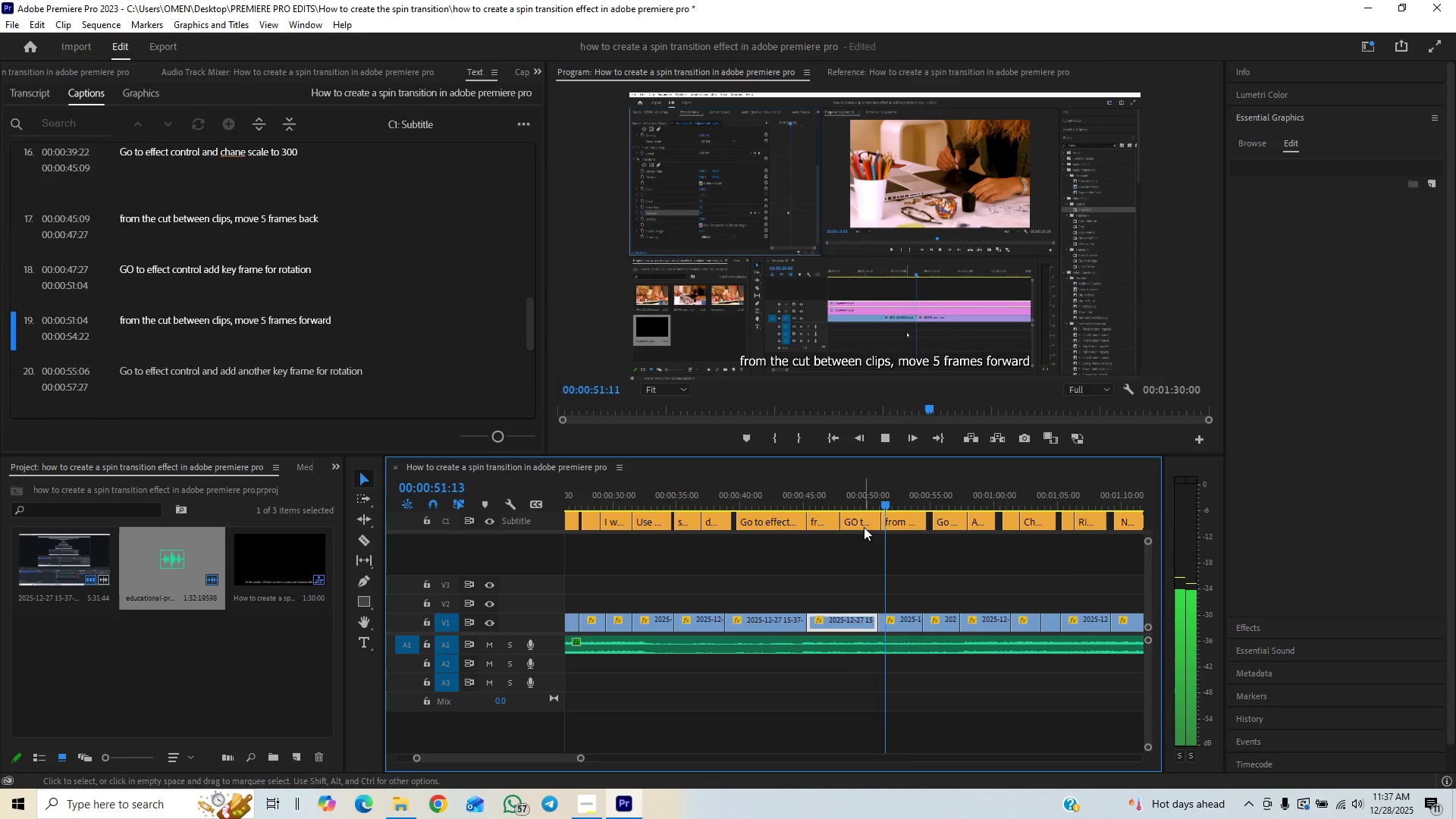 
key(Space)
 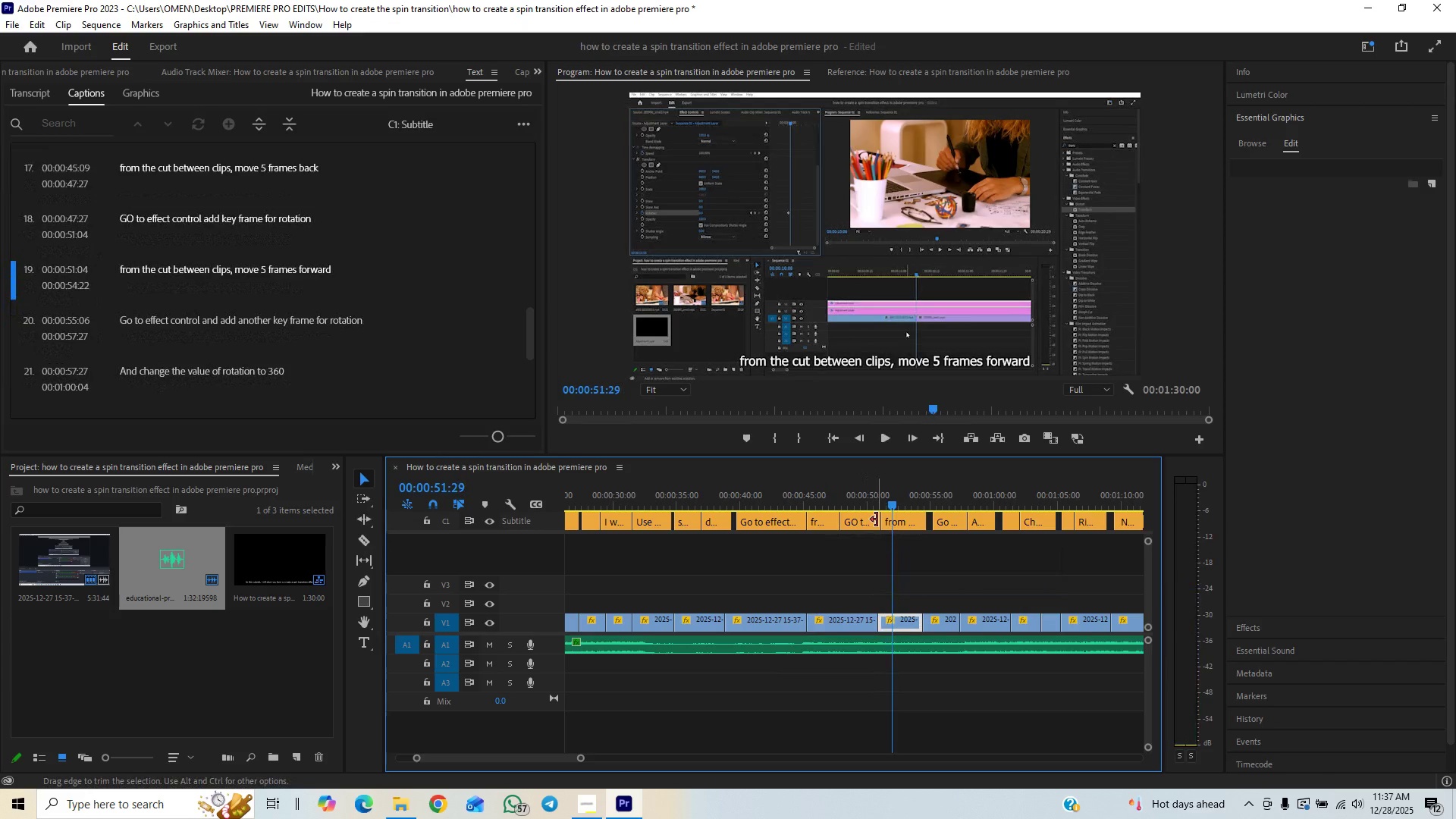 
left_click_drag(start_coordinate=[877, 519], to_coordinate=[869, 530])
 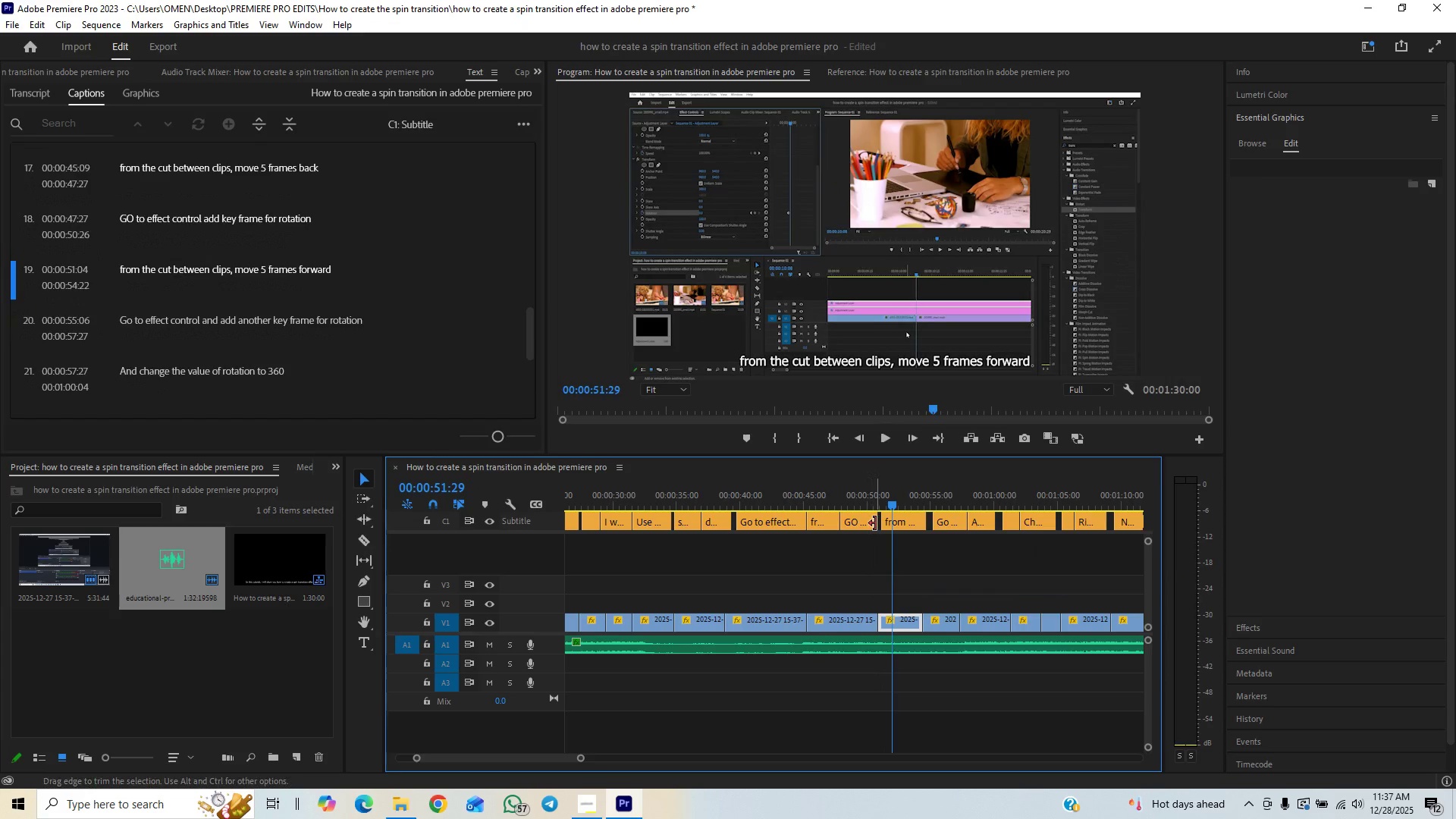 
left_click_drag(start_coordinate=[875, 523], to_coordinate=[868, 532])
 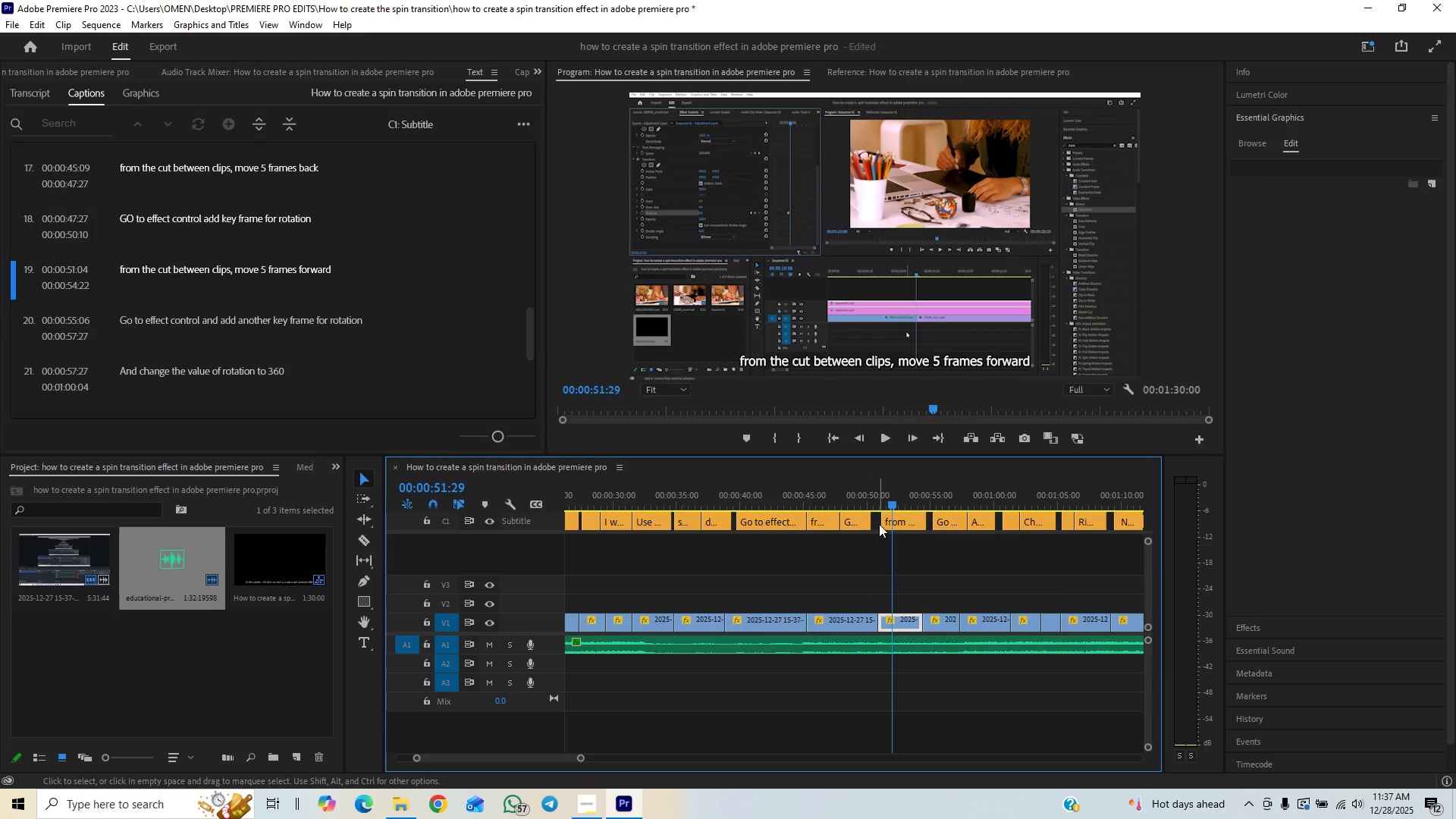 
left_click([880, 522])
 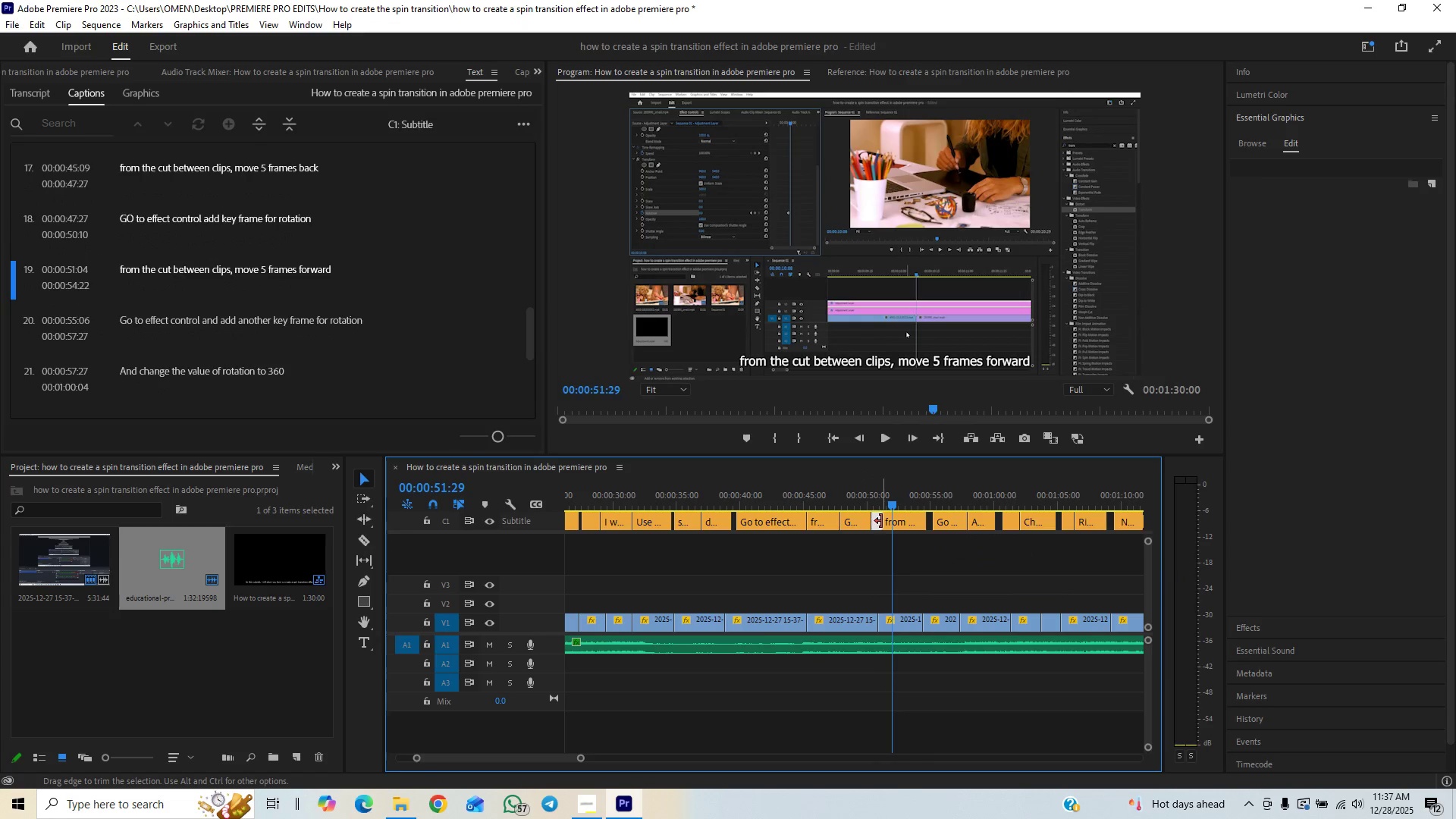 
left_click_drag(start_coordinate=[881, 521], to_coordinate=[871, 532])
 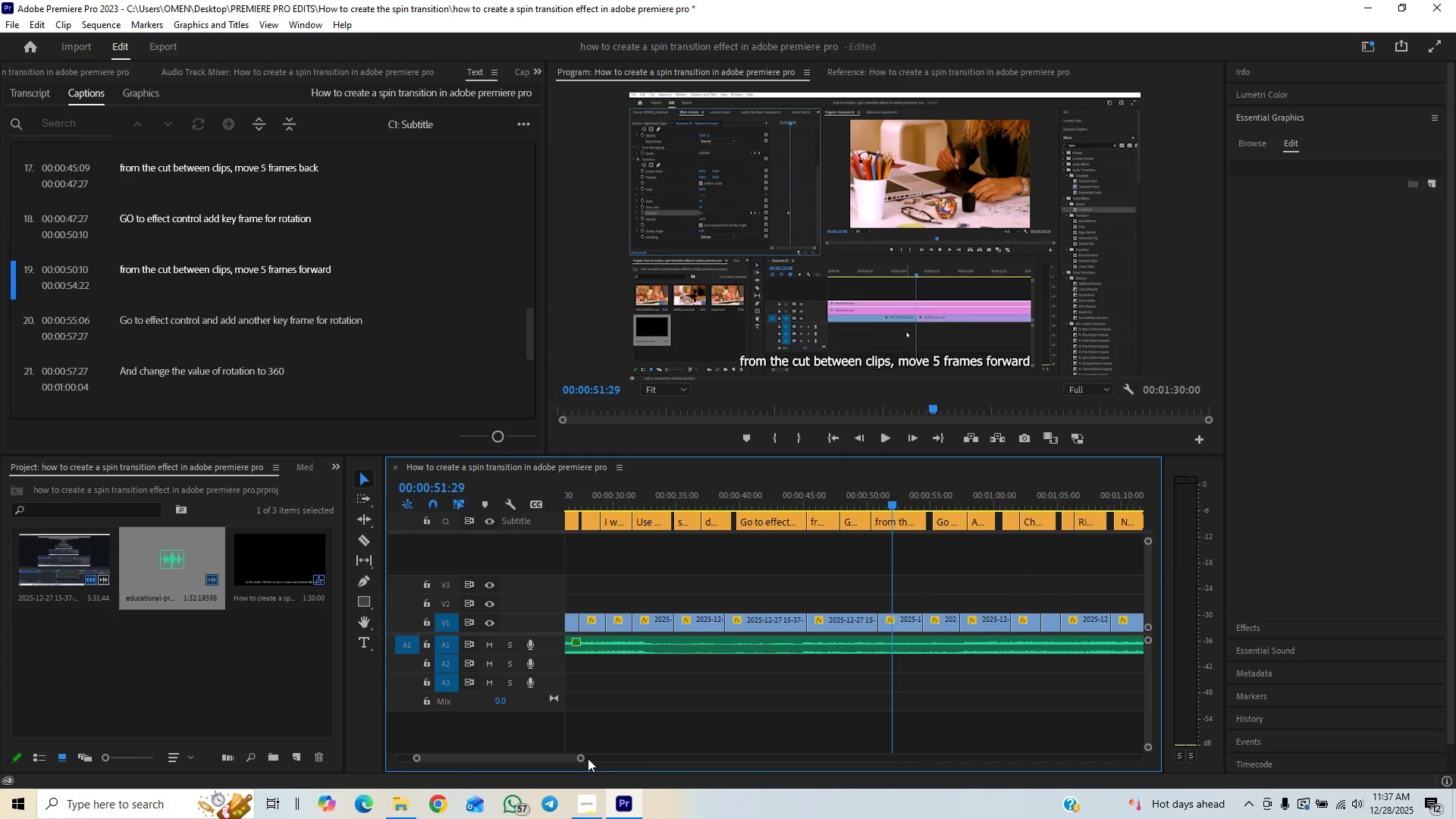 
left_click_drag(start_coordinate=[581, 758], to_coordinate=[535, 769])
 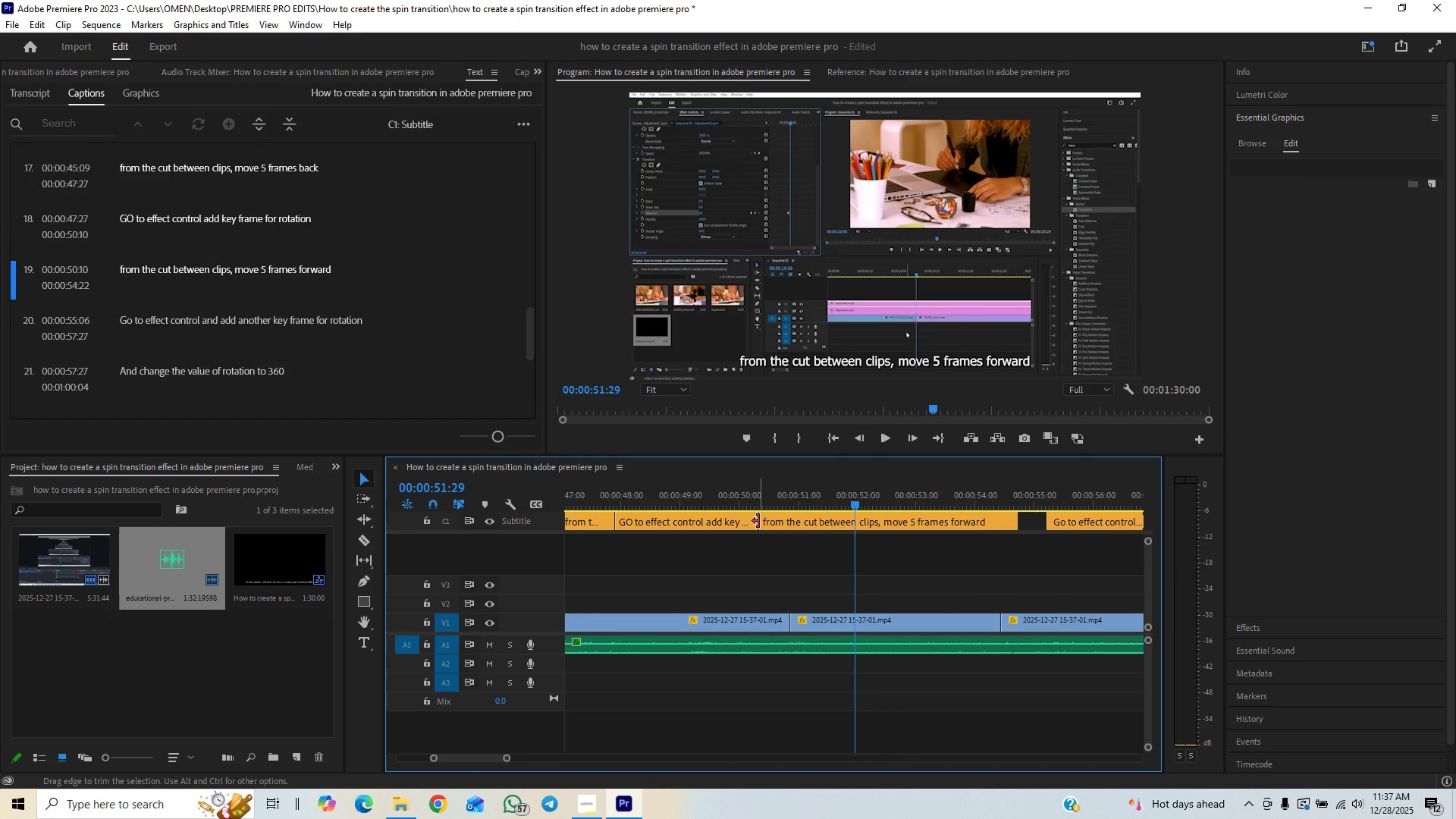 
left_click_drag(start_coordinate=[761, 520], to_coordinate=[782, 517])
 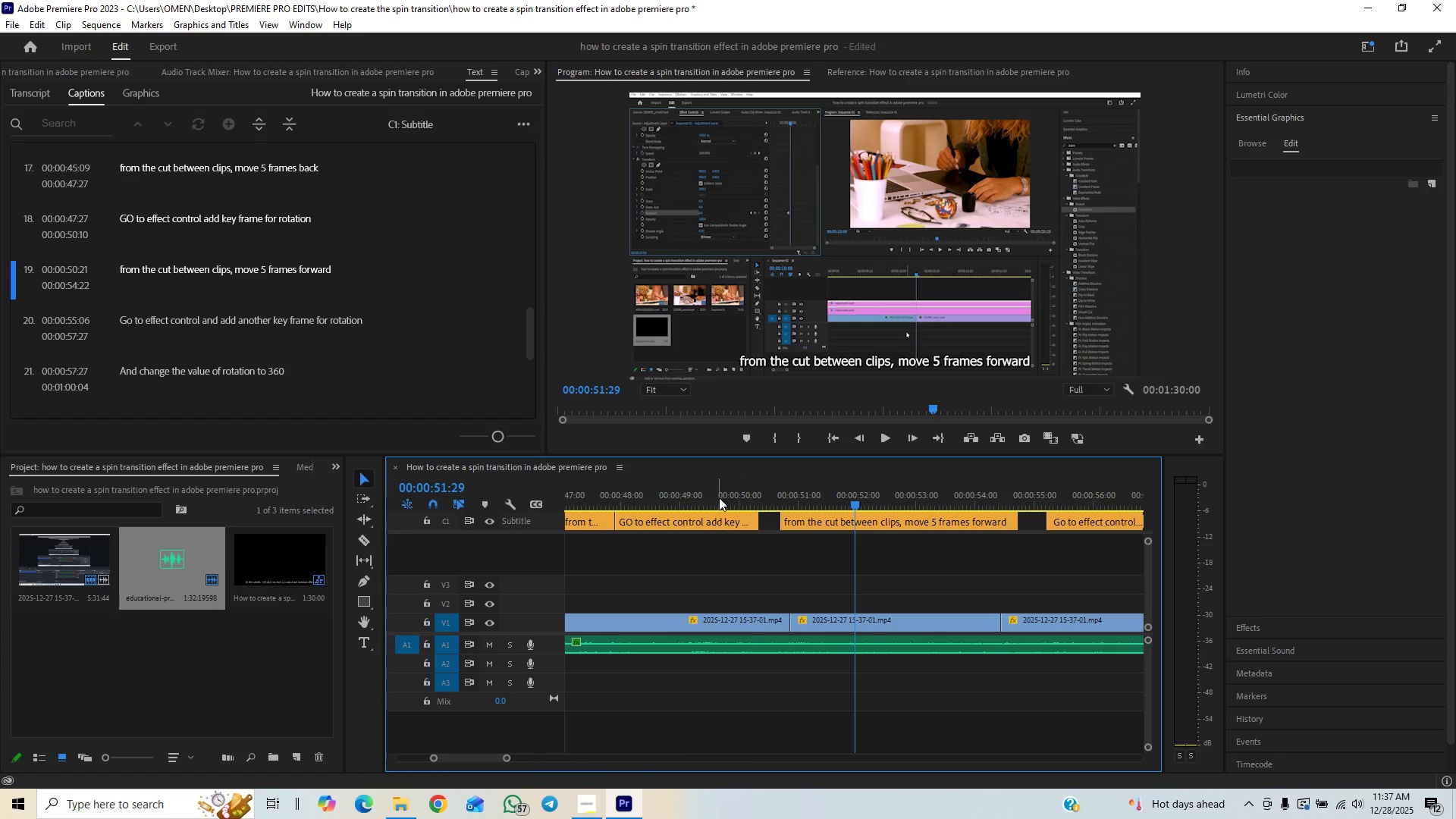 
left_click([719, 497])
 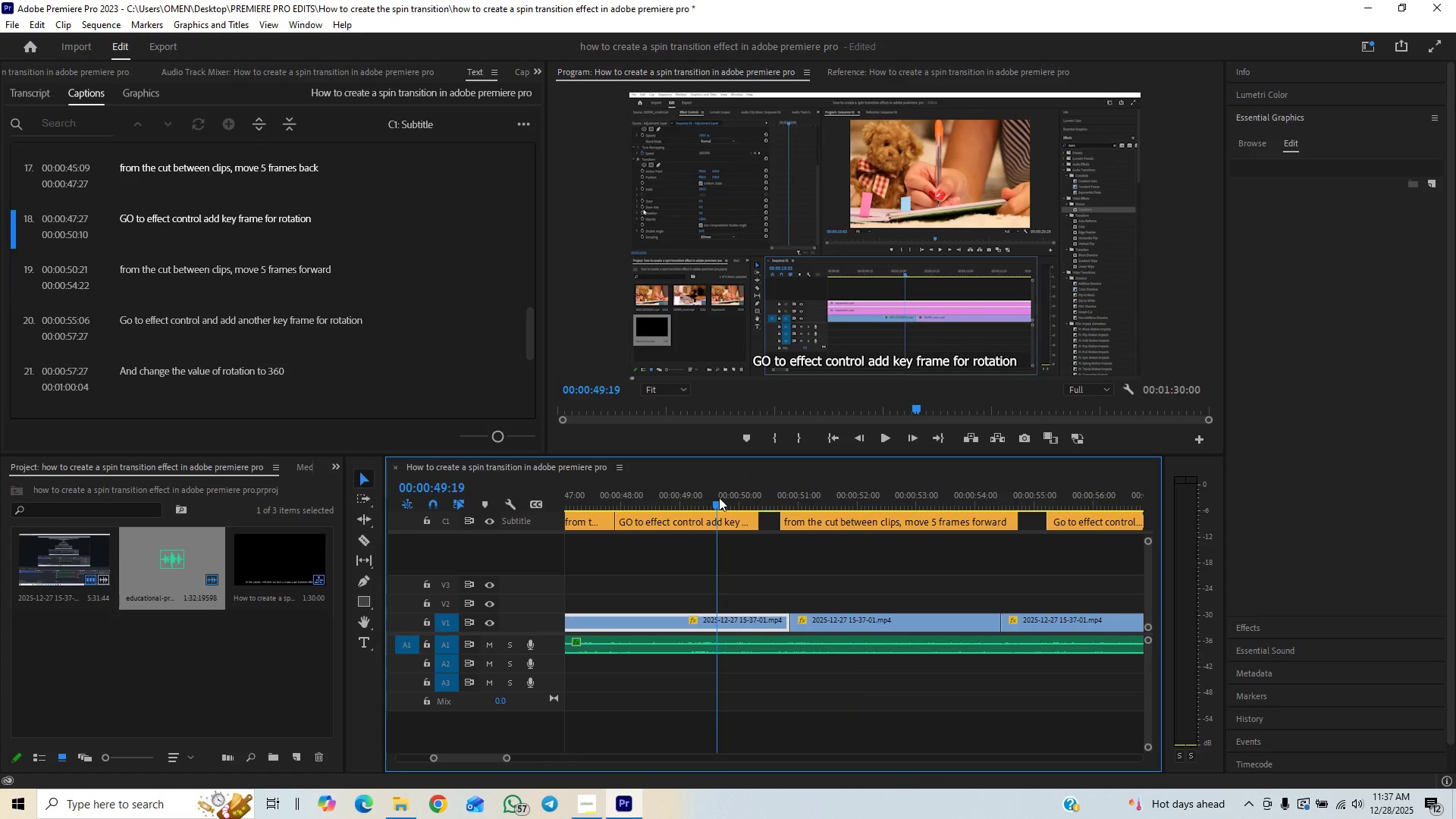 
key(Space)
 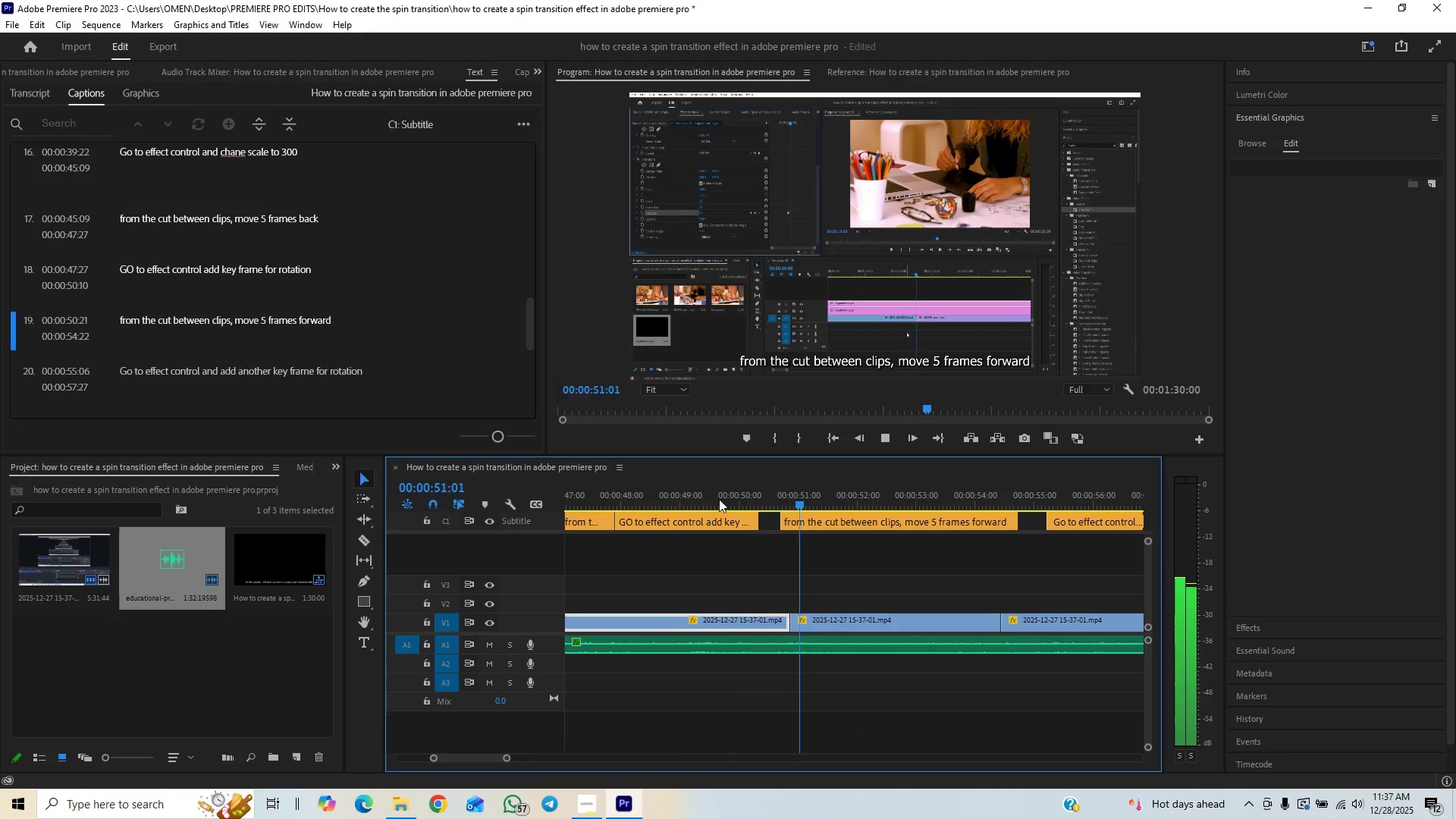 
key(Space)
 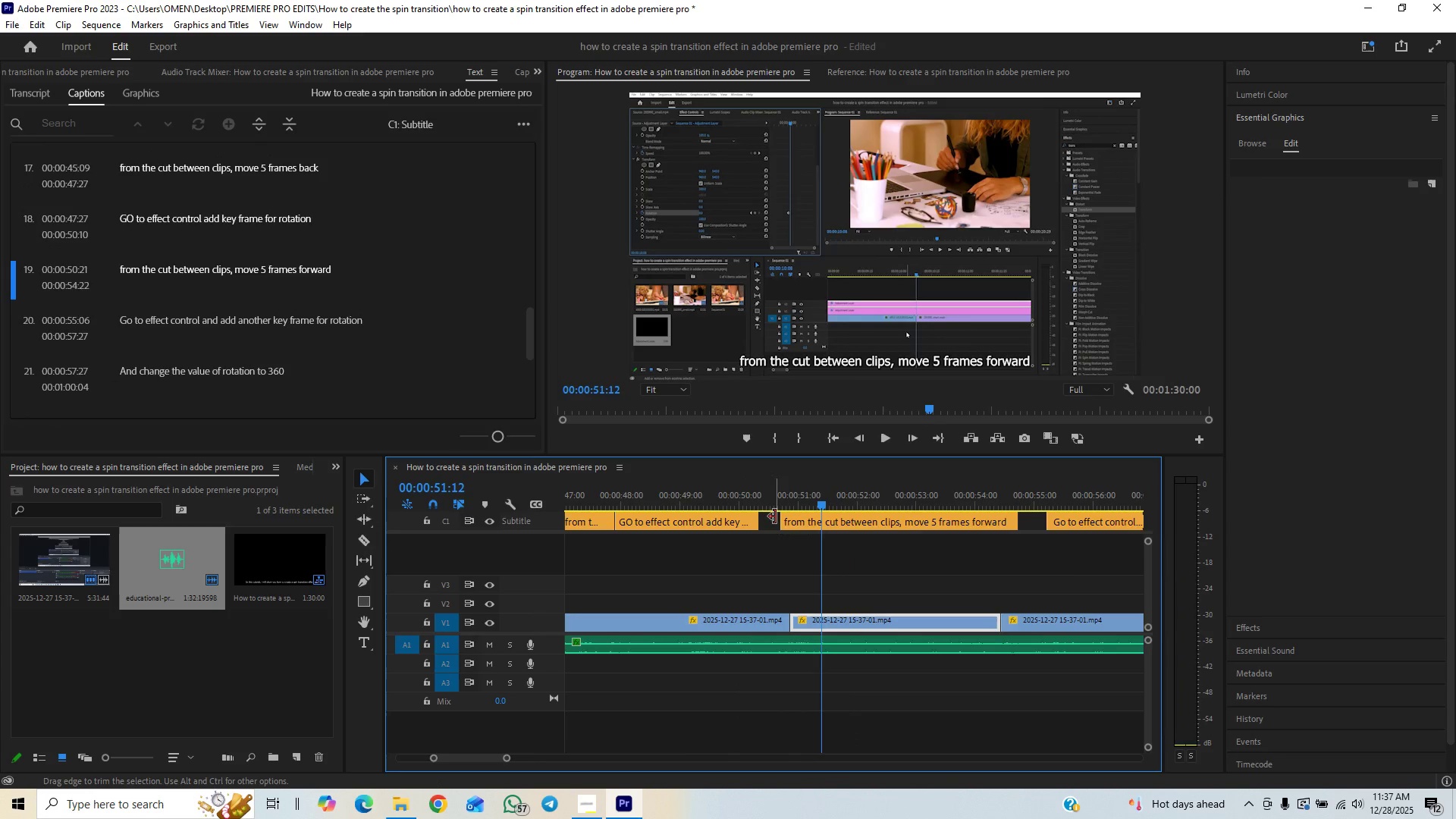 
left_click_drag(start_coordinate=[775, 516], to_coordinate=[786, 516])
 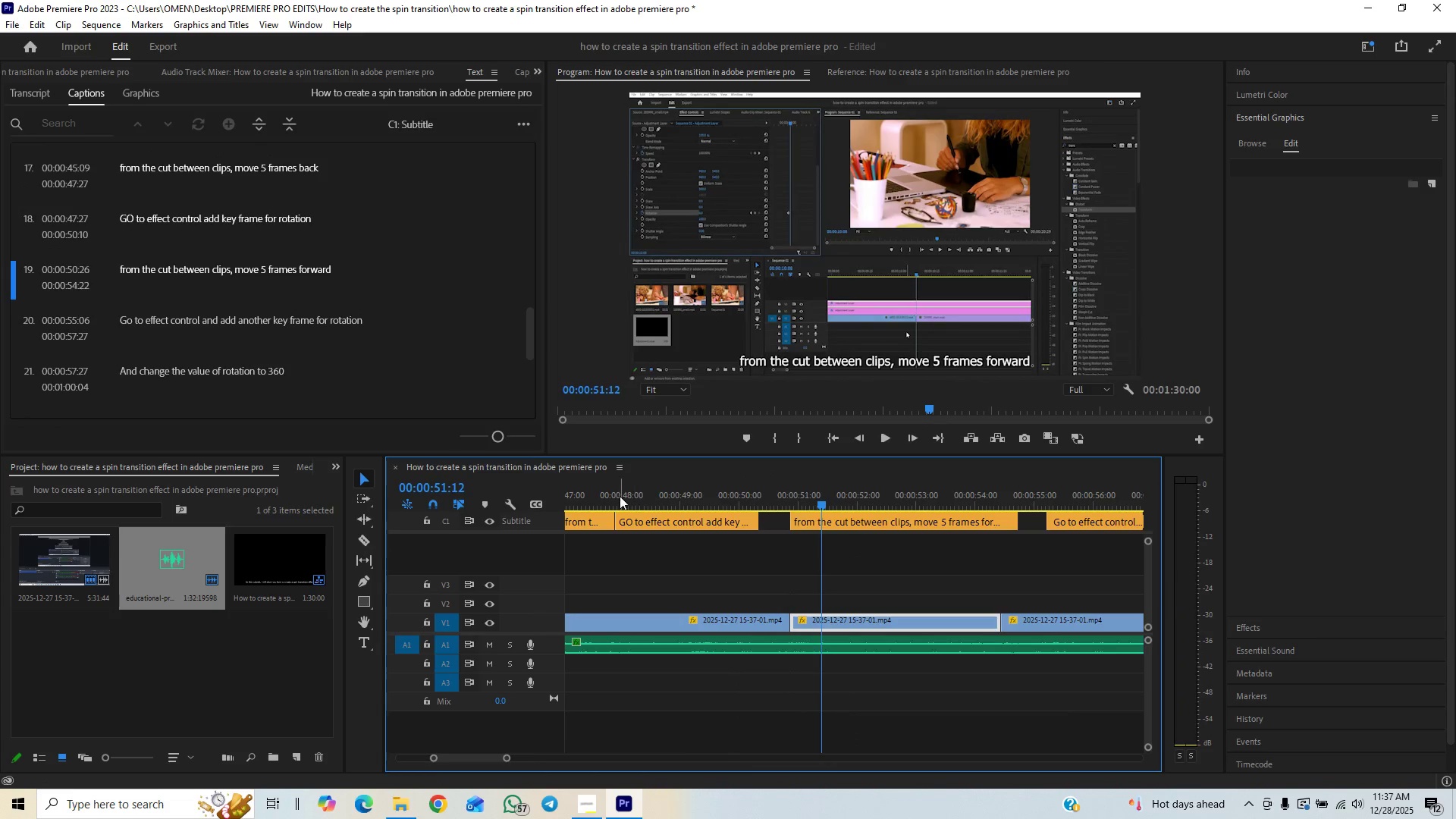 
left_click([617, 496])
 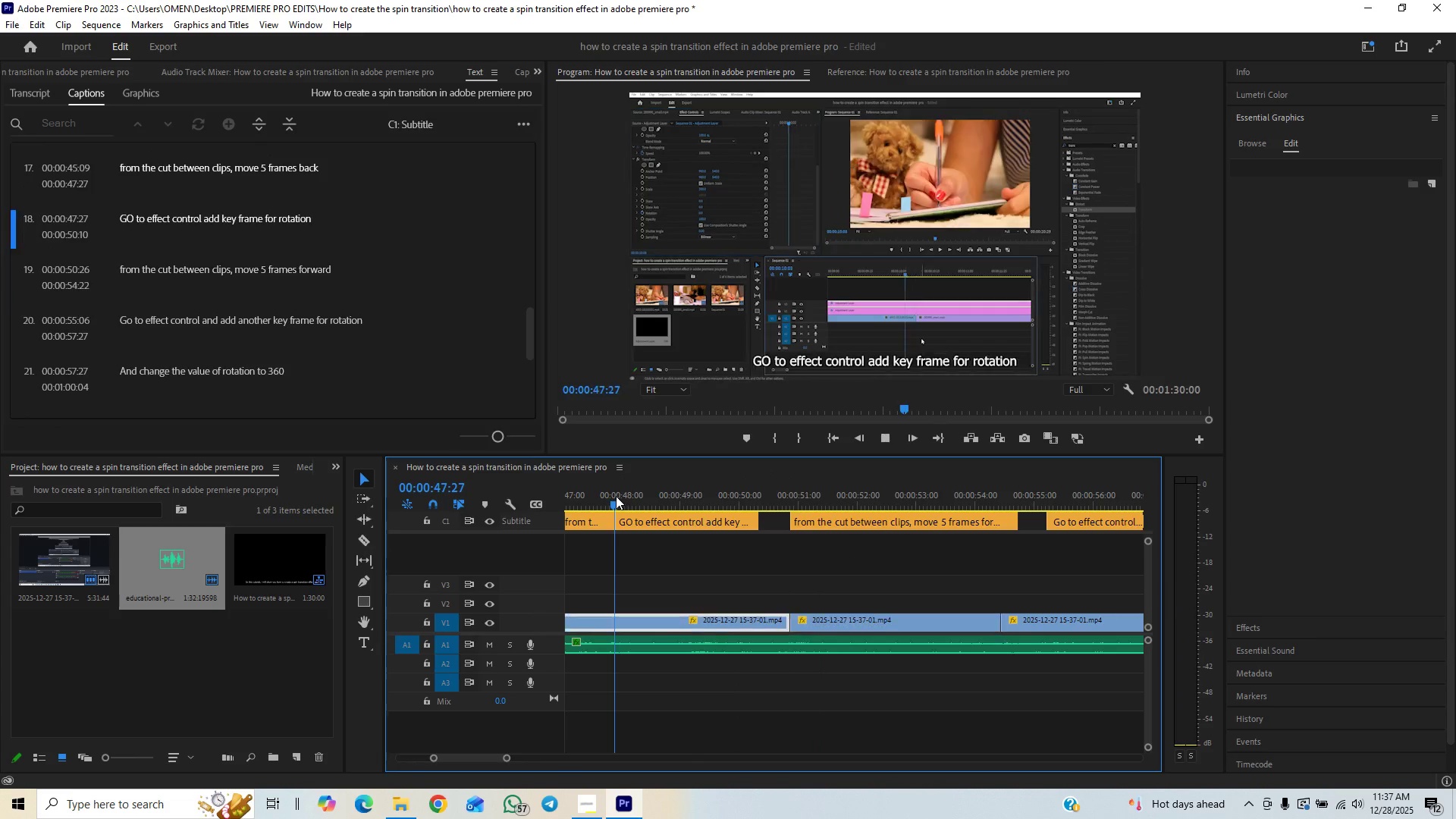 
key(Space)
 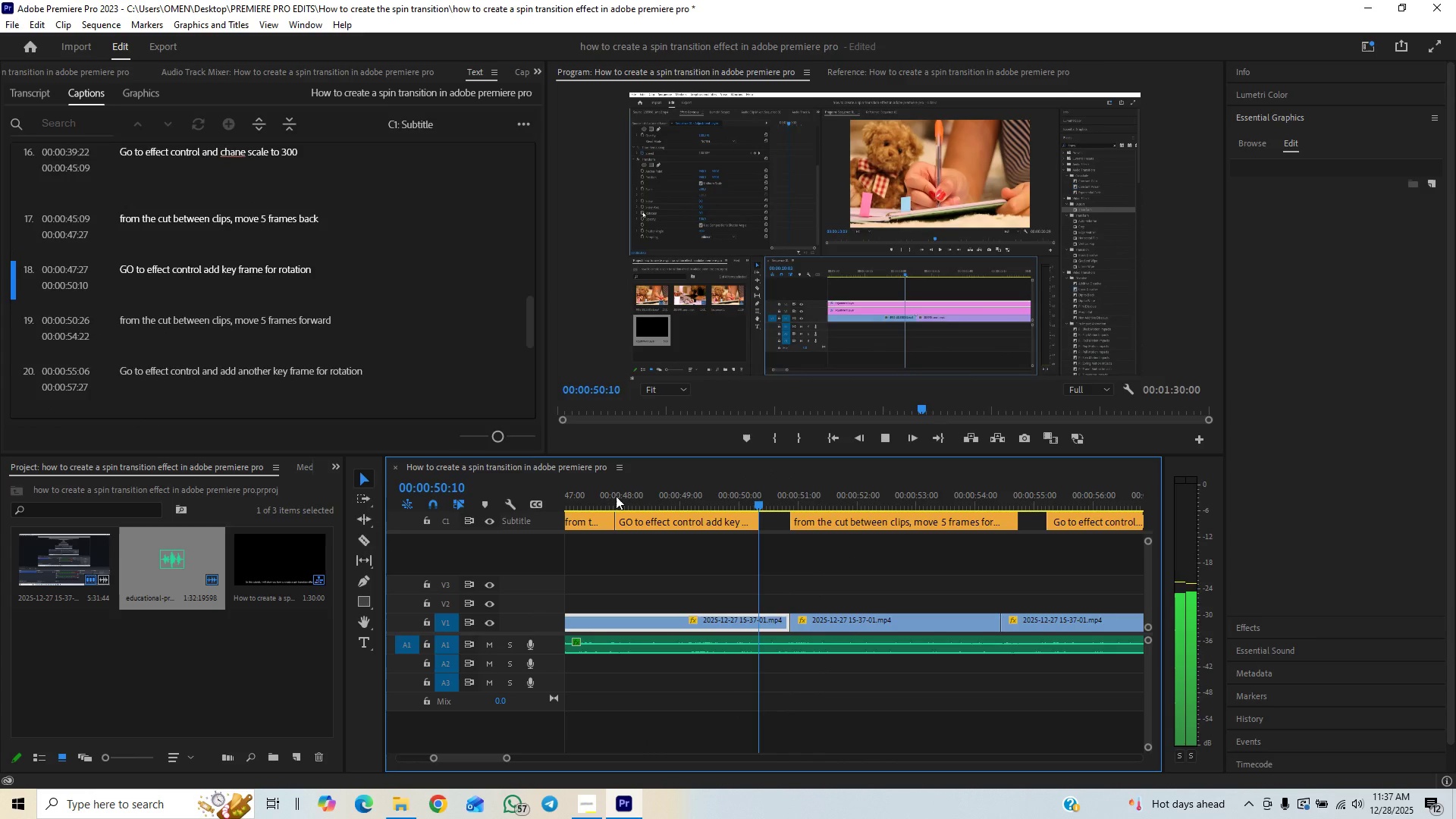 
key(Space)
 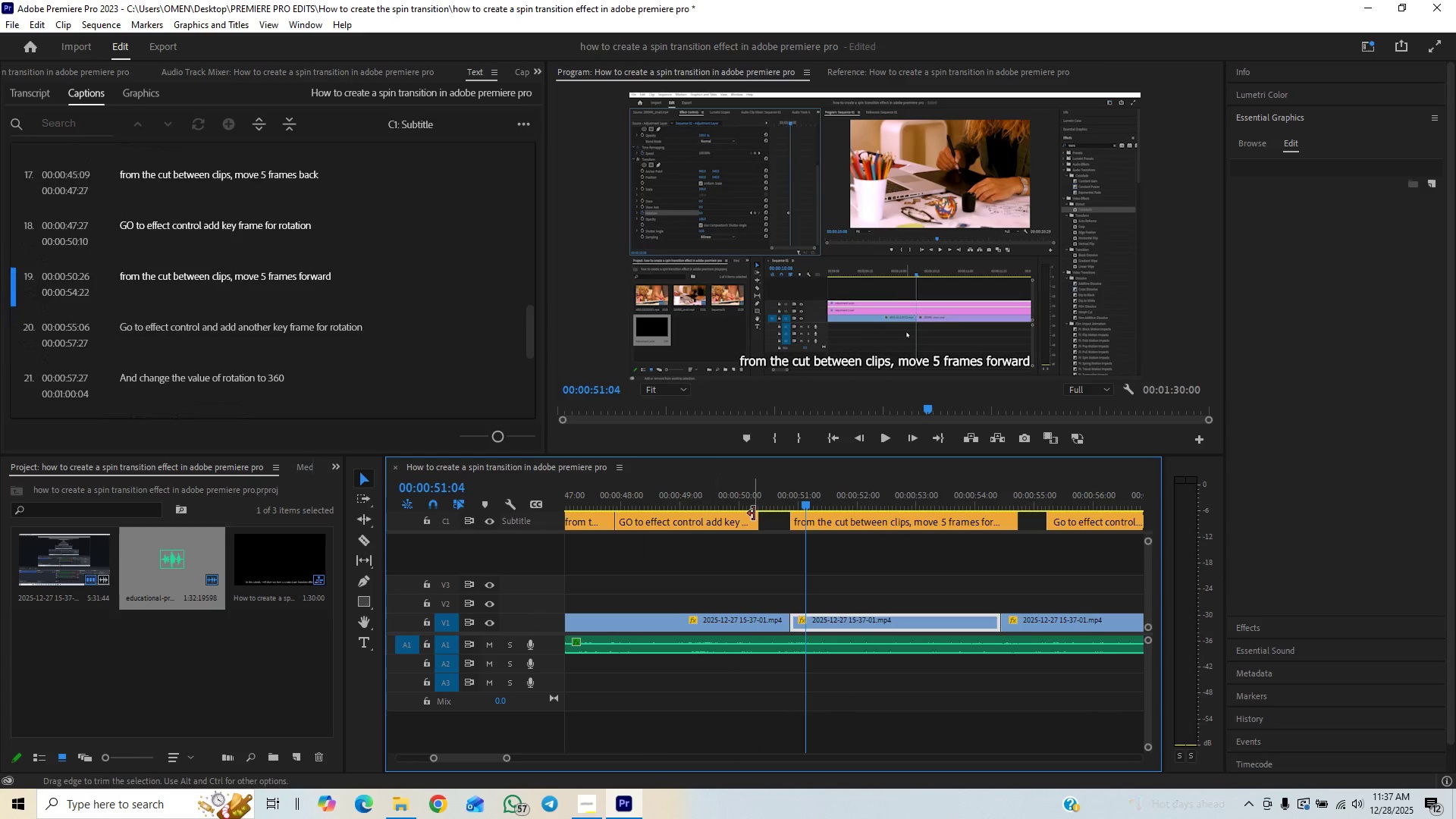 
left_click_drag(start_coordinate=[755, 514], to_coordinate=[780, 508])
 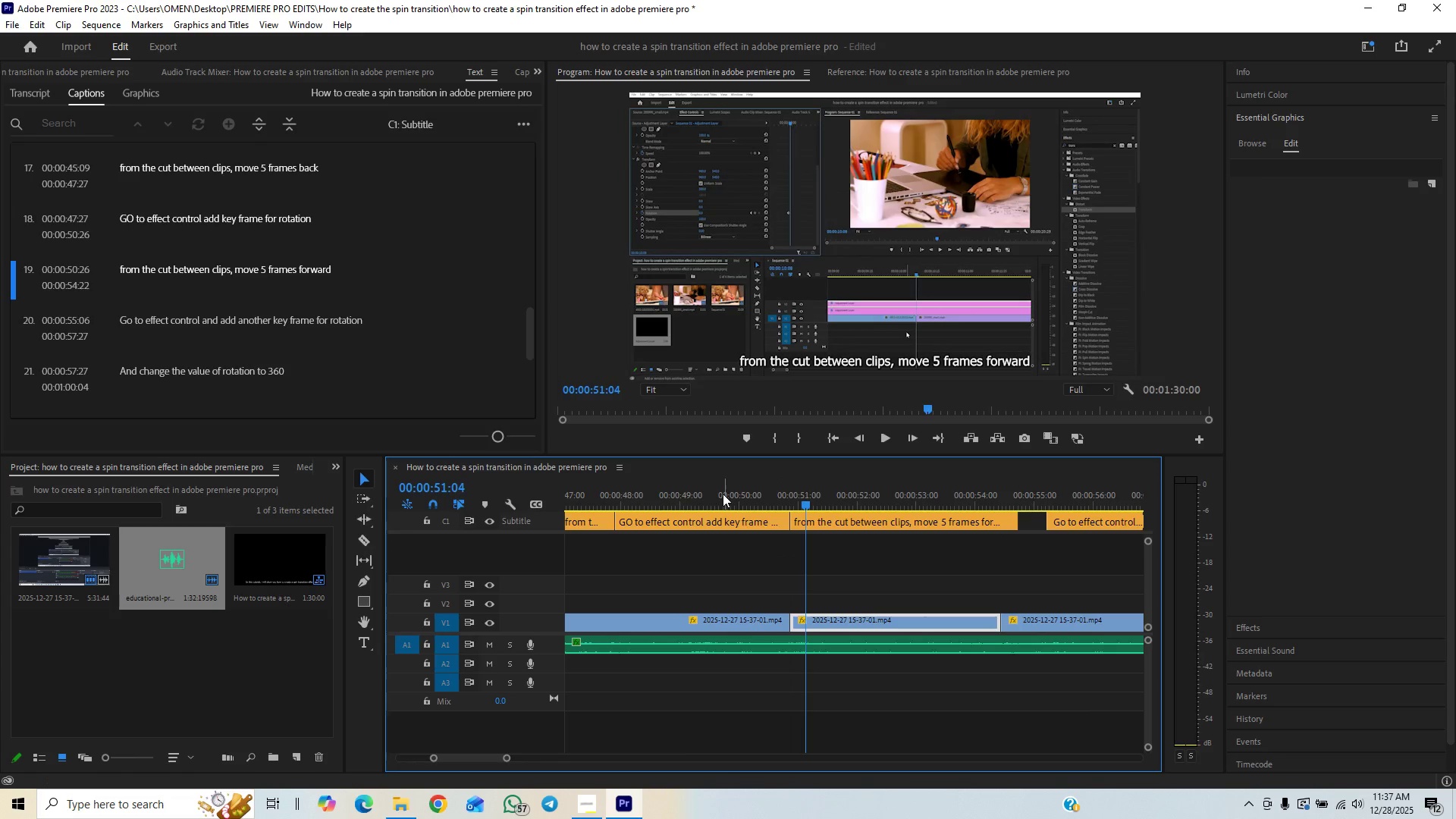 
left_click([722, 492])
 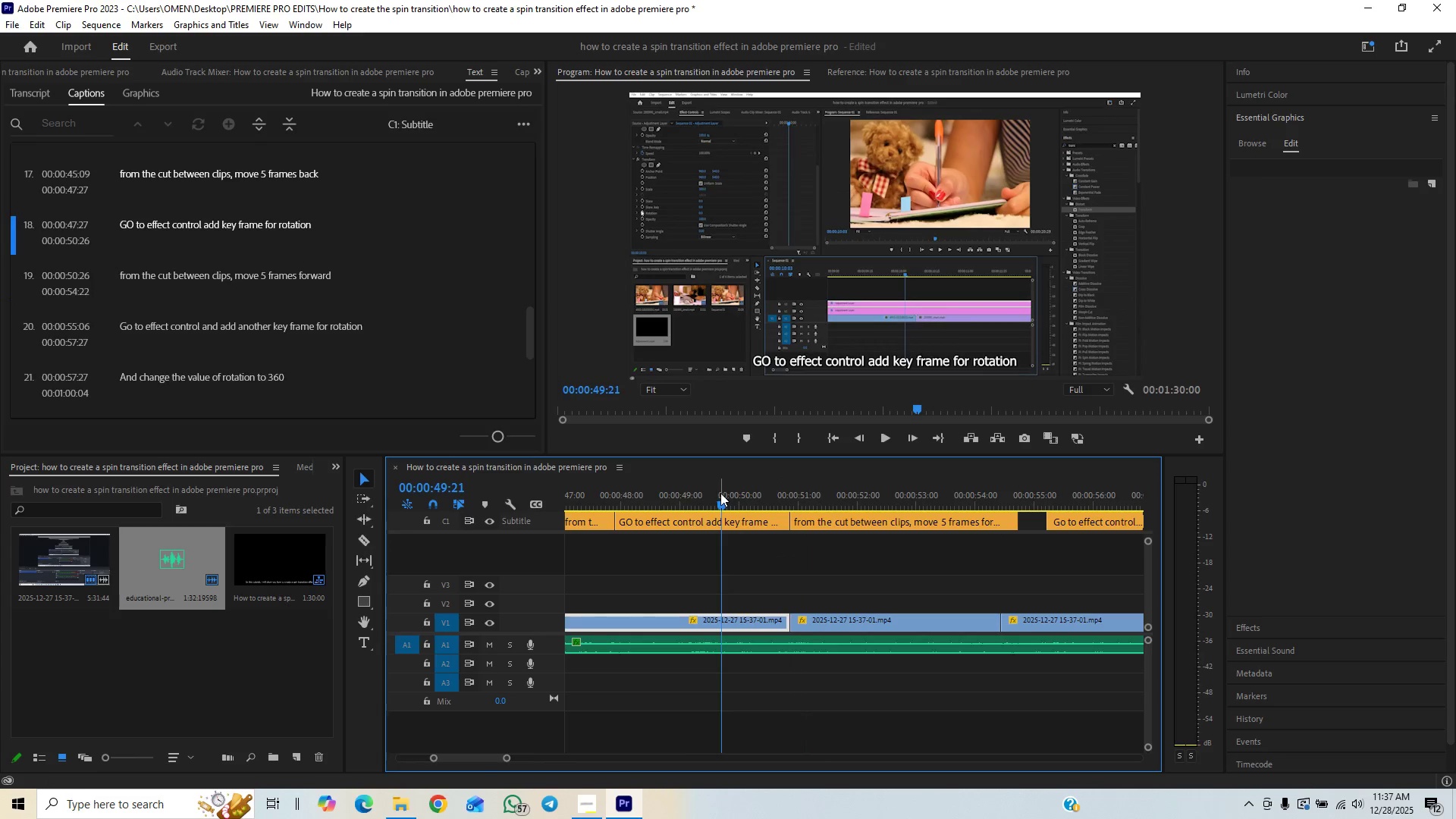 
key(Space)
 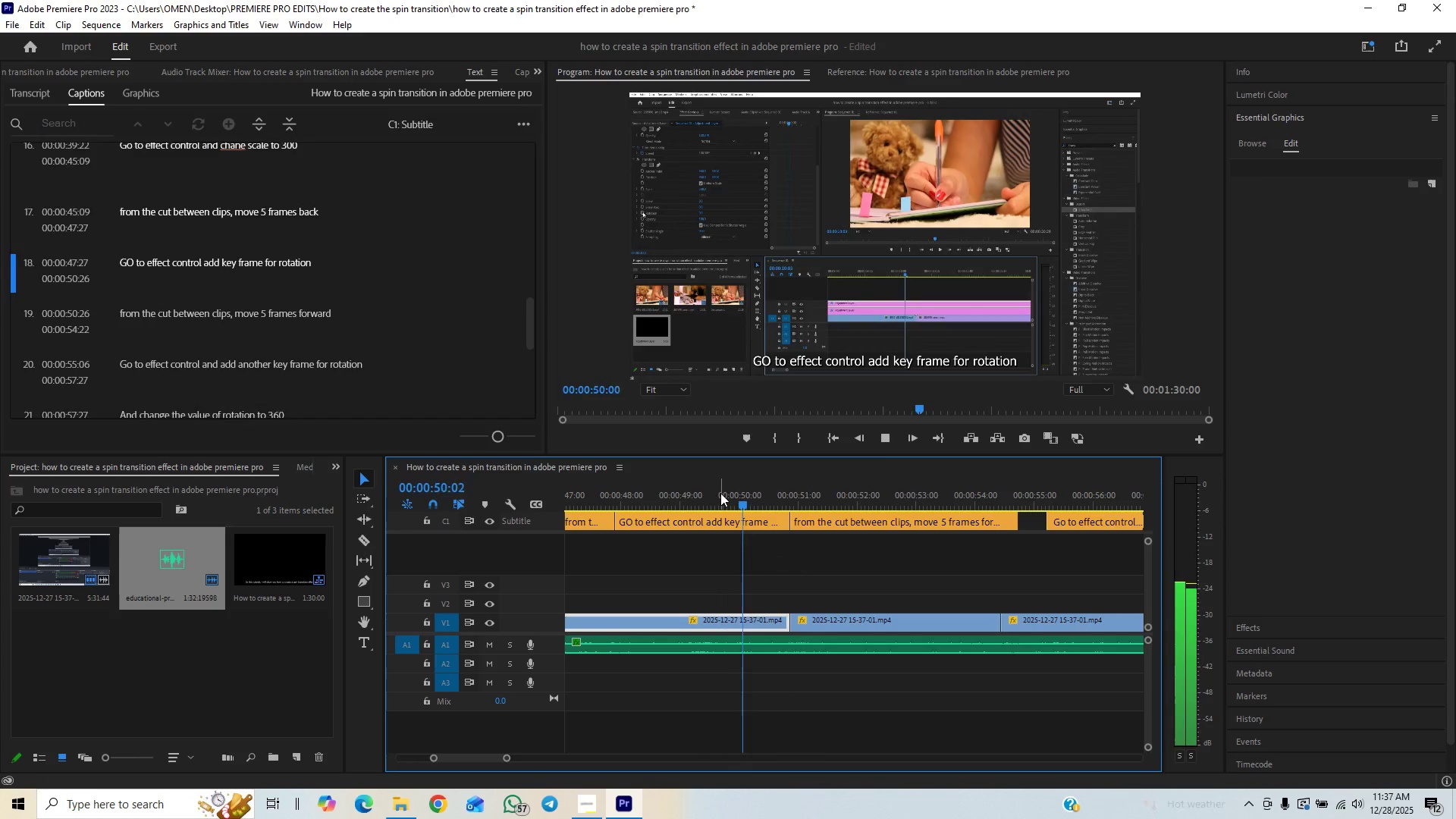 
key(Space)
 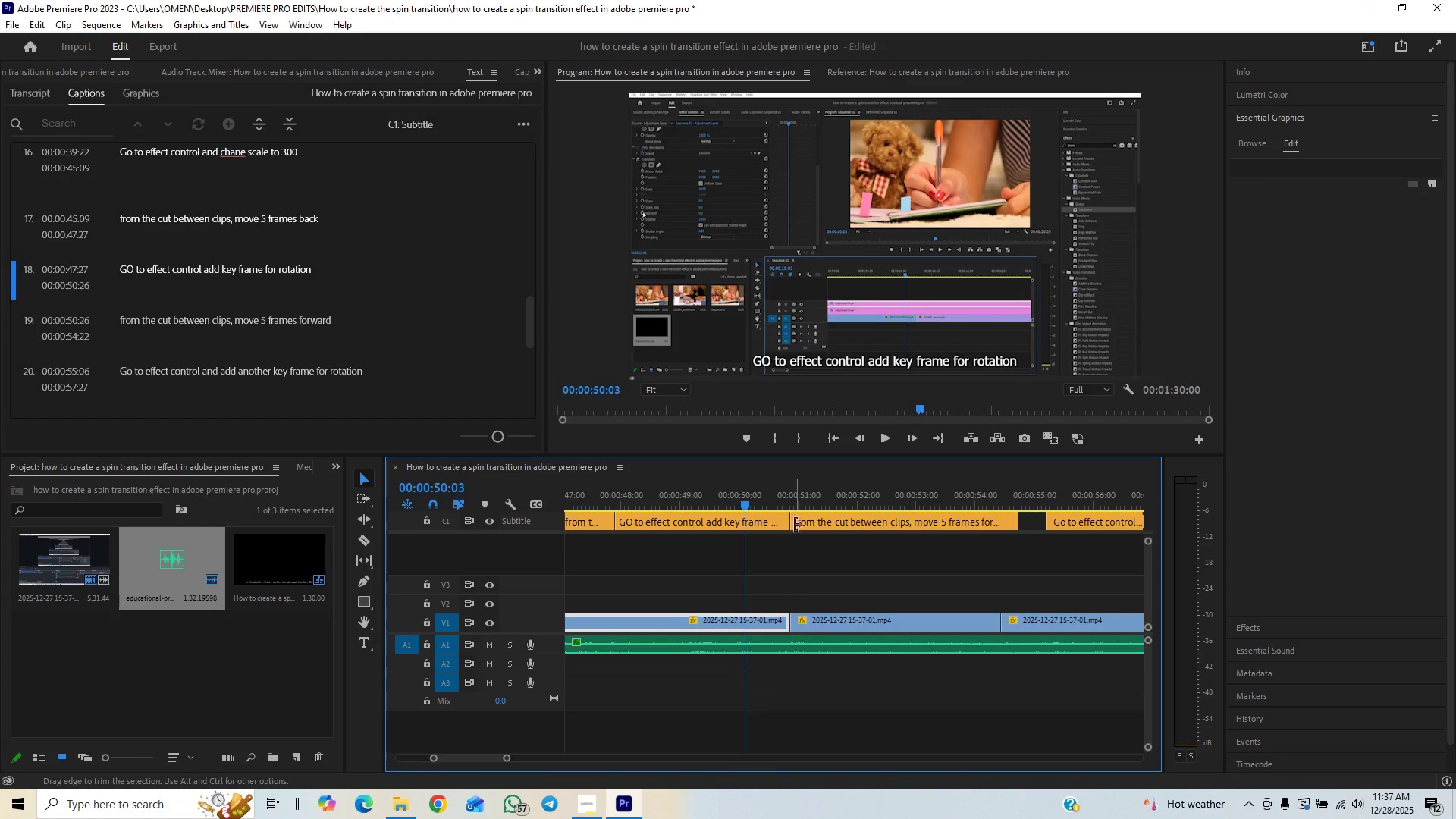 
left_click_drag(start_coordinate=[786, 521], to_coordinate=[777, 532])
 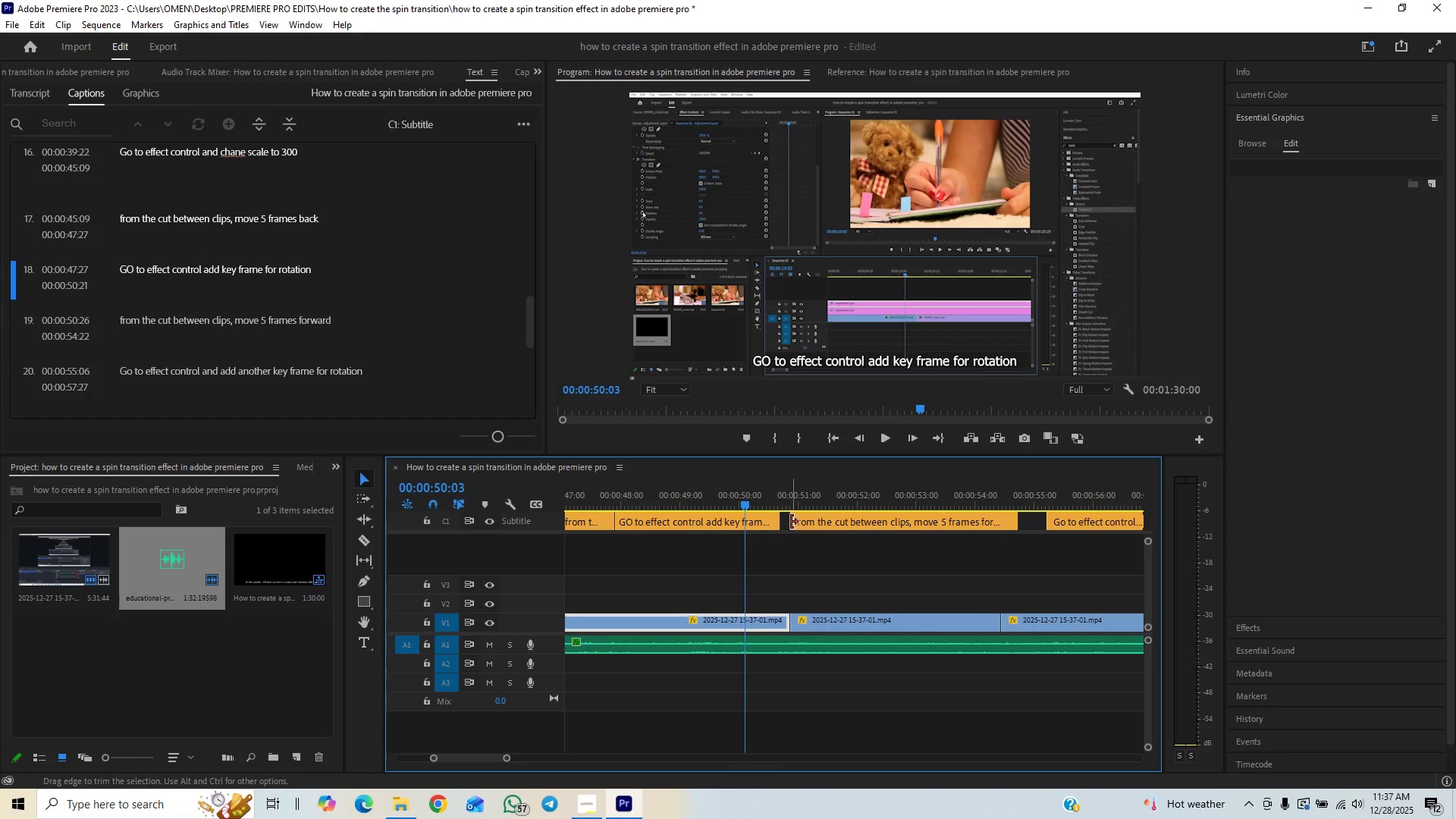 
left_click_drag(start_coordinate=[791, 522], to_coordinate=[784, 530])
 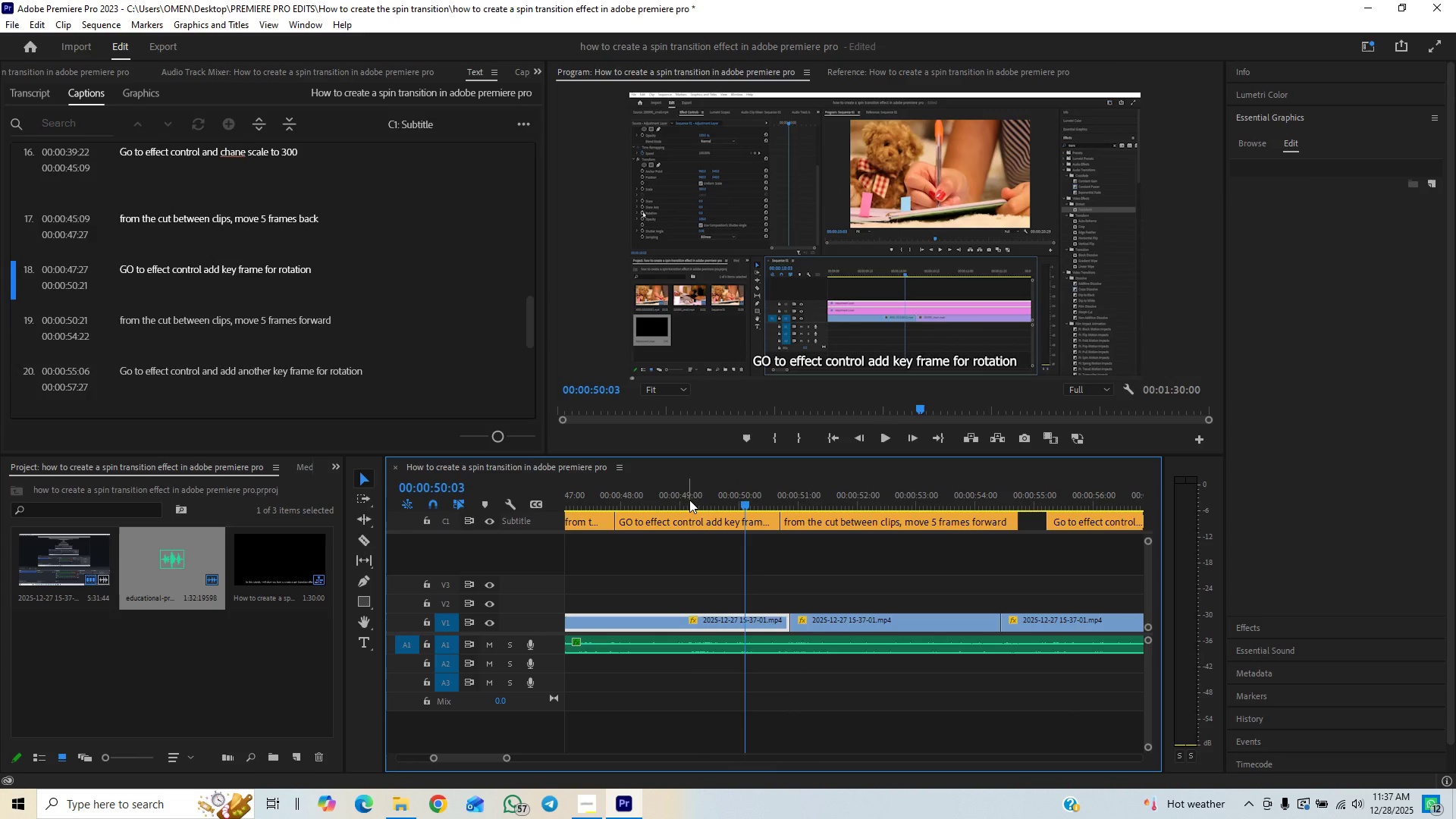 
left_click([689, 500])
 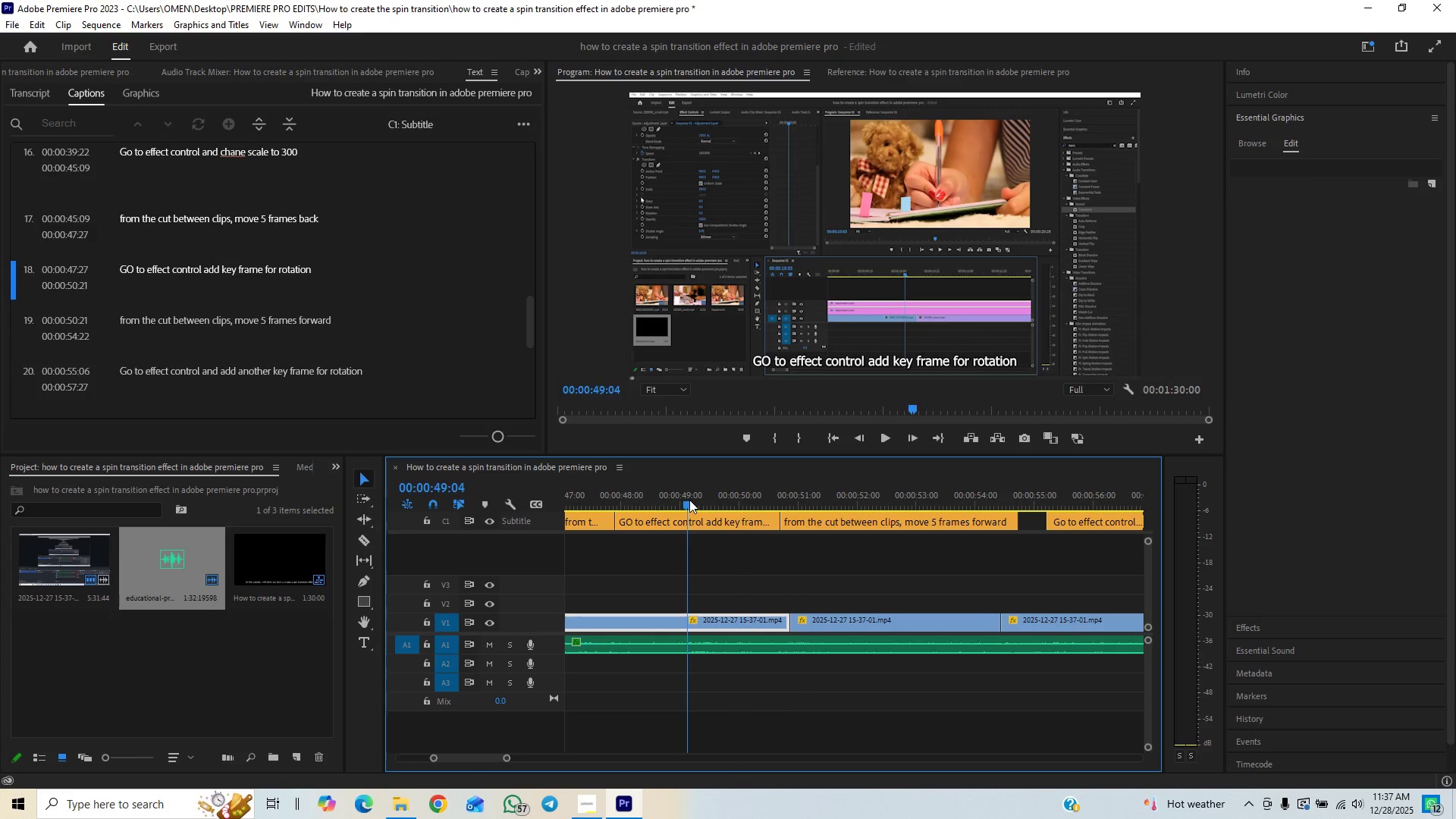 
key(Space)
 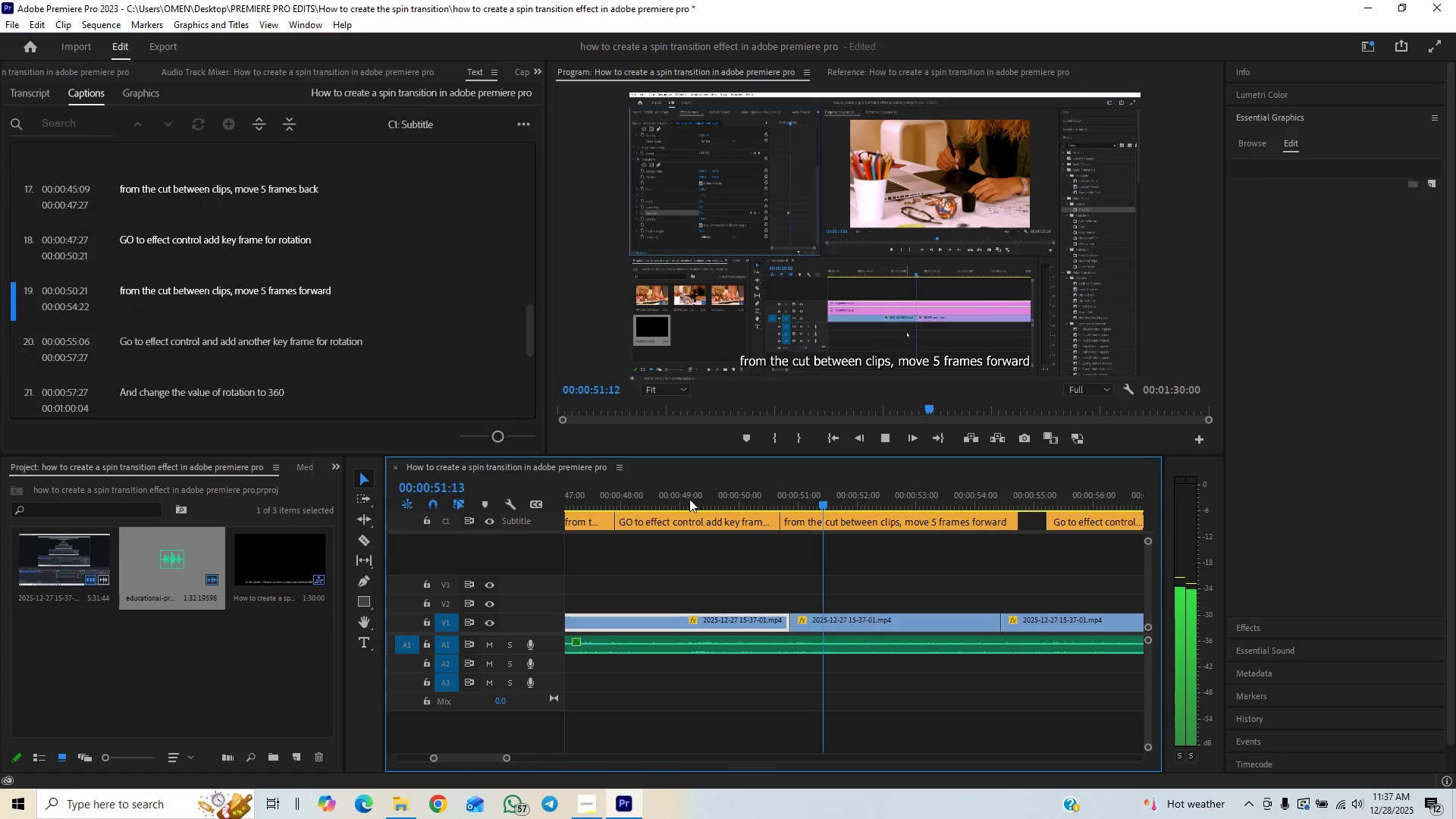 
key(Space)
 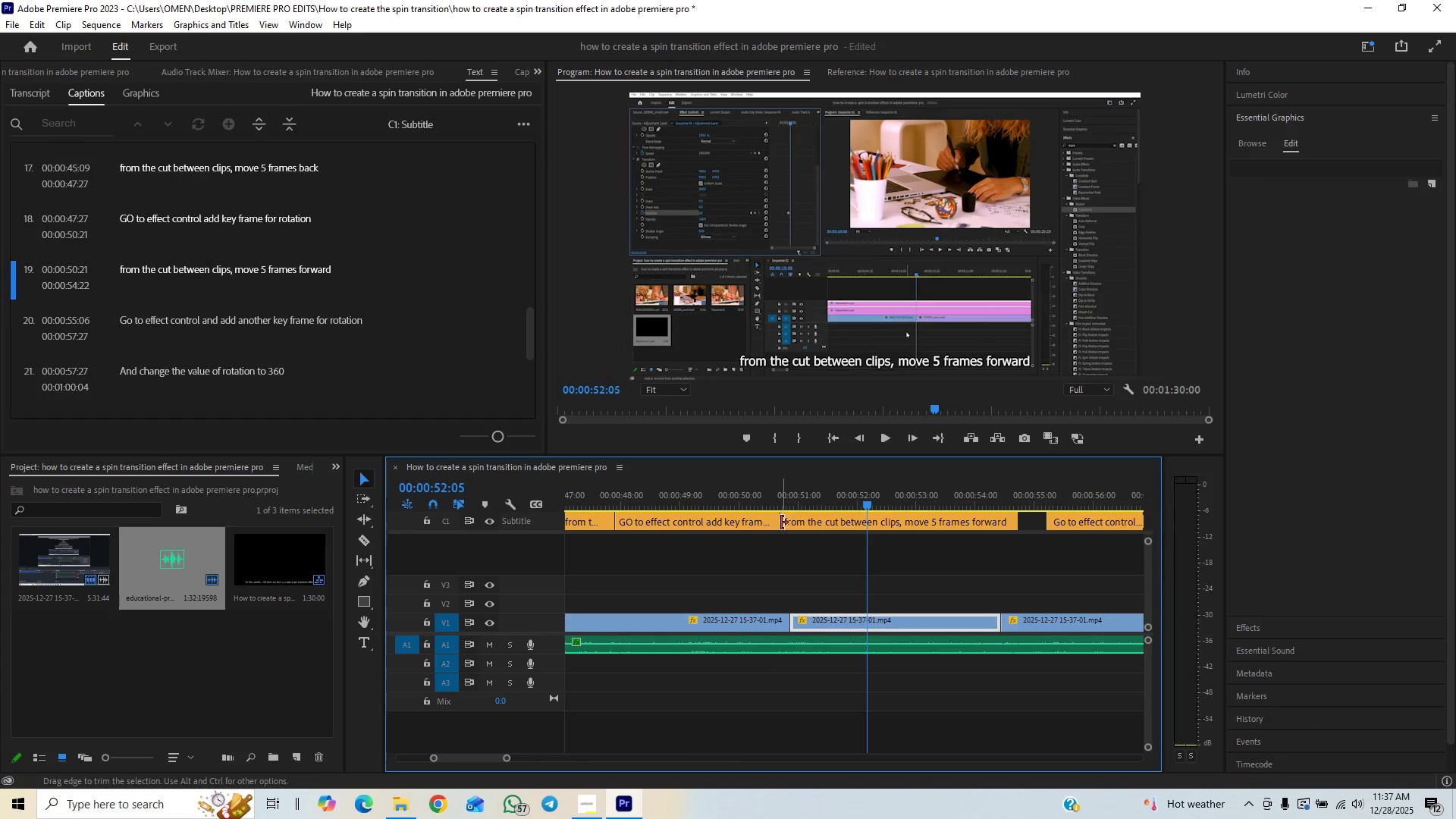 
left_click_drag(start_coordinate=[782, 522], to_coordinate=[789, 518])
 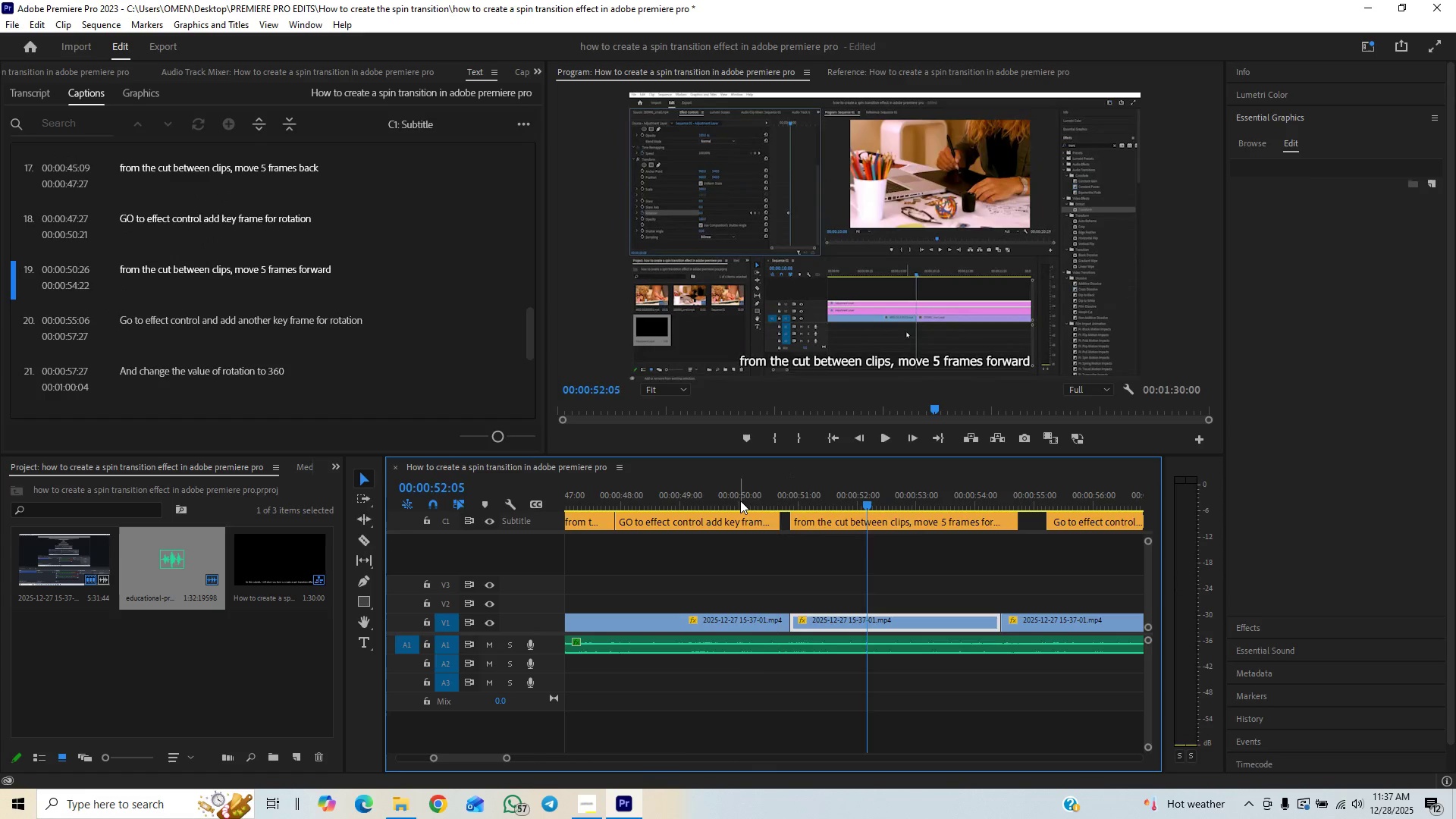 
left_click([739, 500])
 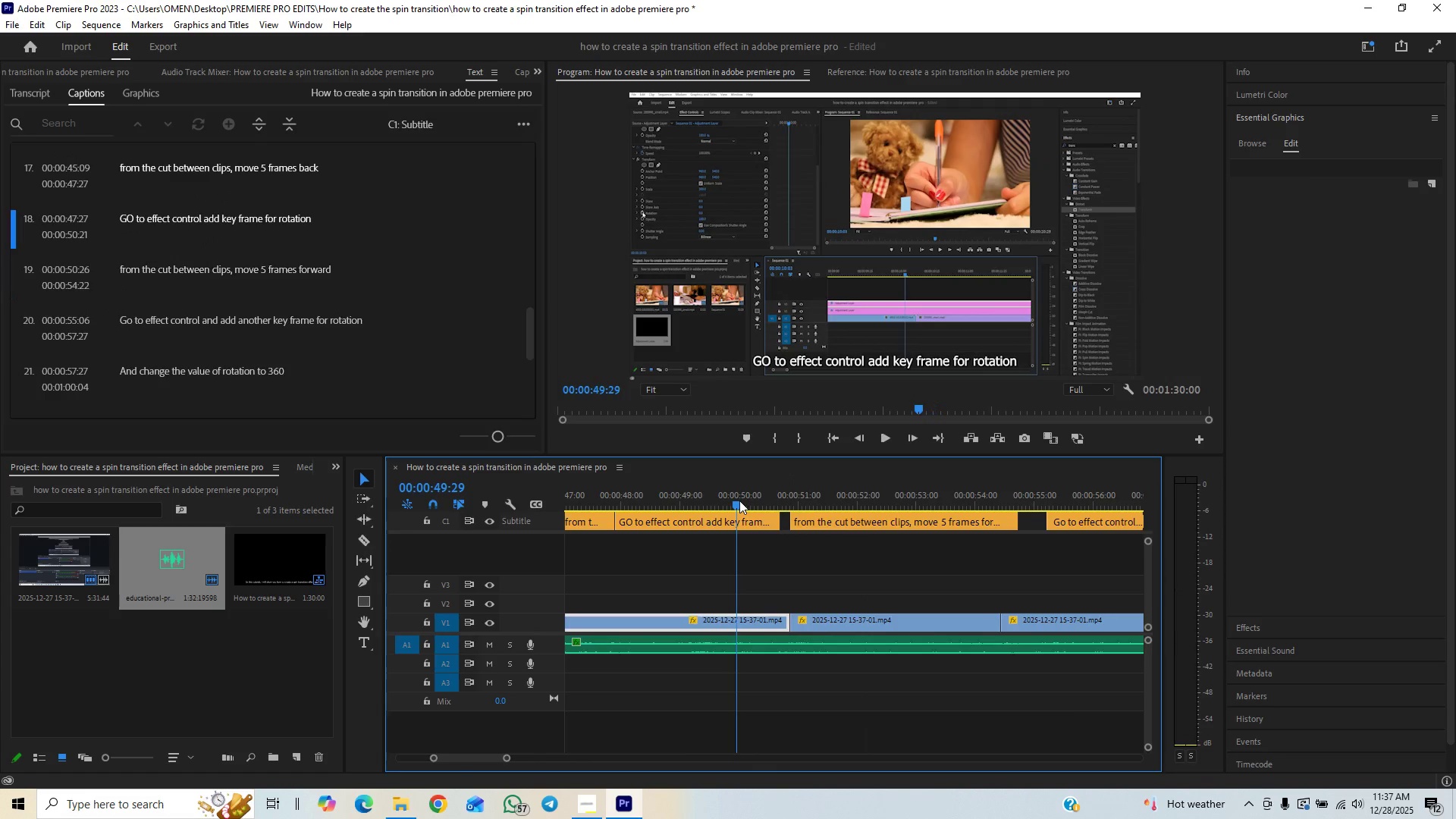 
key(Space)
 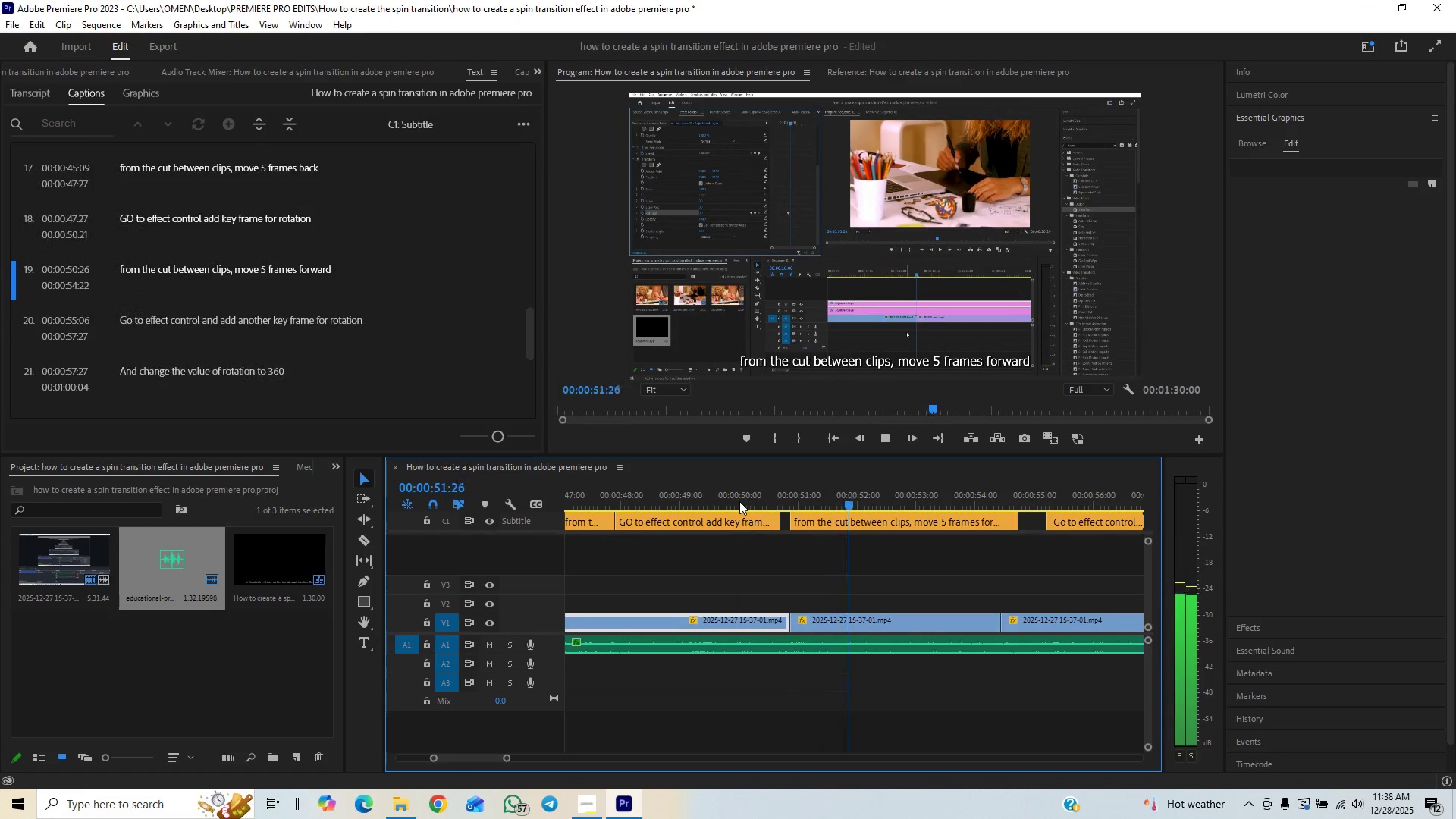 
key(Space)
 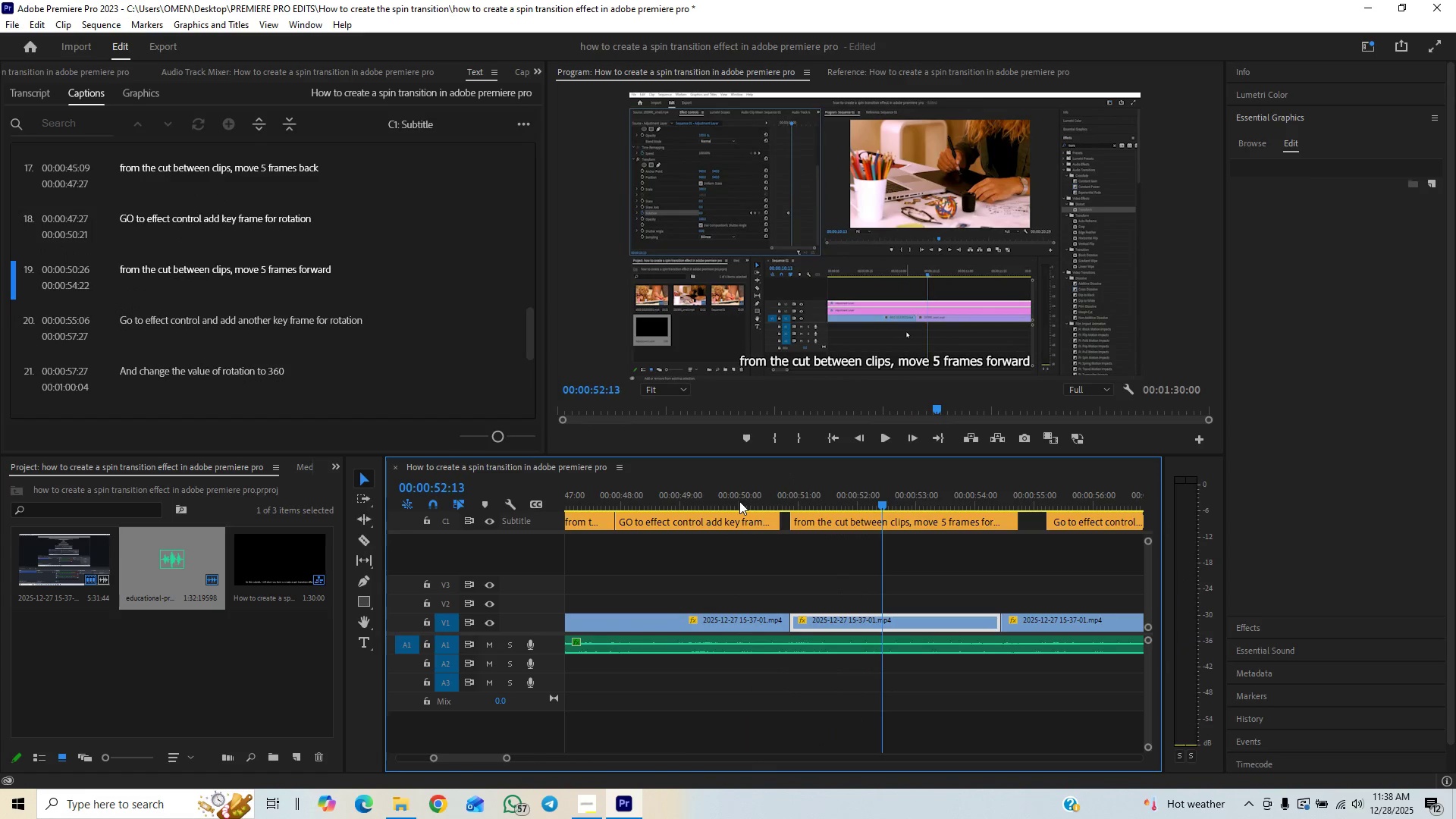 
left_click([739, 501])
 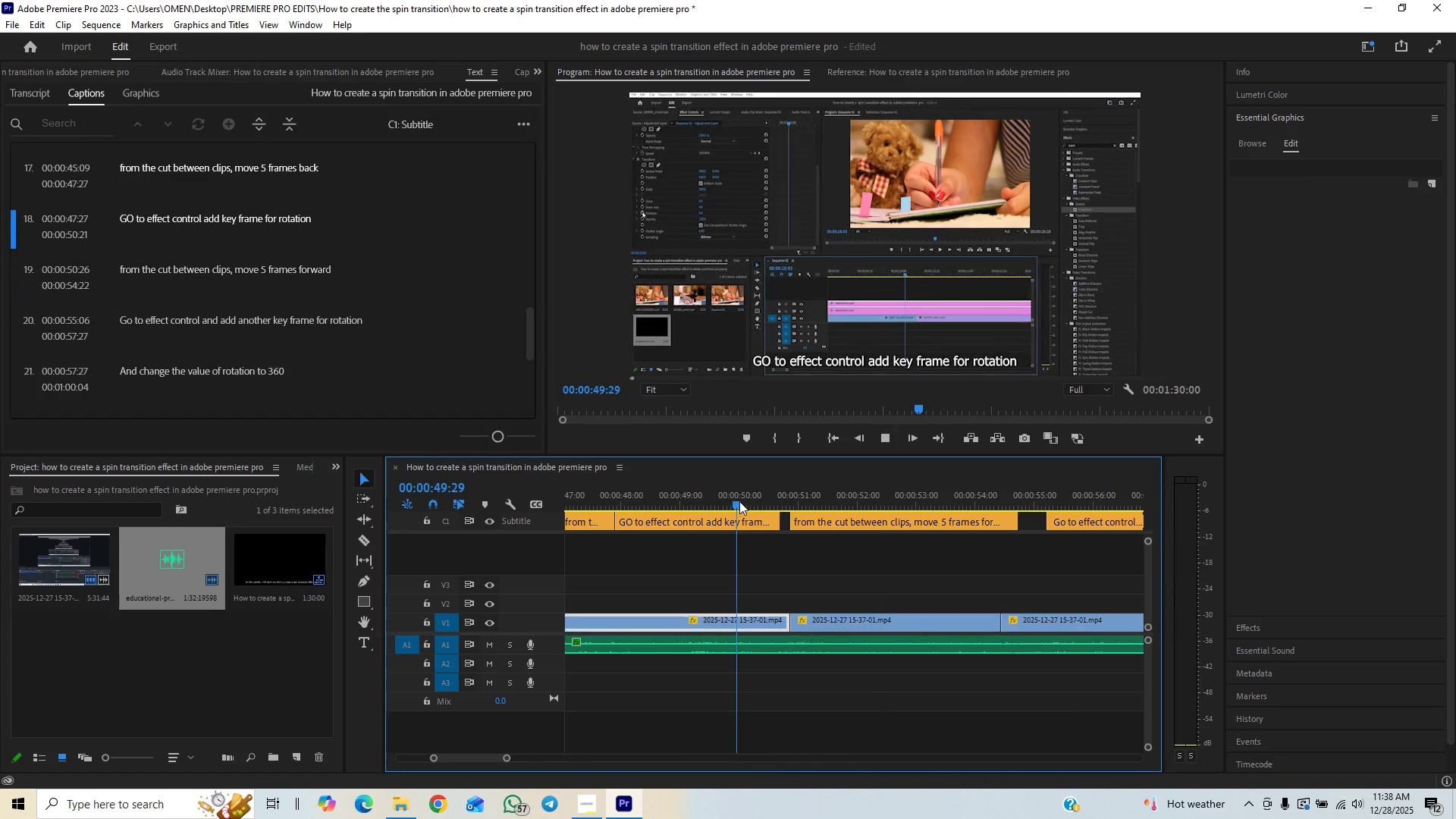 
key(Space)
 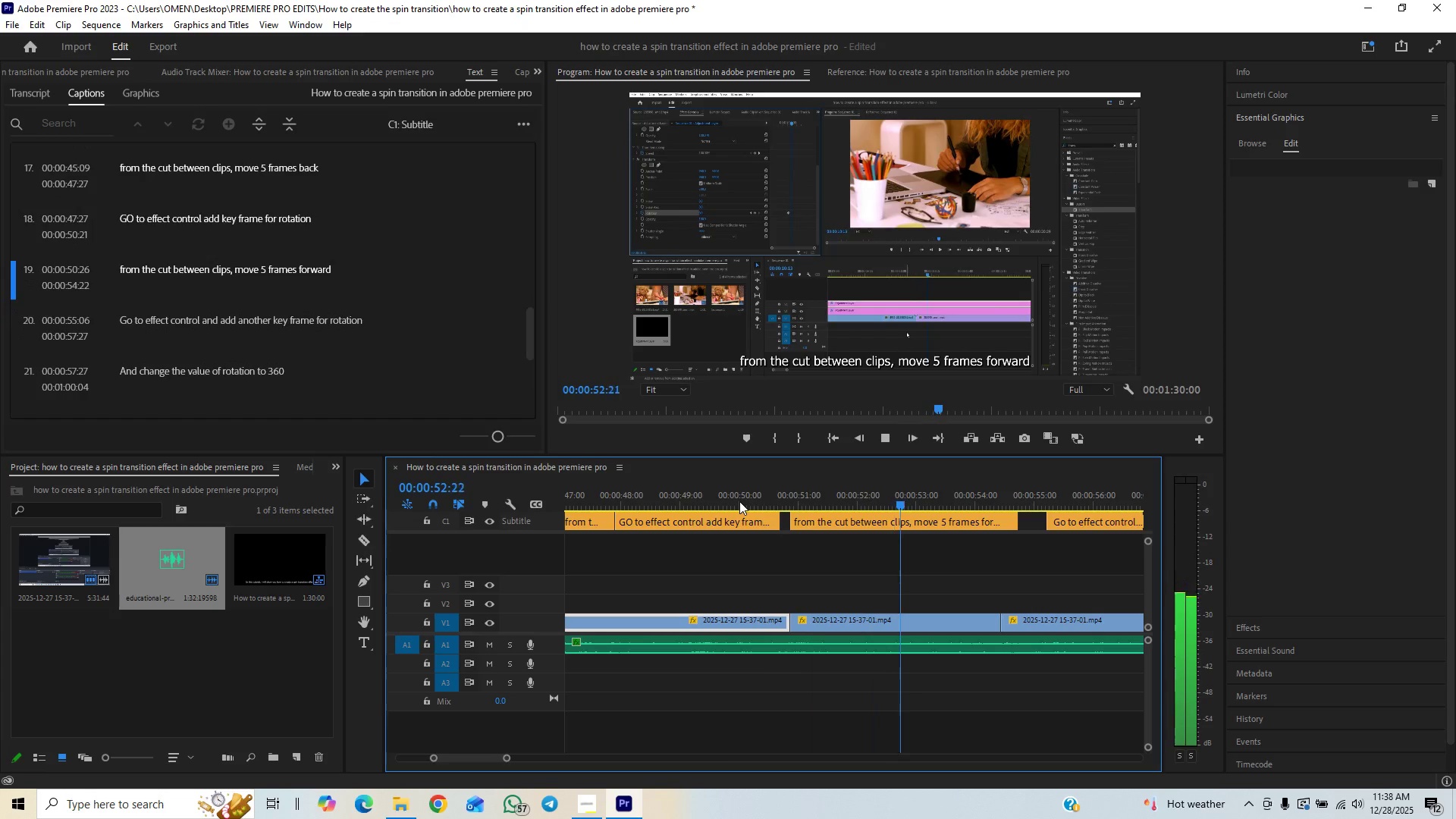 
key(Space)
 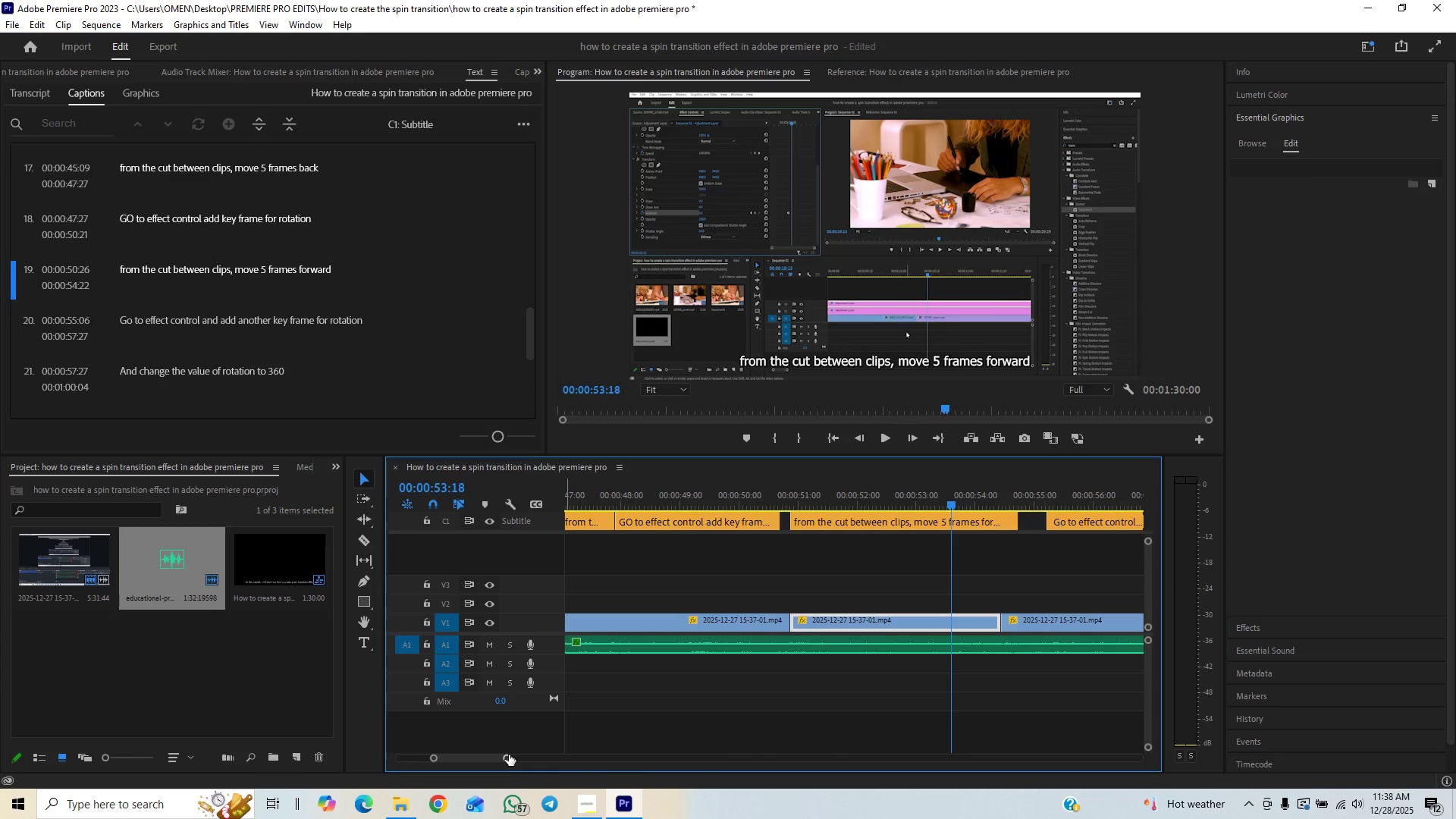 
left_click_drag(start_coordinate=[509, 755], to_coordinate=[550, 730])
 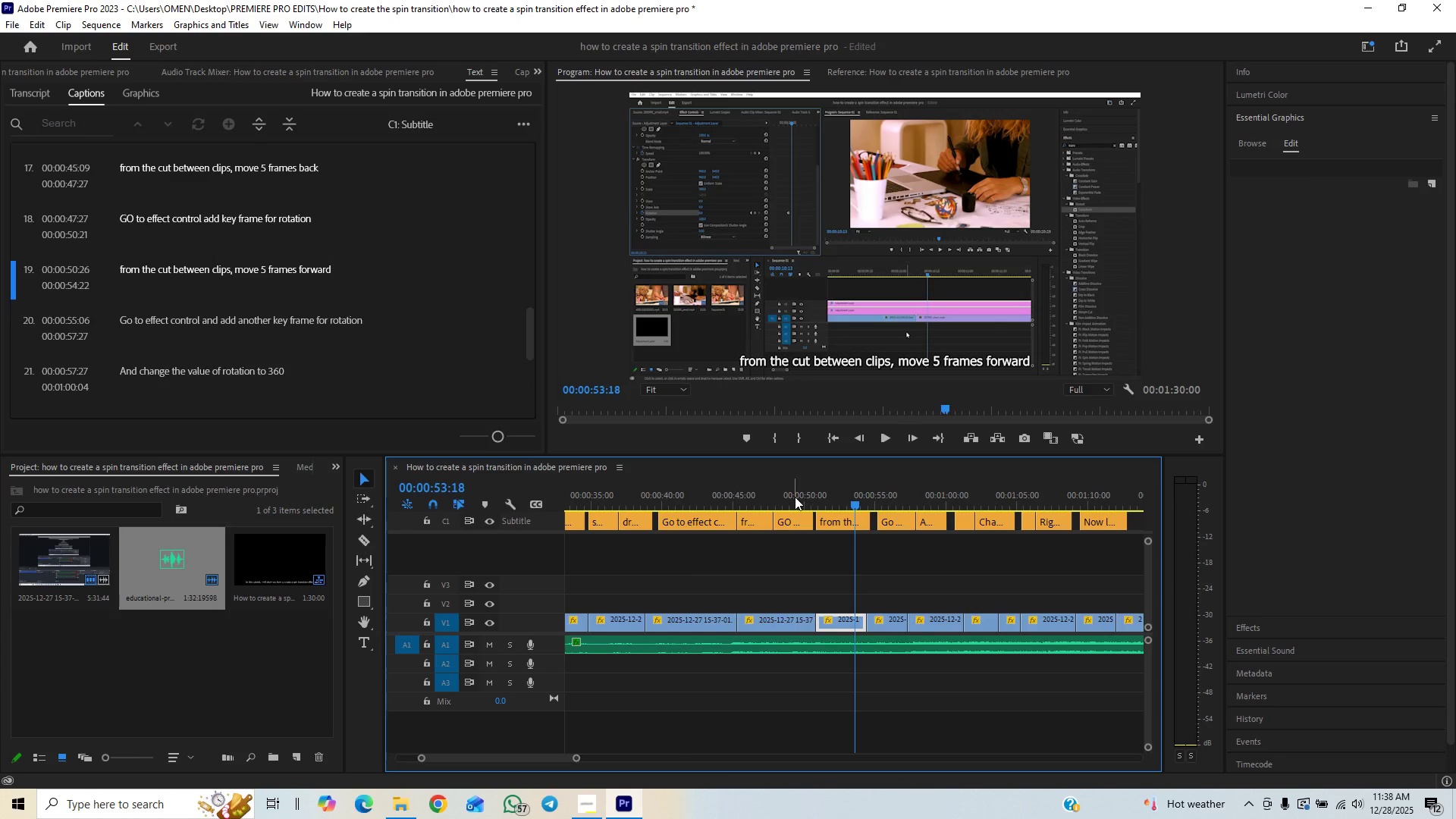 
left_click([801, 492])
 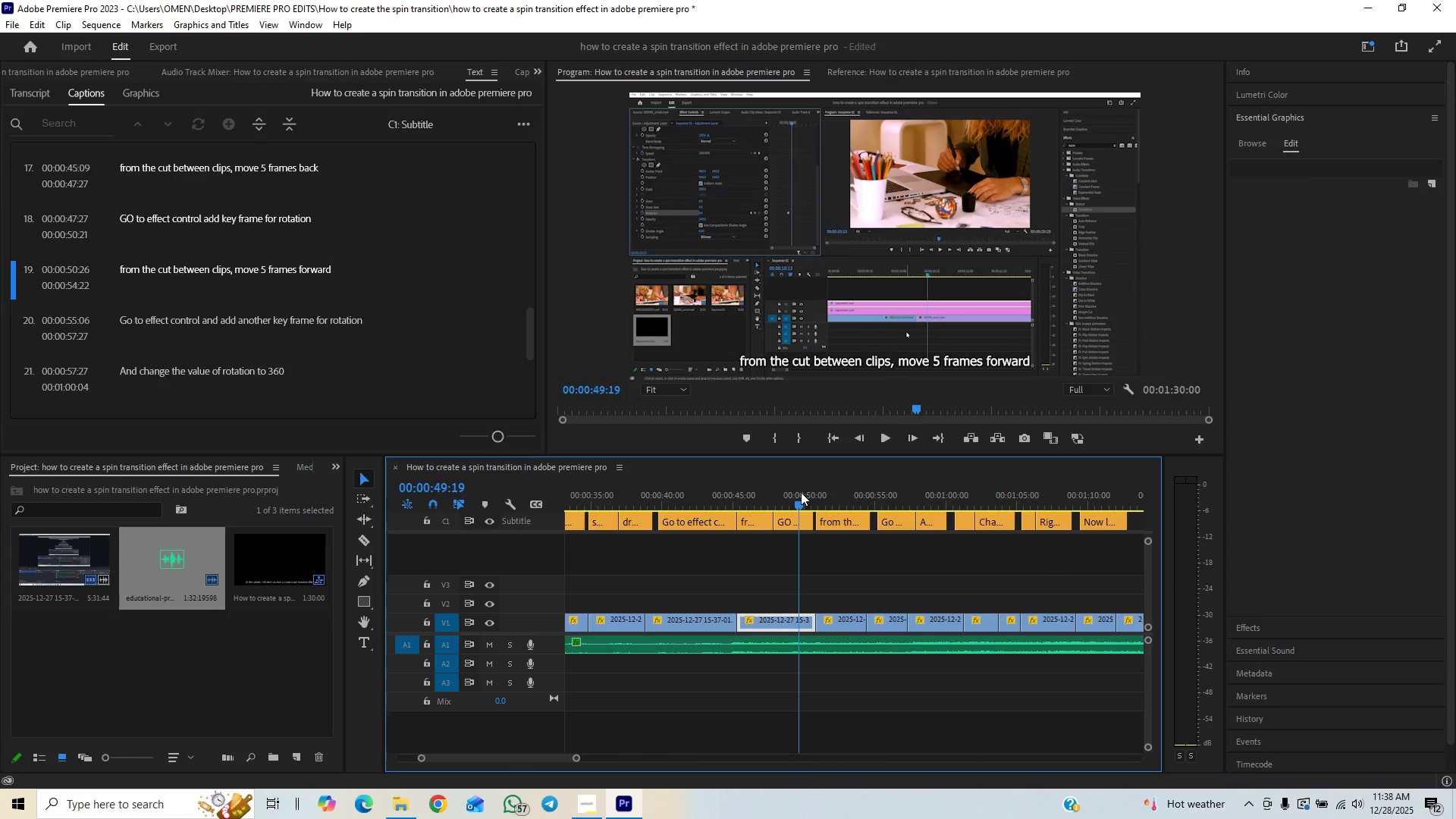 
key(Space)
 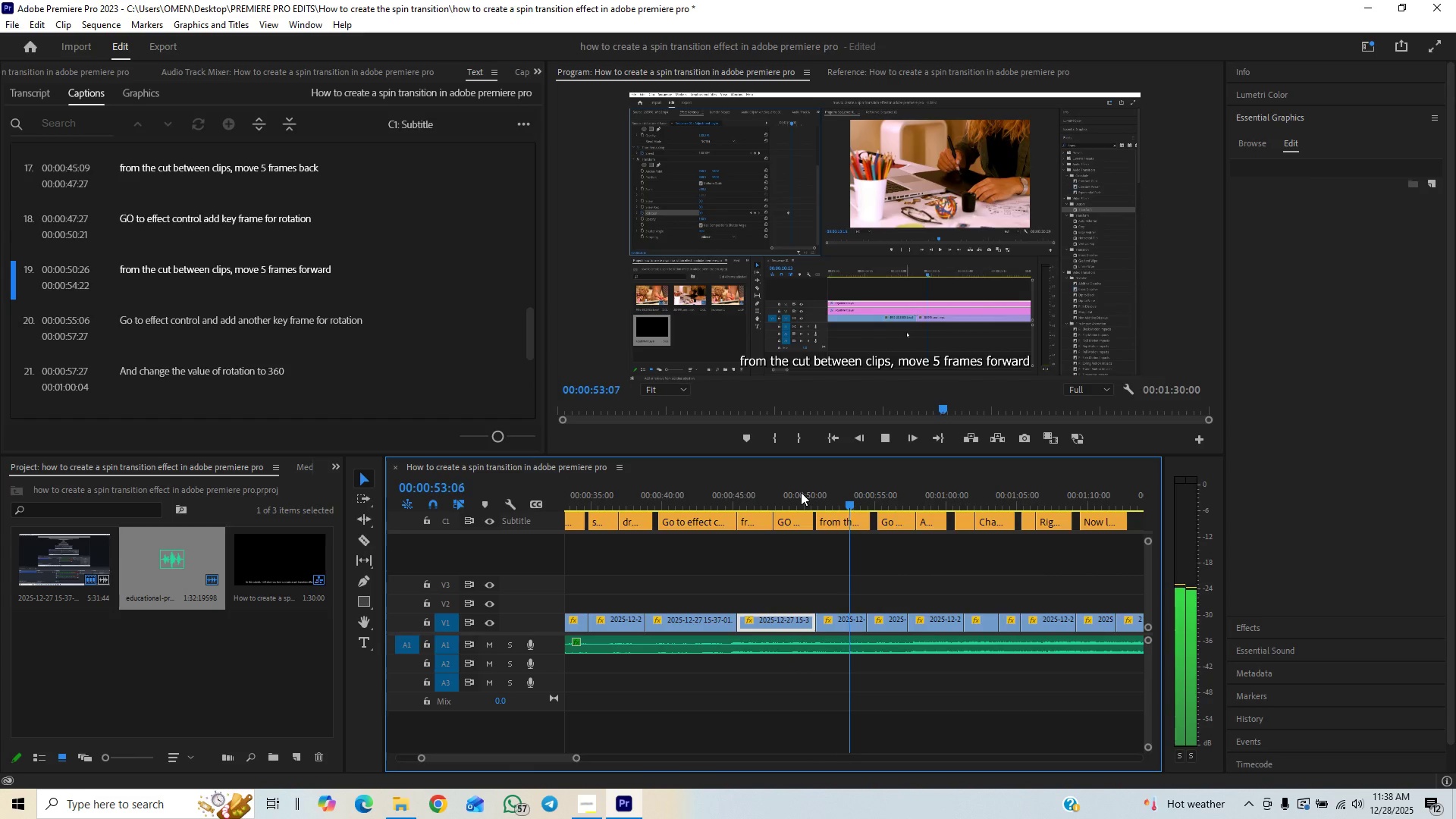 
left_click([801, 492])
 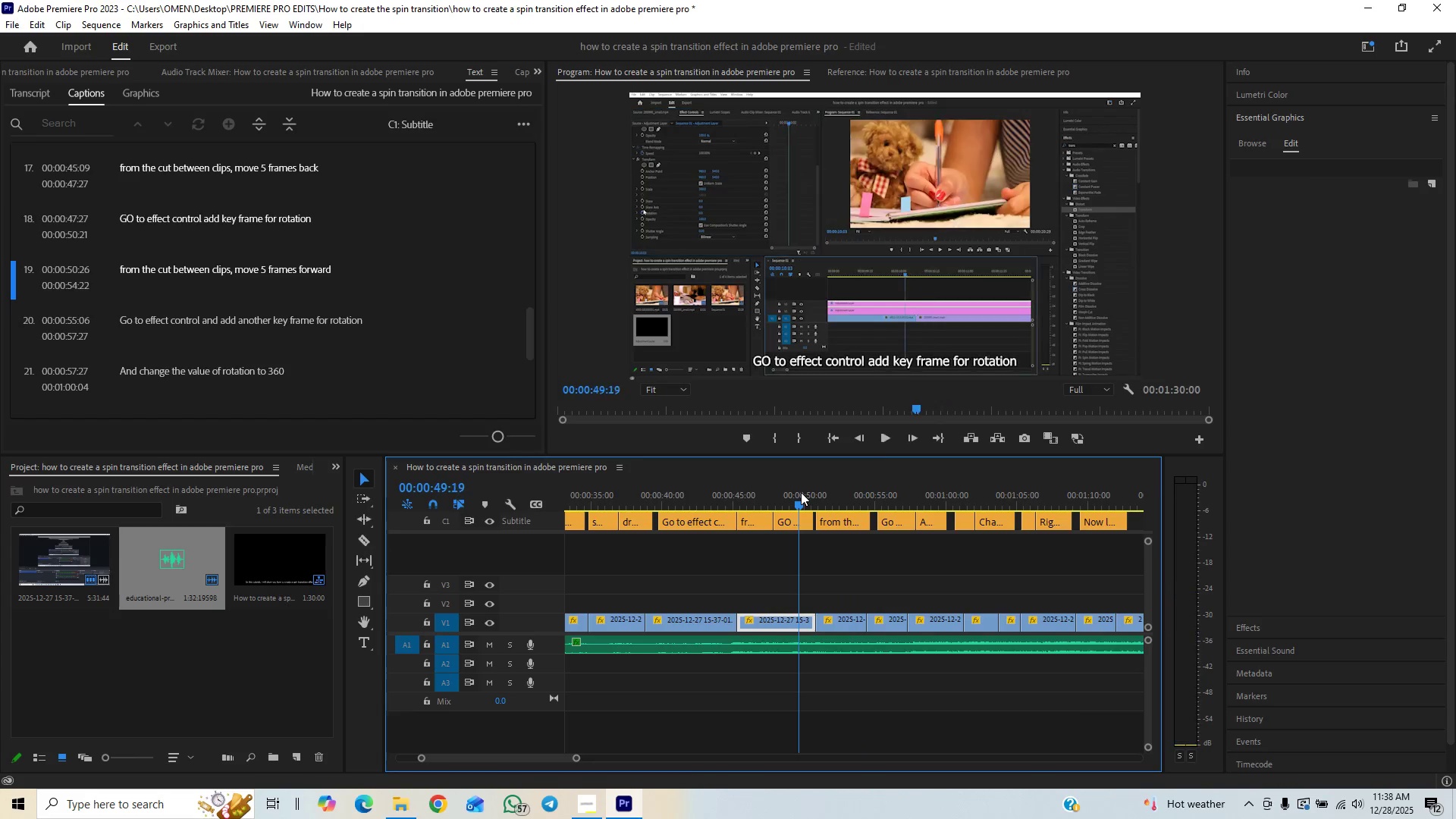 
key(Space)
 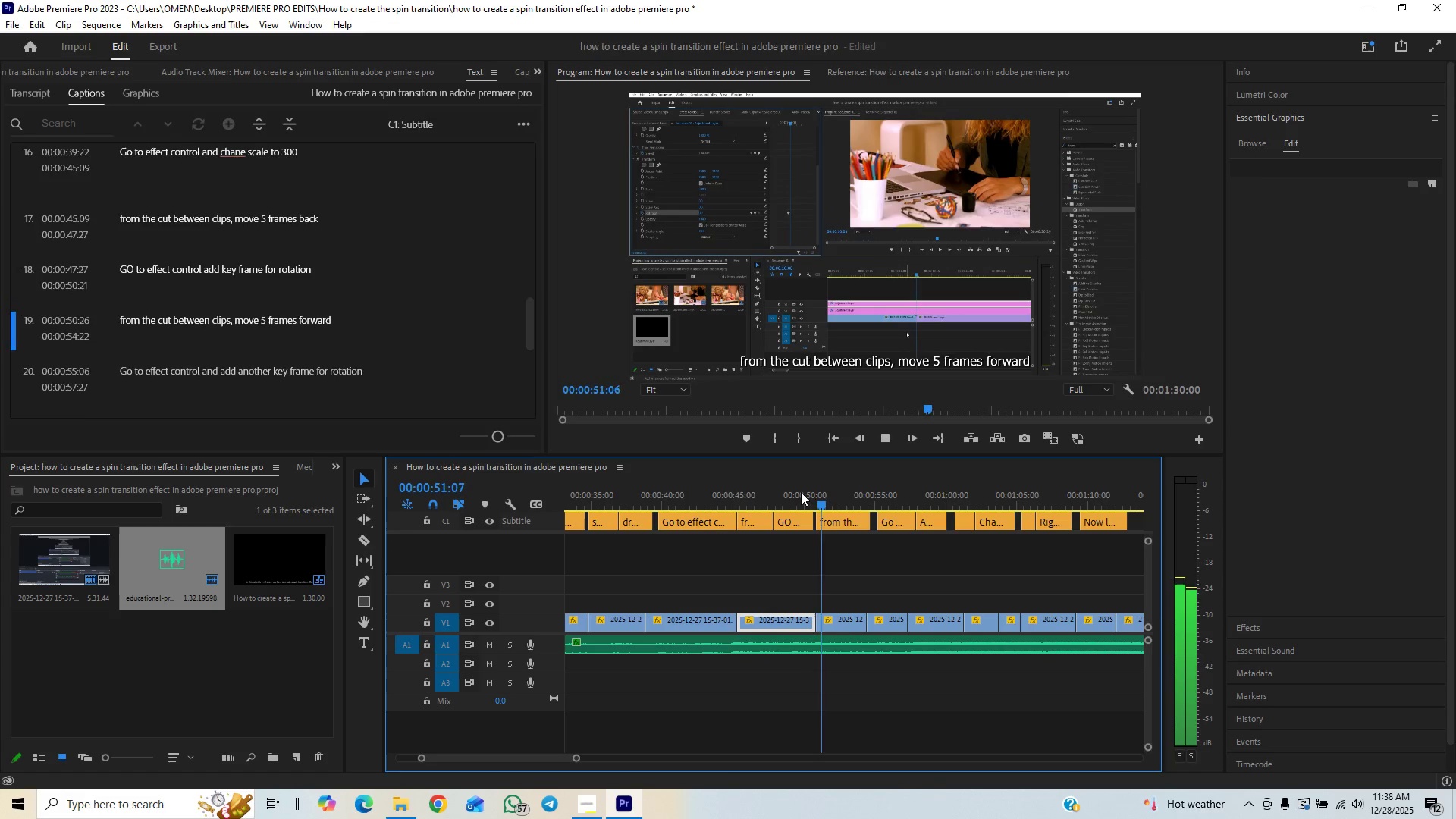 
key(Space)
 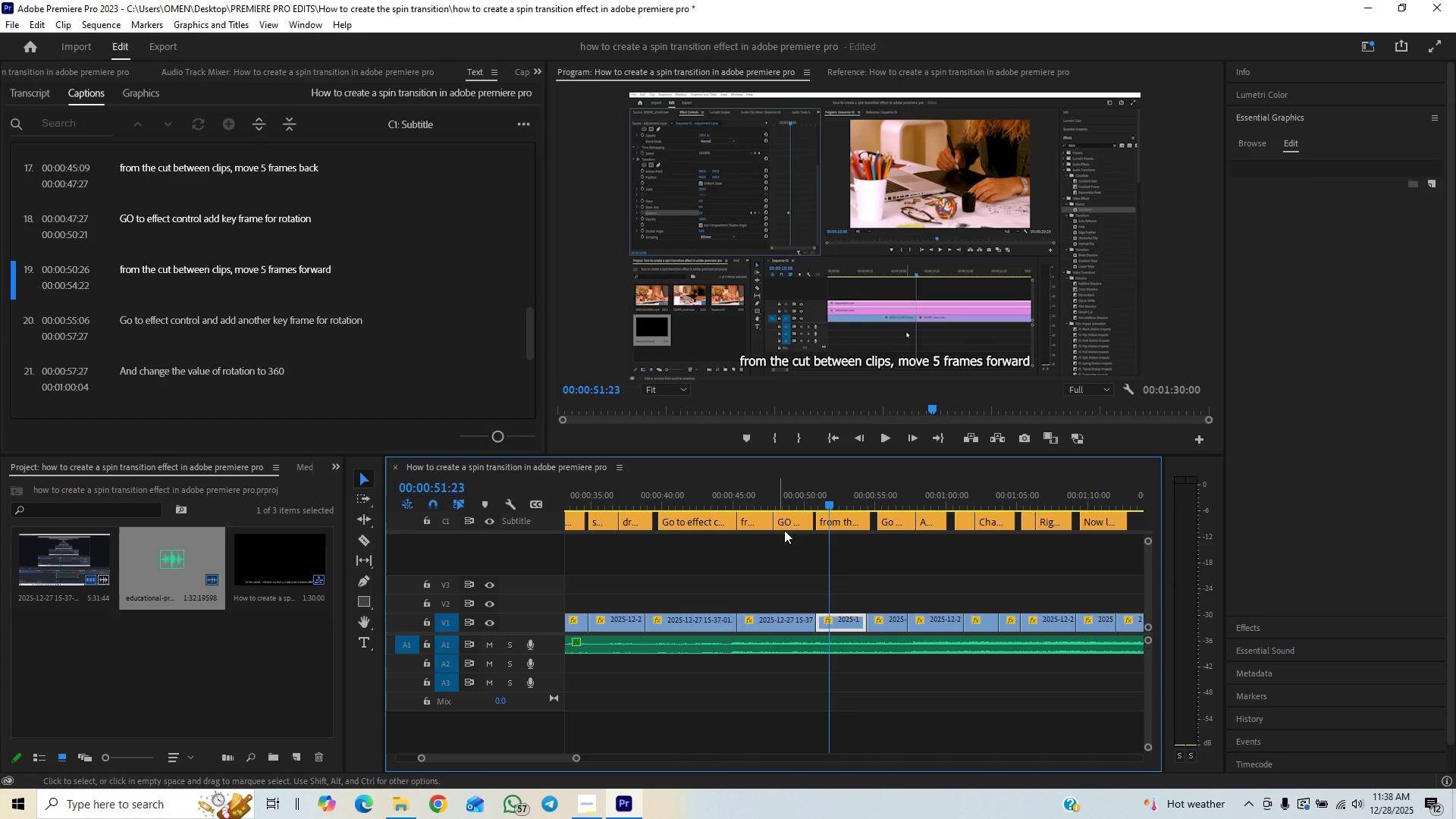 
left_click([799, 492])
 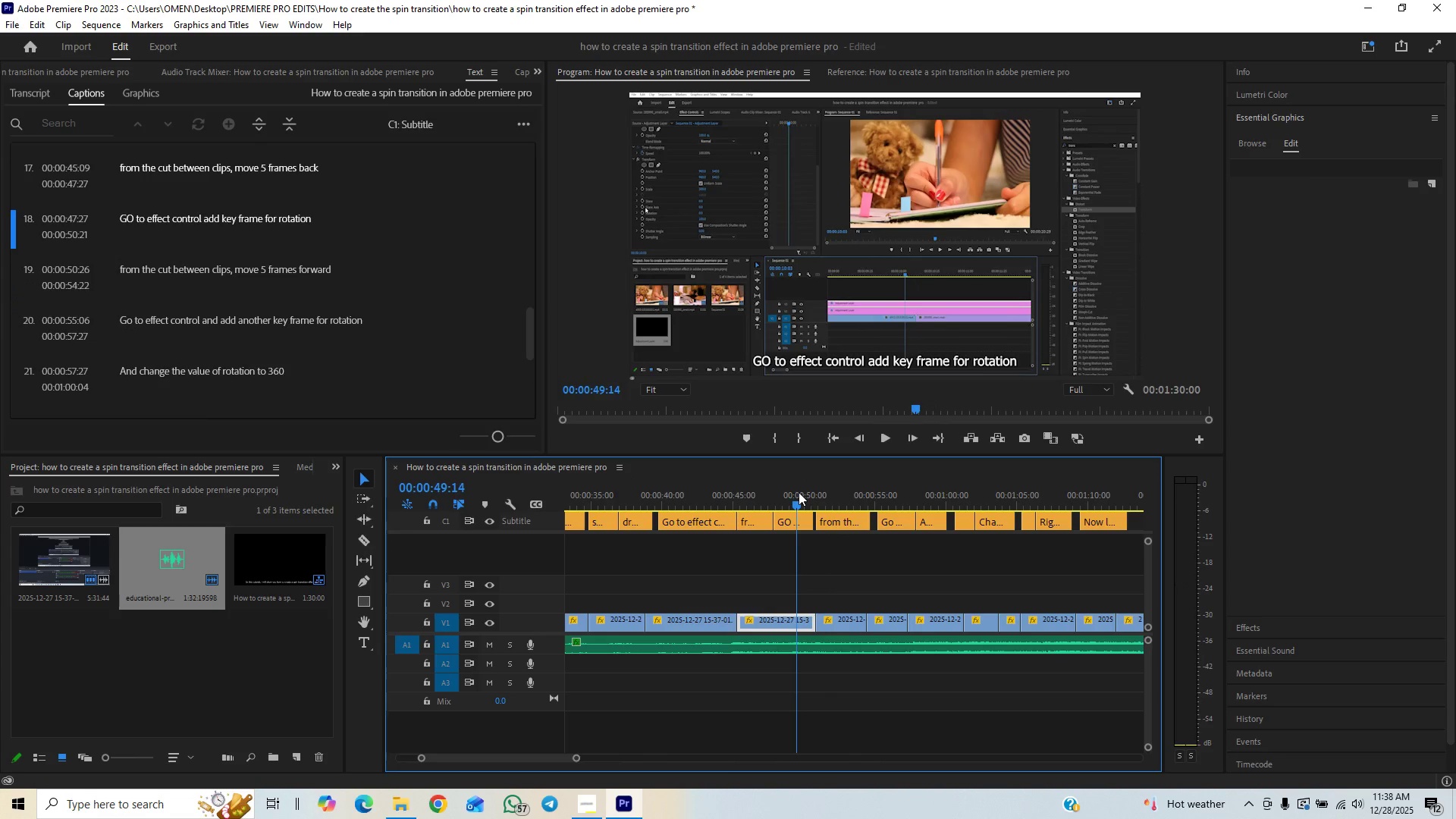 
key(Space)
 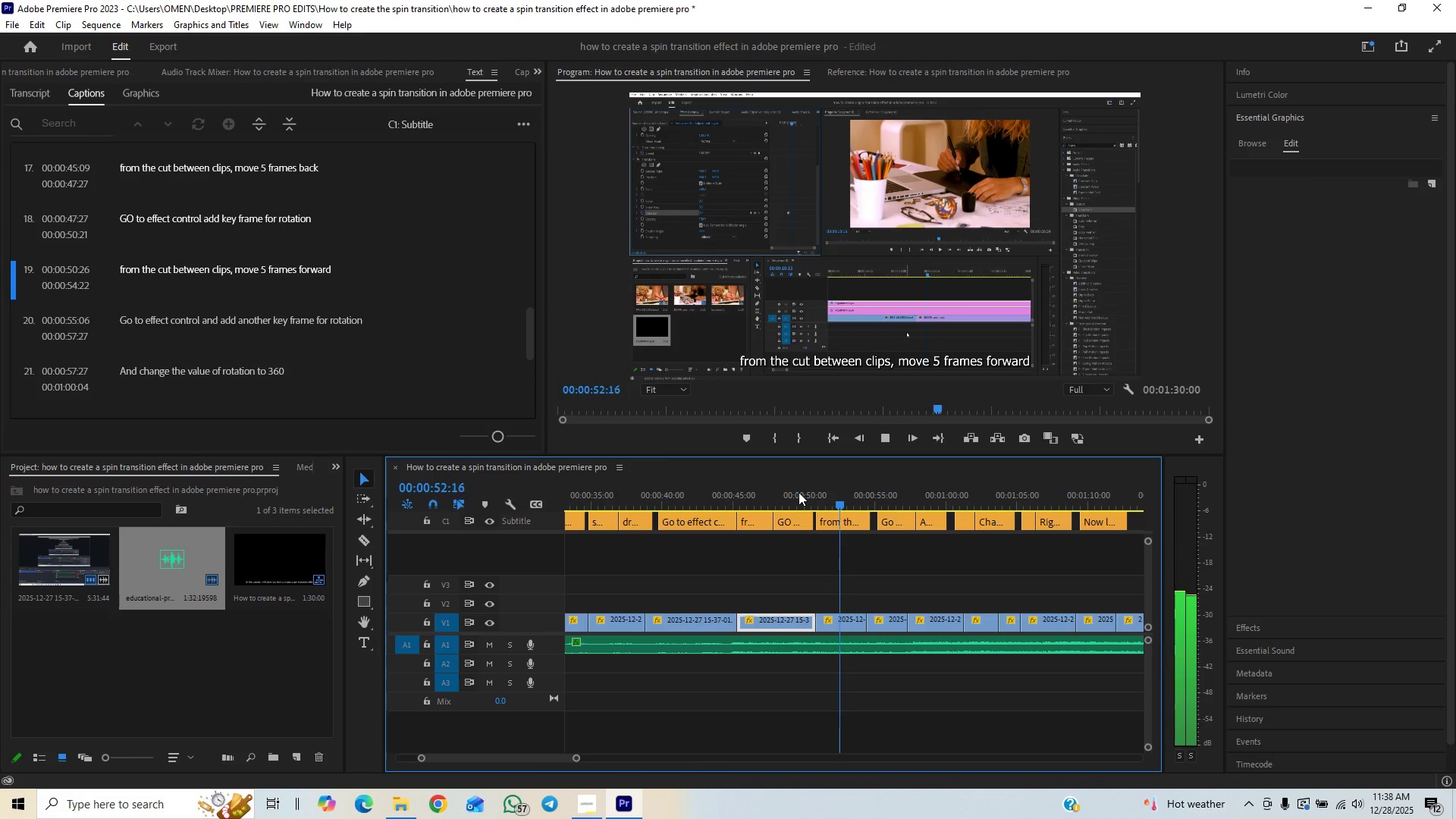 
key(Space)
 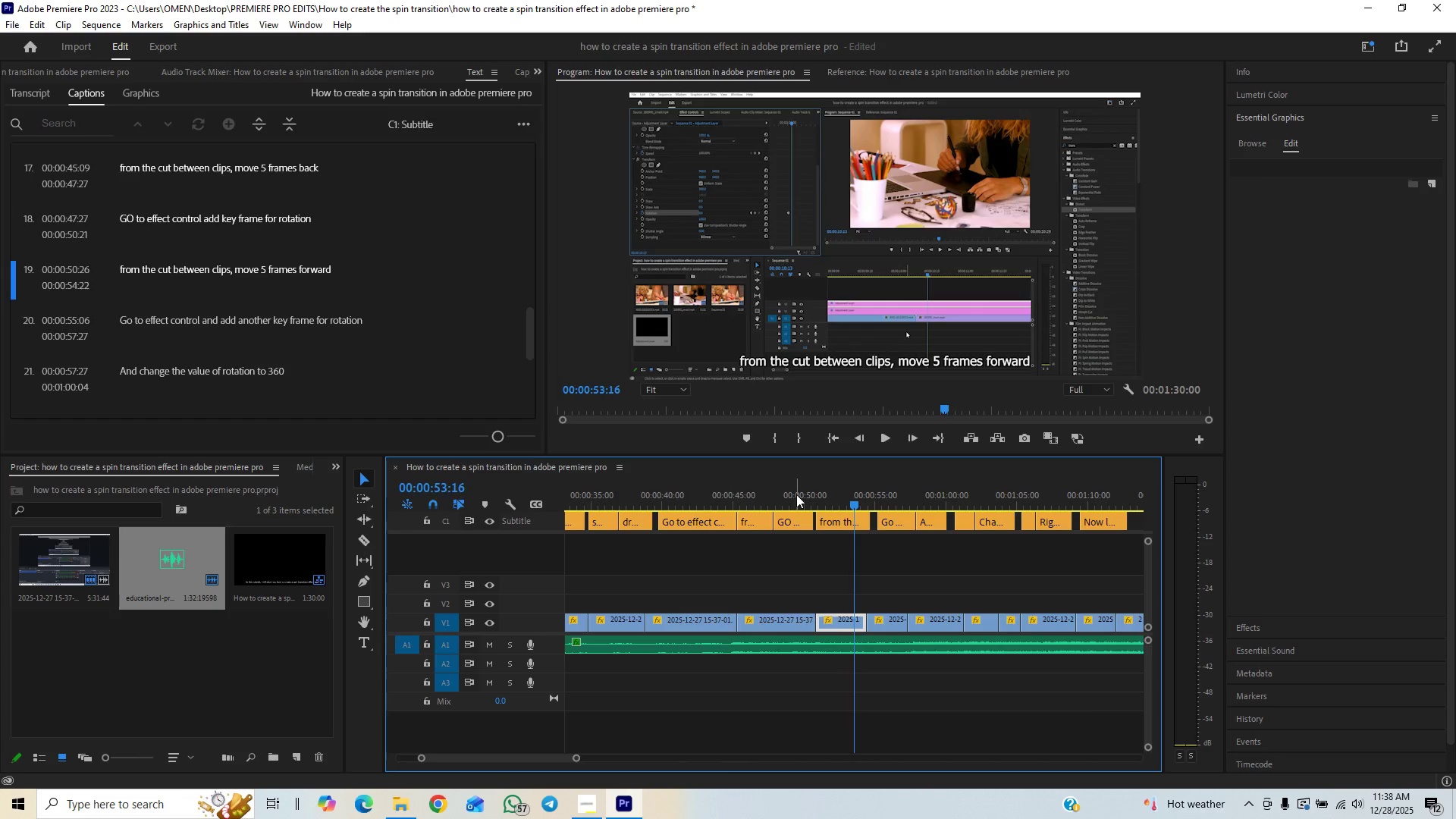 
left_click([796, 494])
 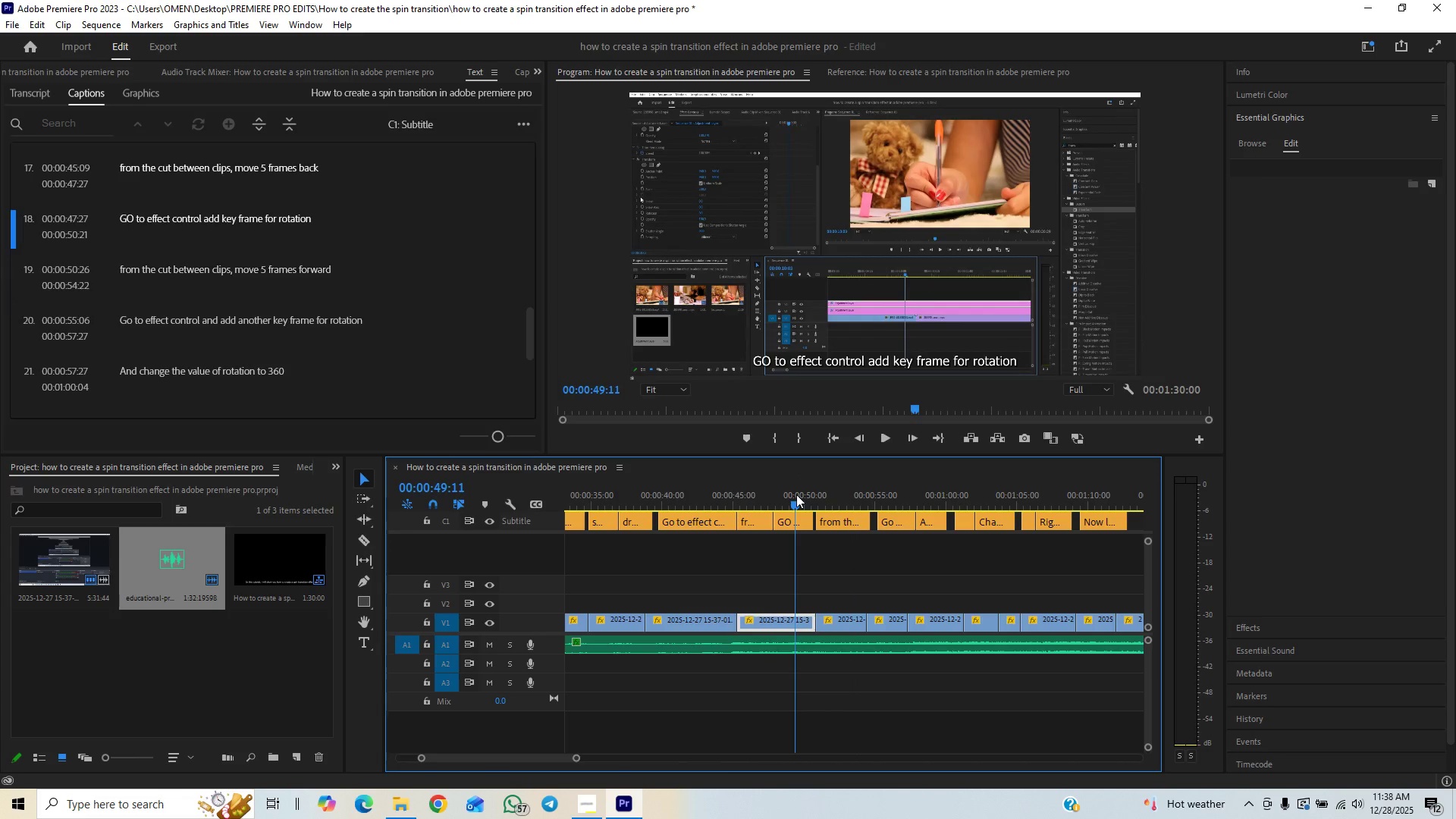 
key(Space)
 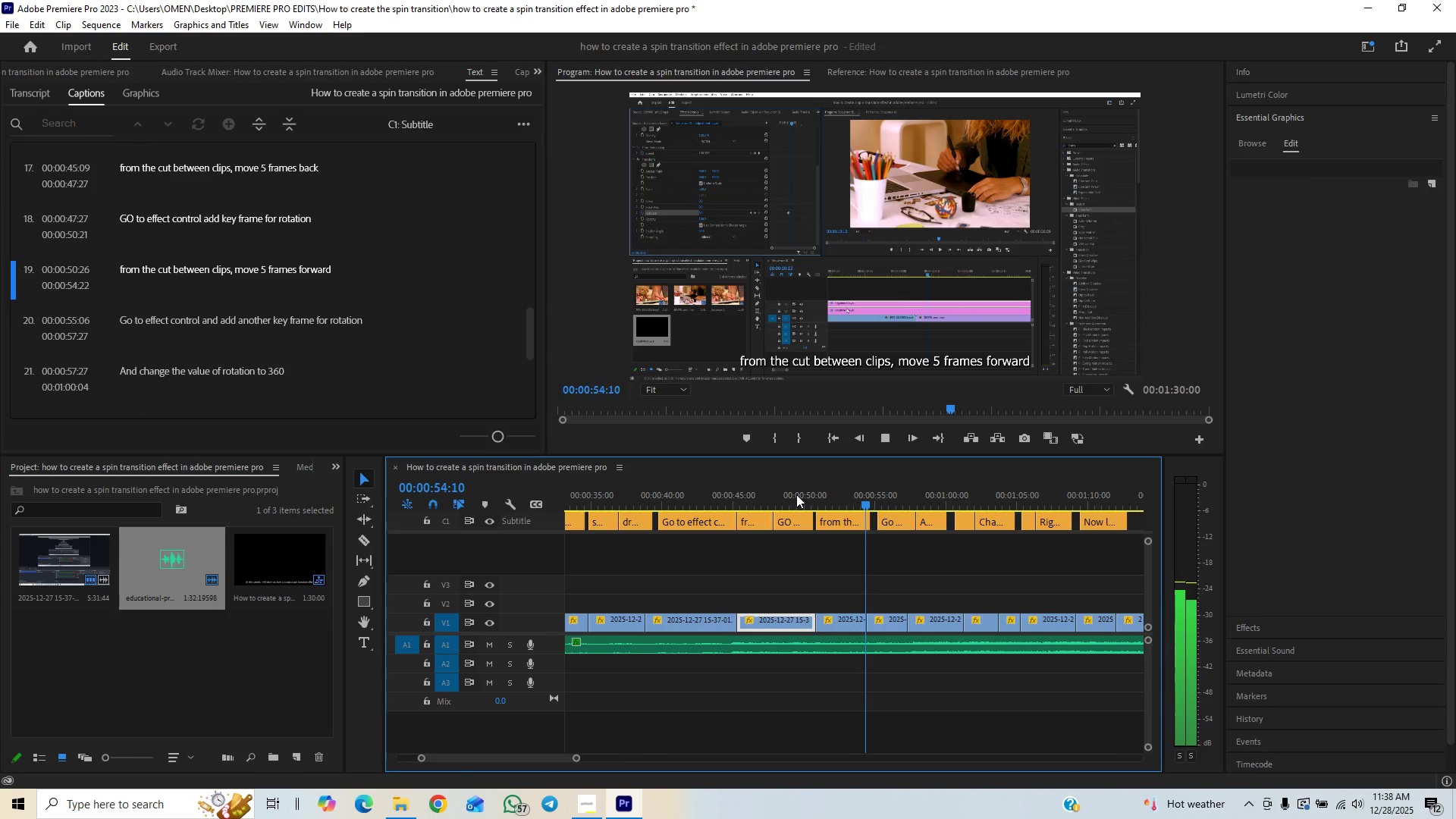 
wait(6.8)
 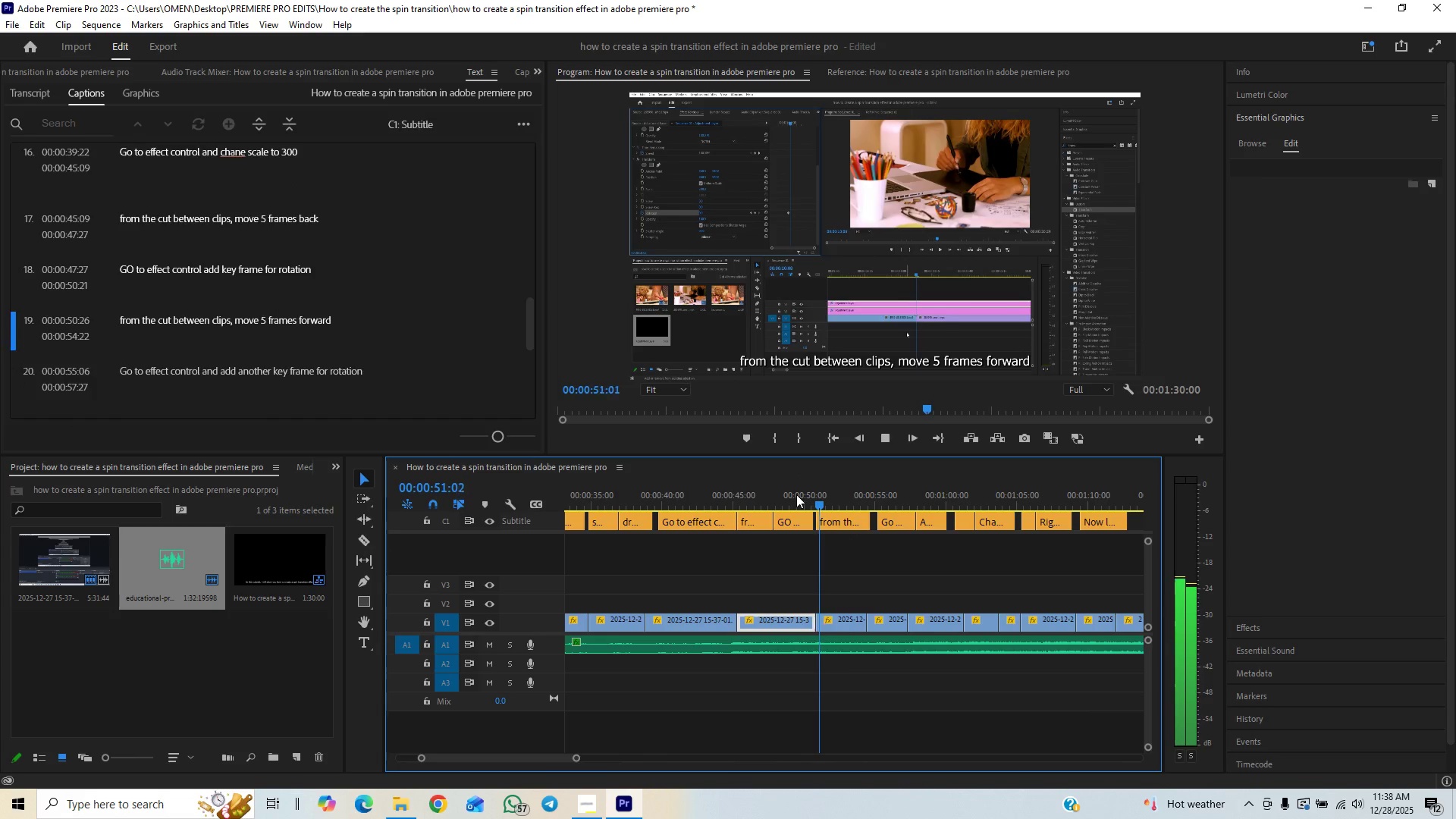 
key(Space)
 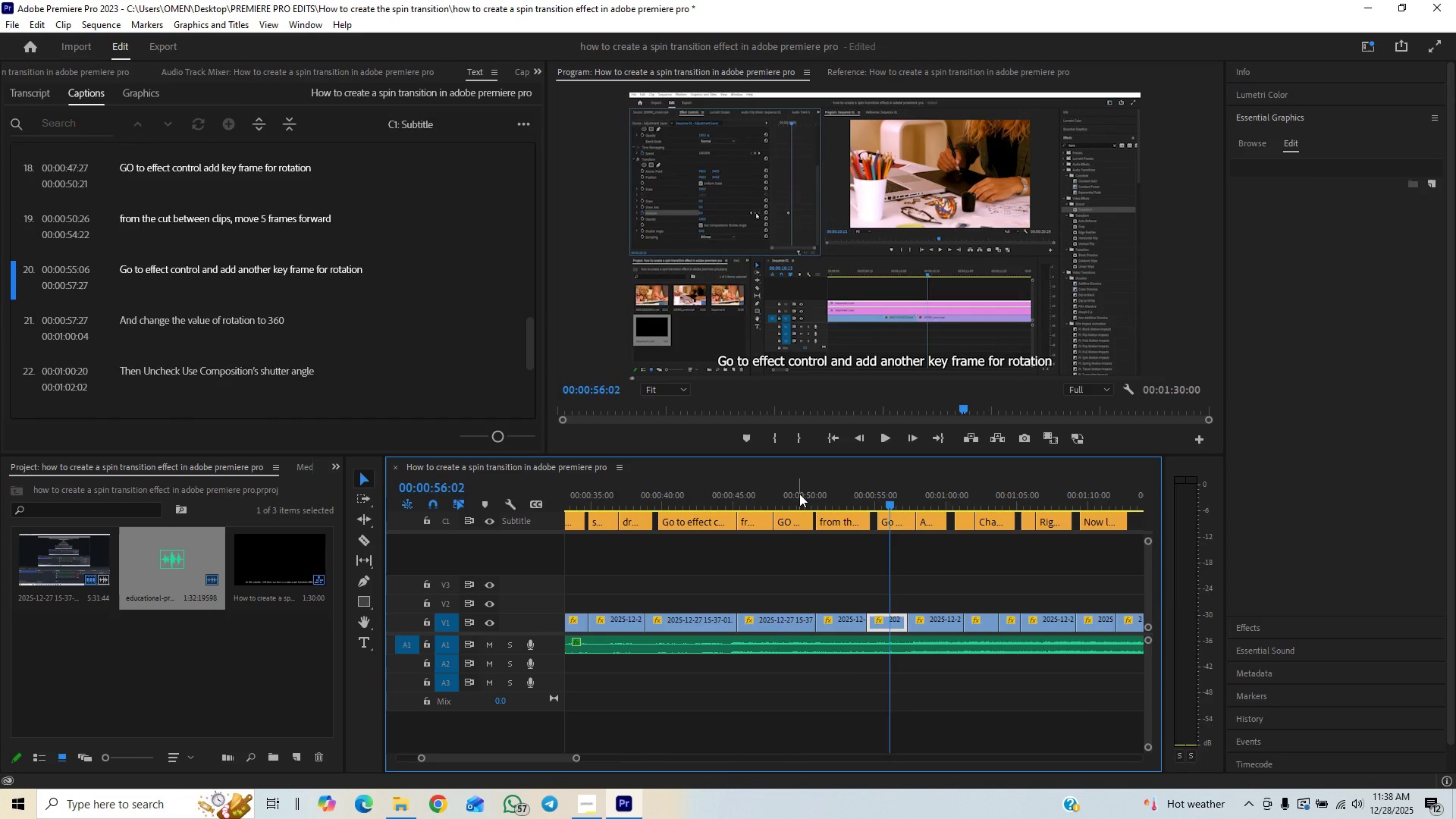 
left_click([799, 494])
 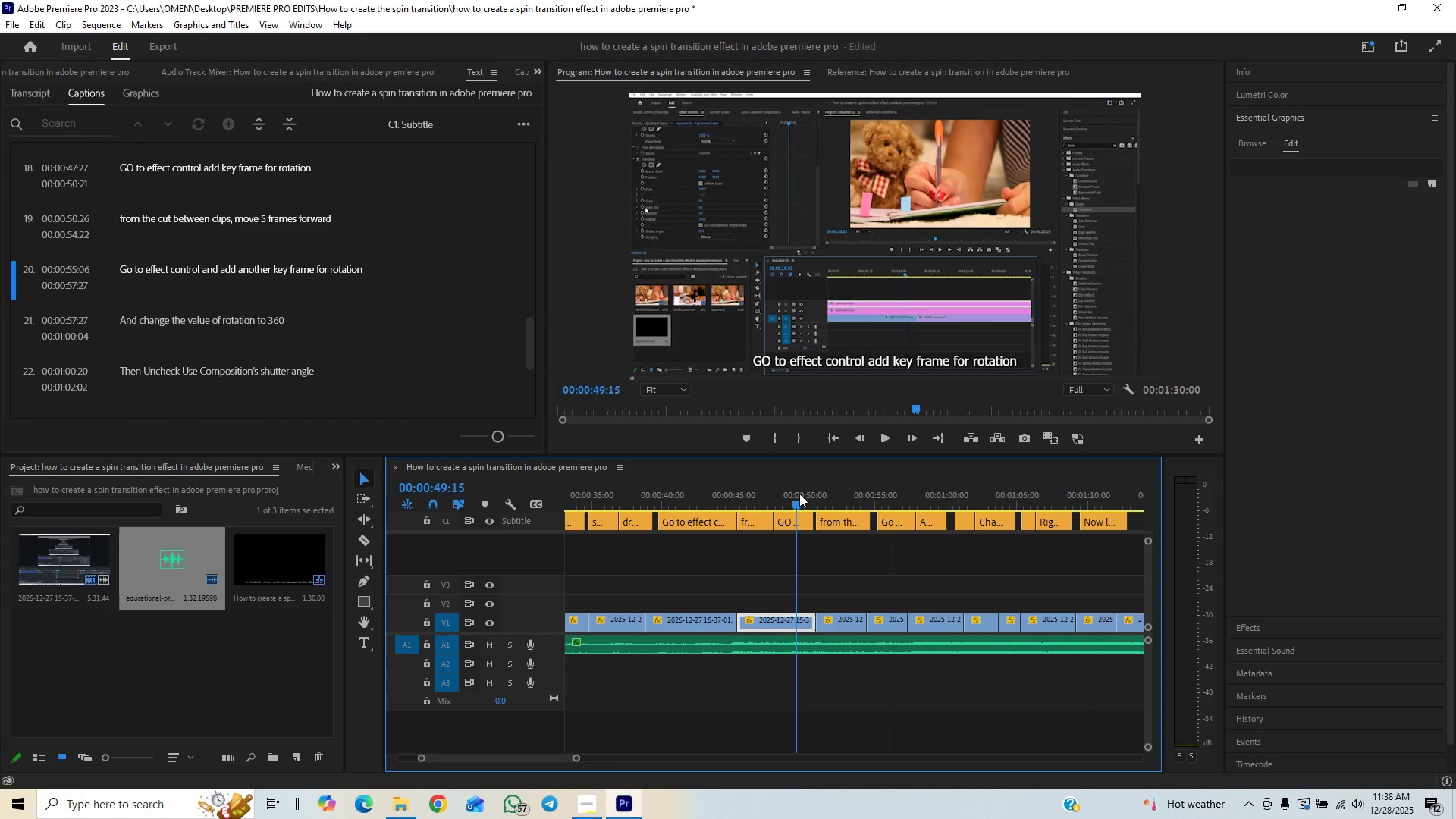 
key(Space)
 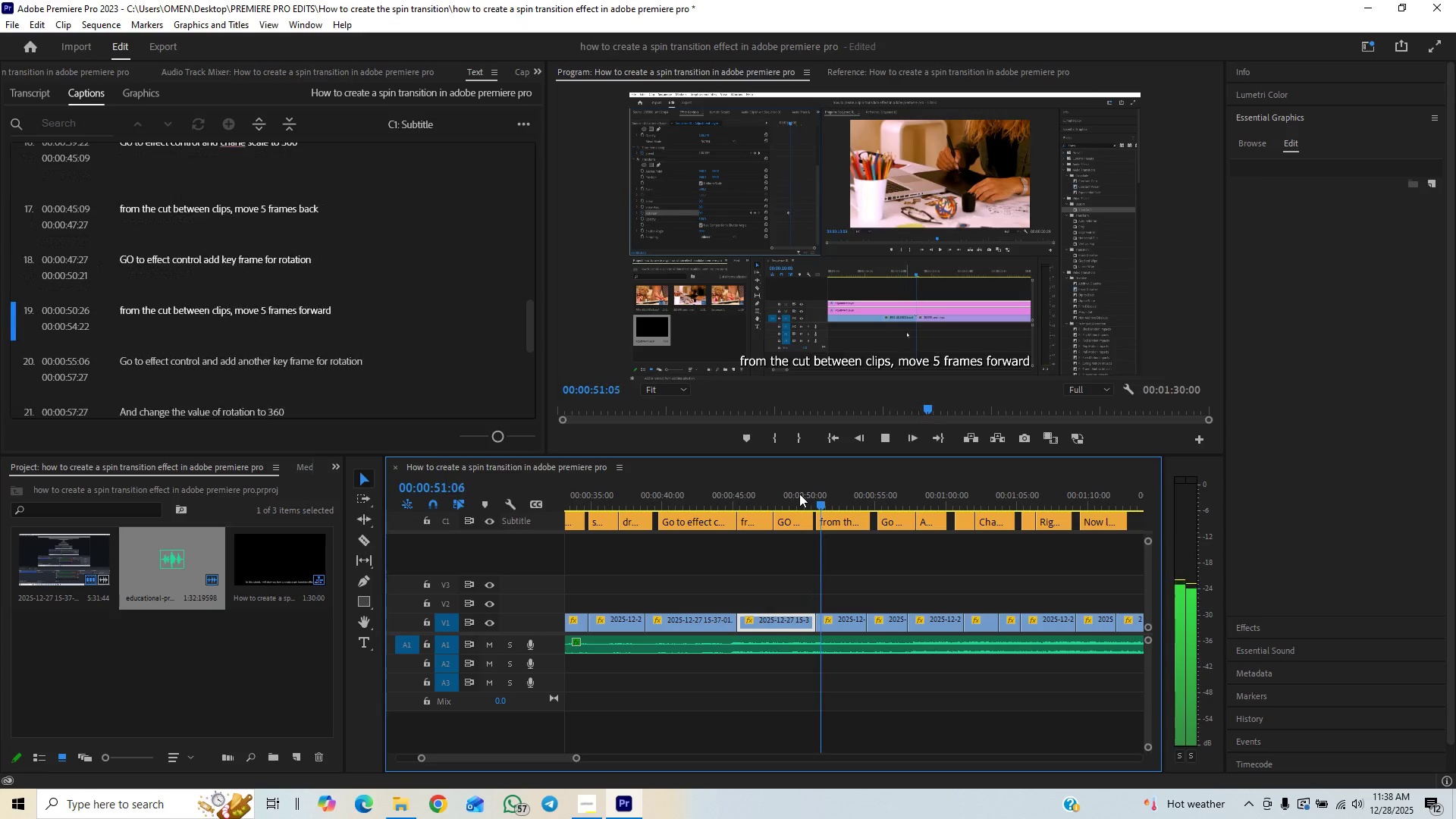 
left_click([799, 494])
 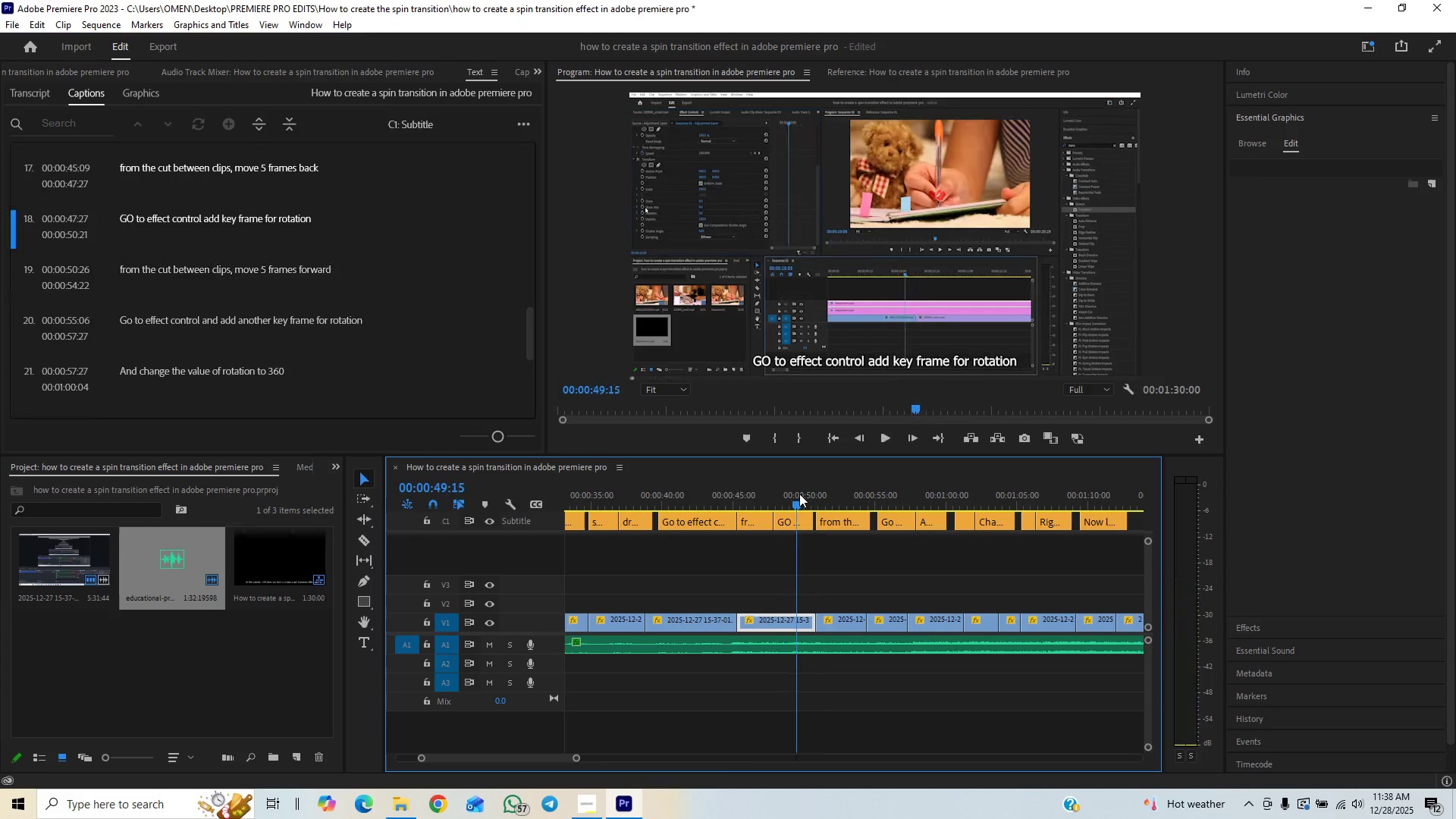 
key(Space)
 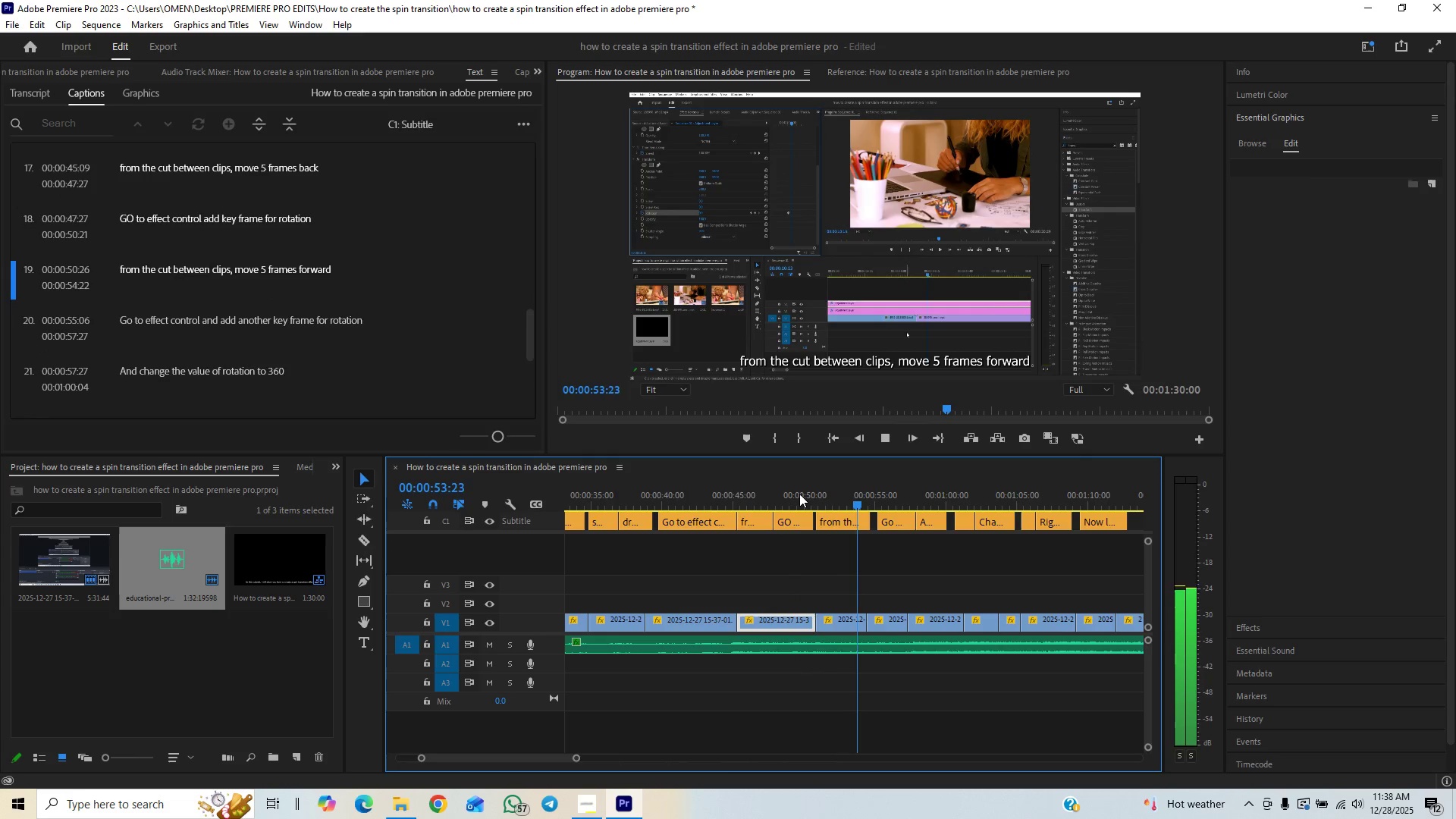 
wait(5.83)
 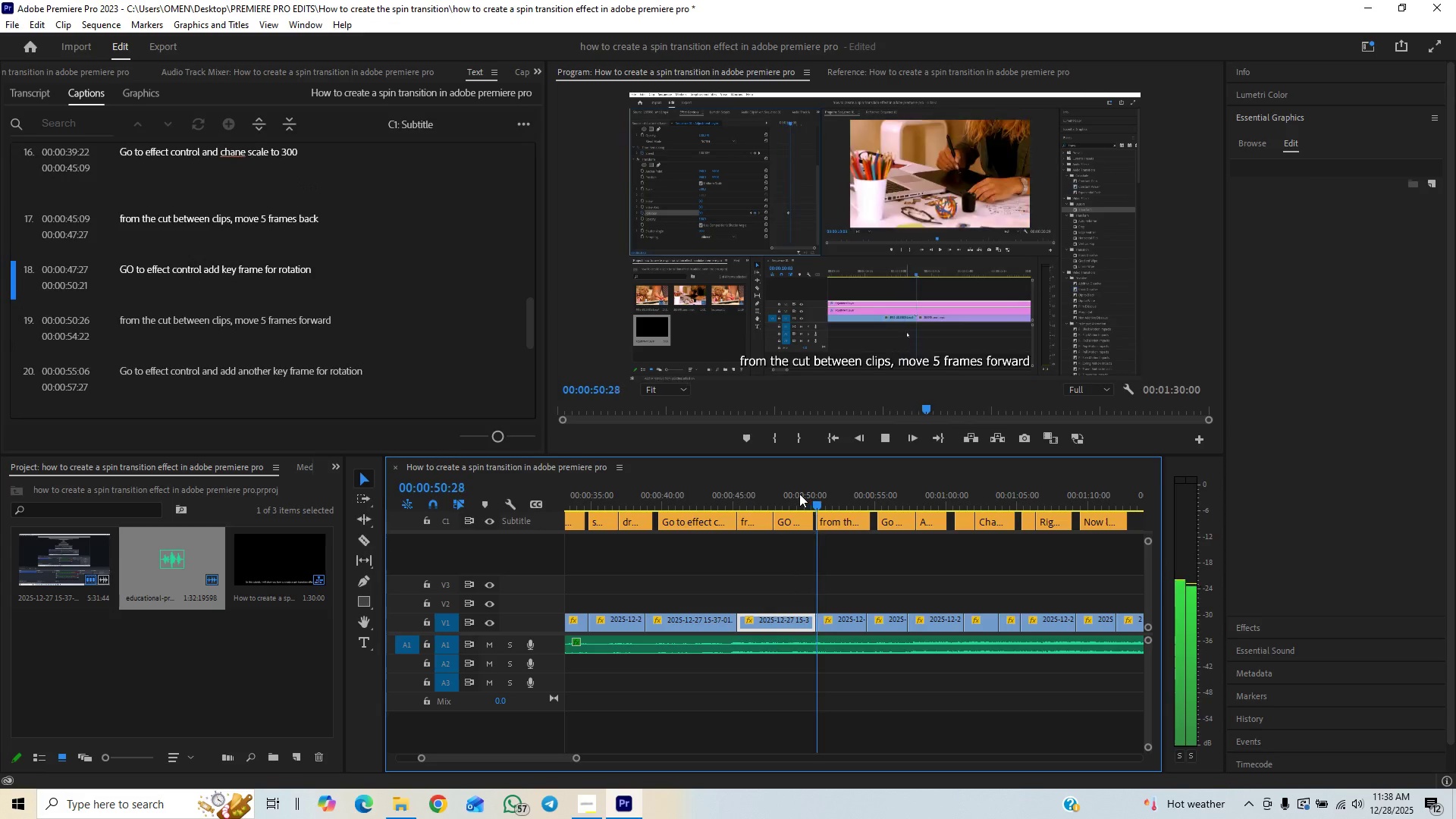 
key(Space)
 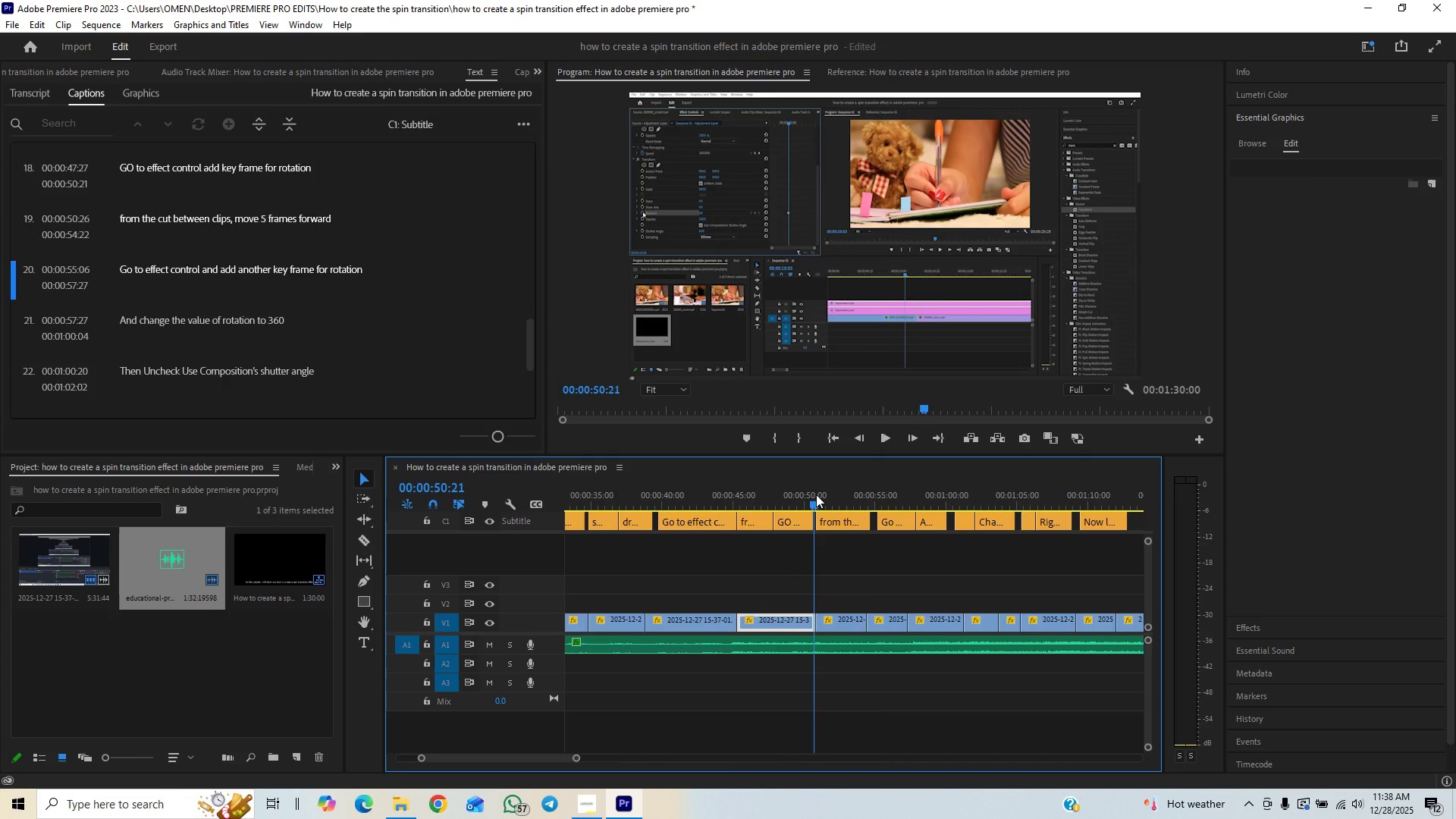 
key(Space)
 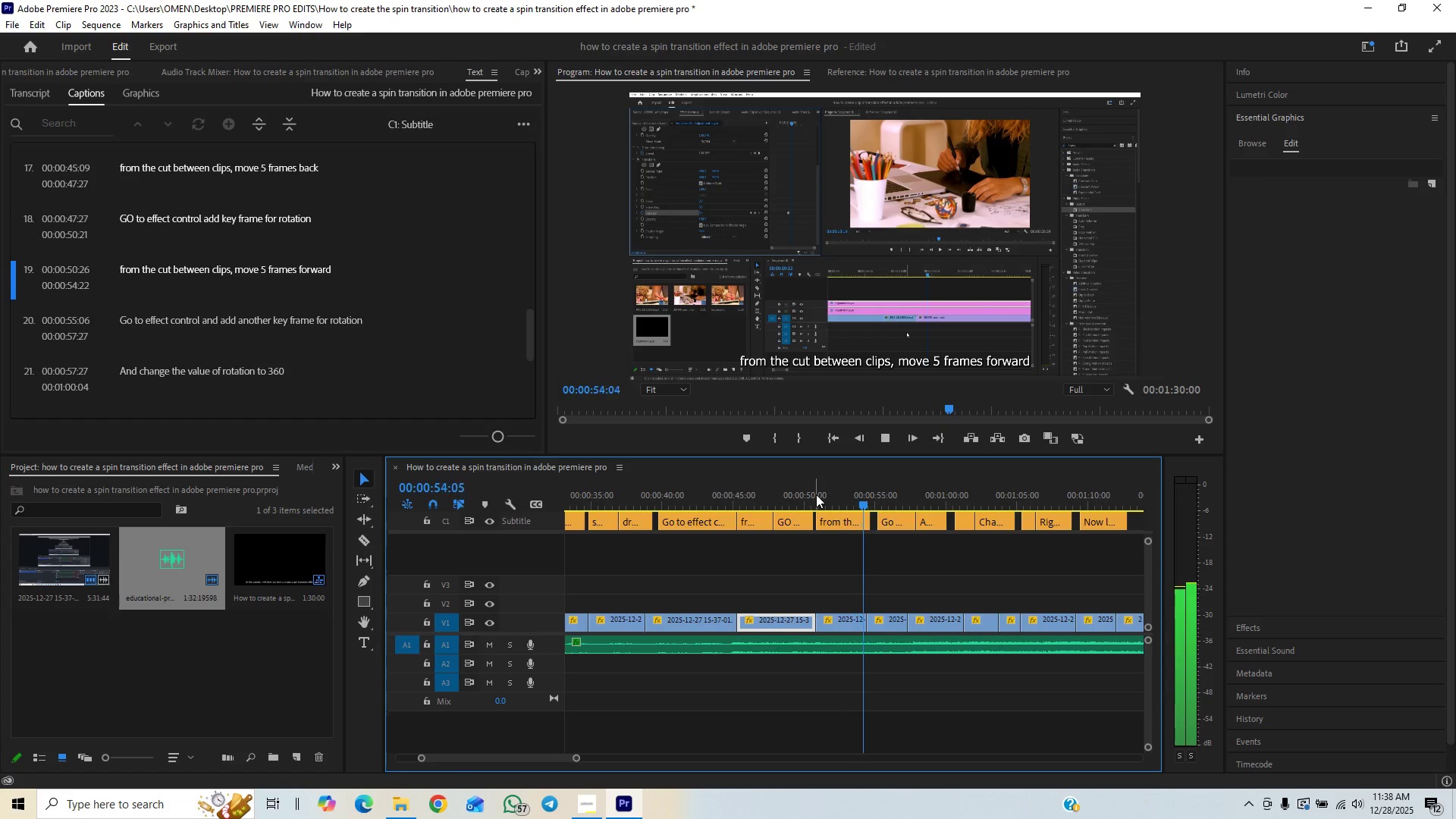 
key(Space)
 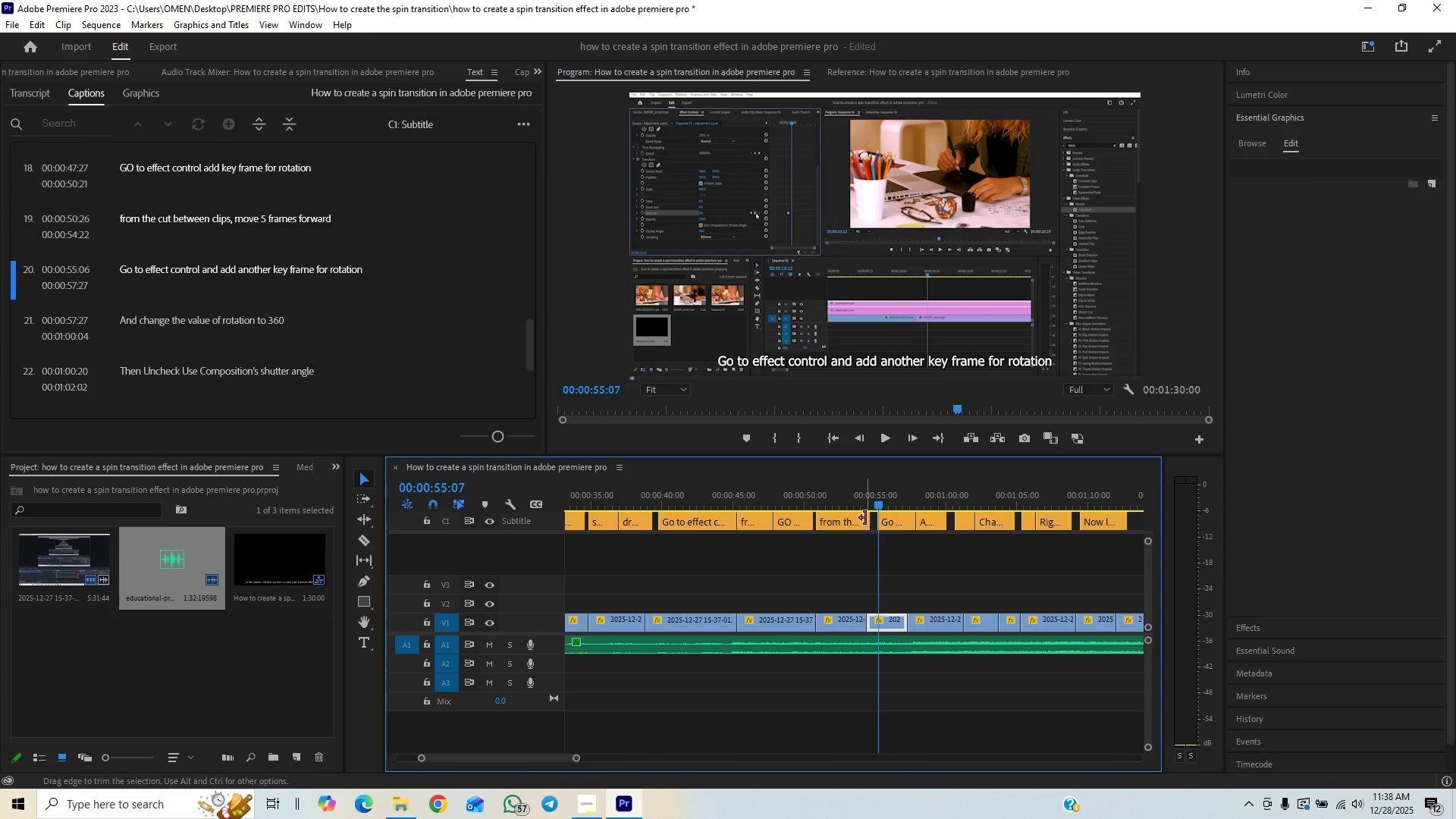 
left_click_drag(start_coordinate=[865, 519], to_coordinate=[854, 530])
 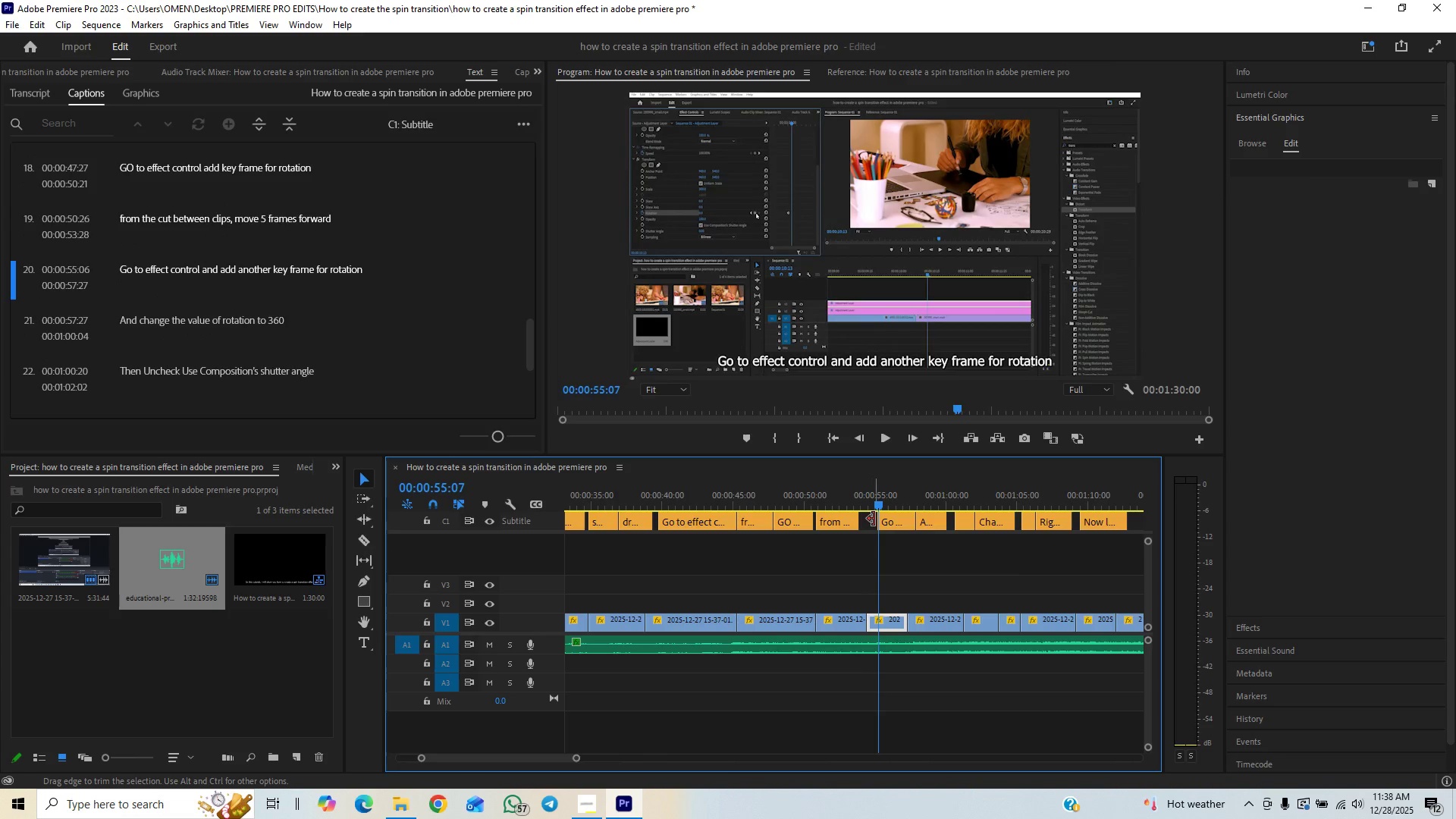 
left_click_drag(start_coordinate=[874, 519], to_coordinate=[861, 526])
 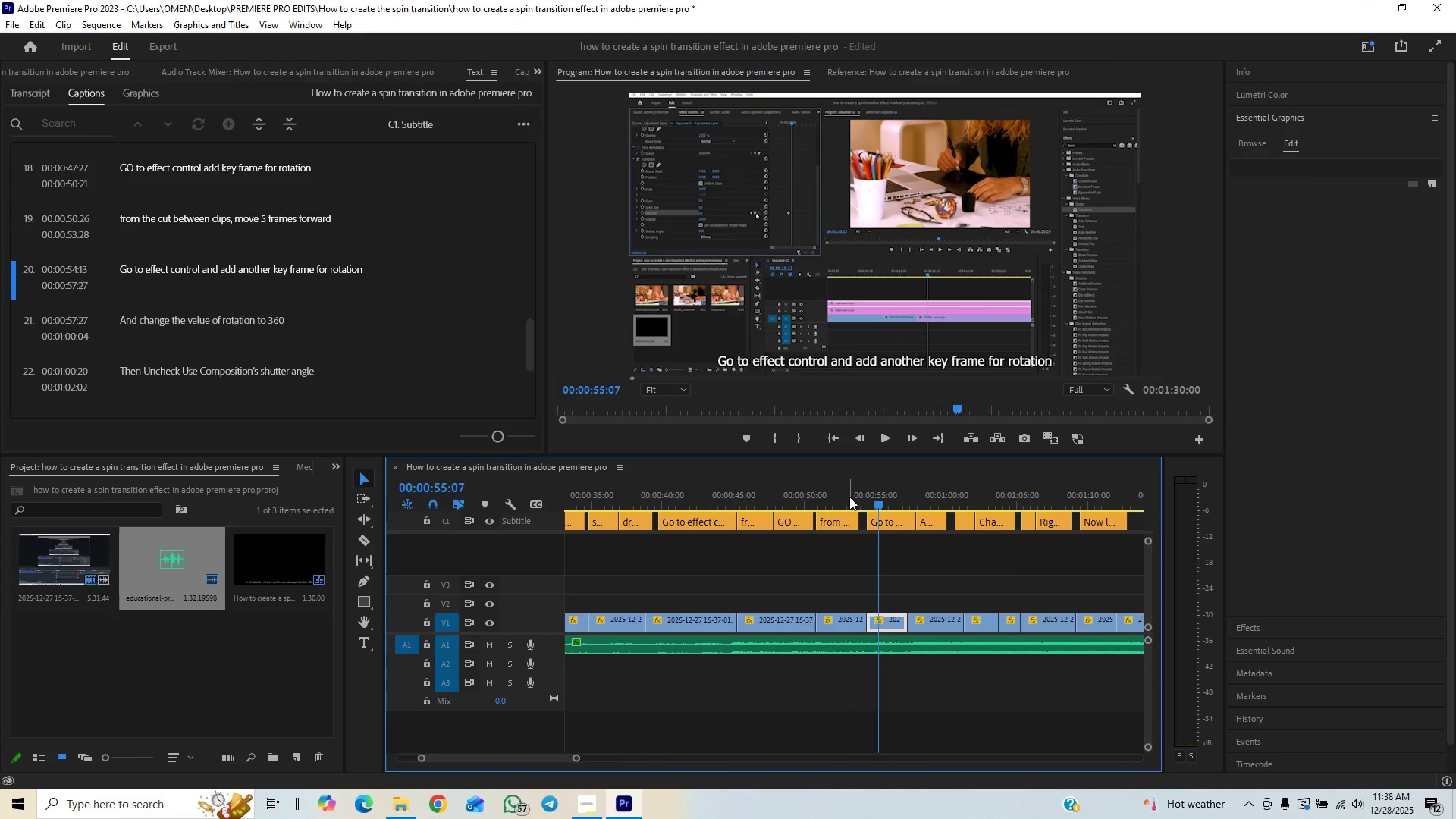 
left_click([849, 496])
 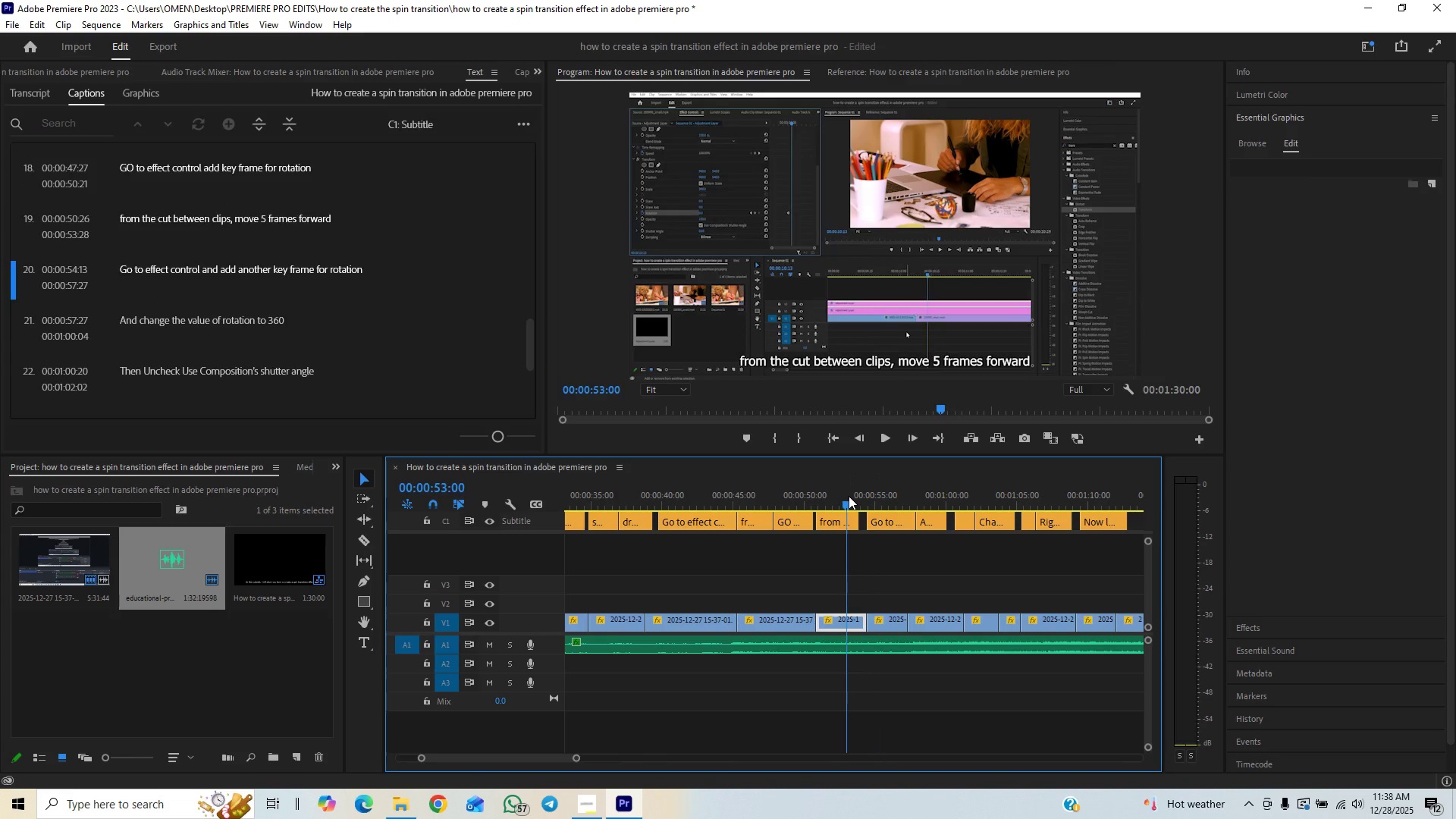 
key(Space)
 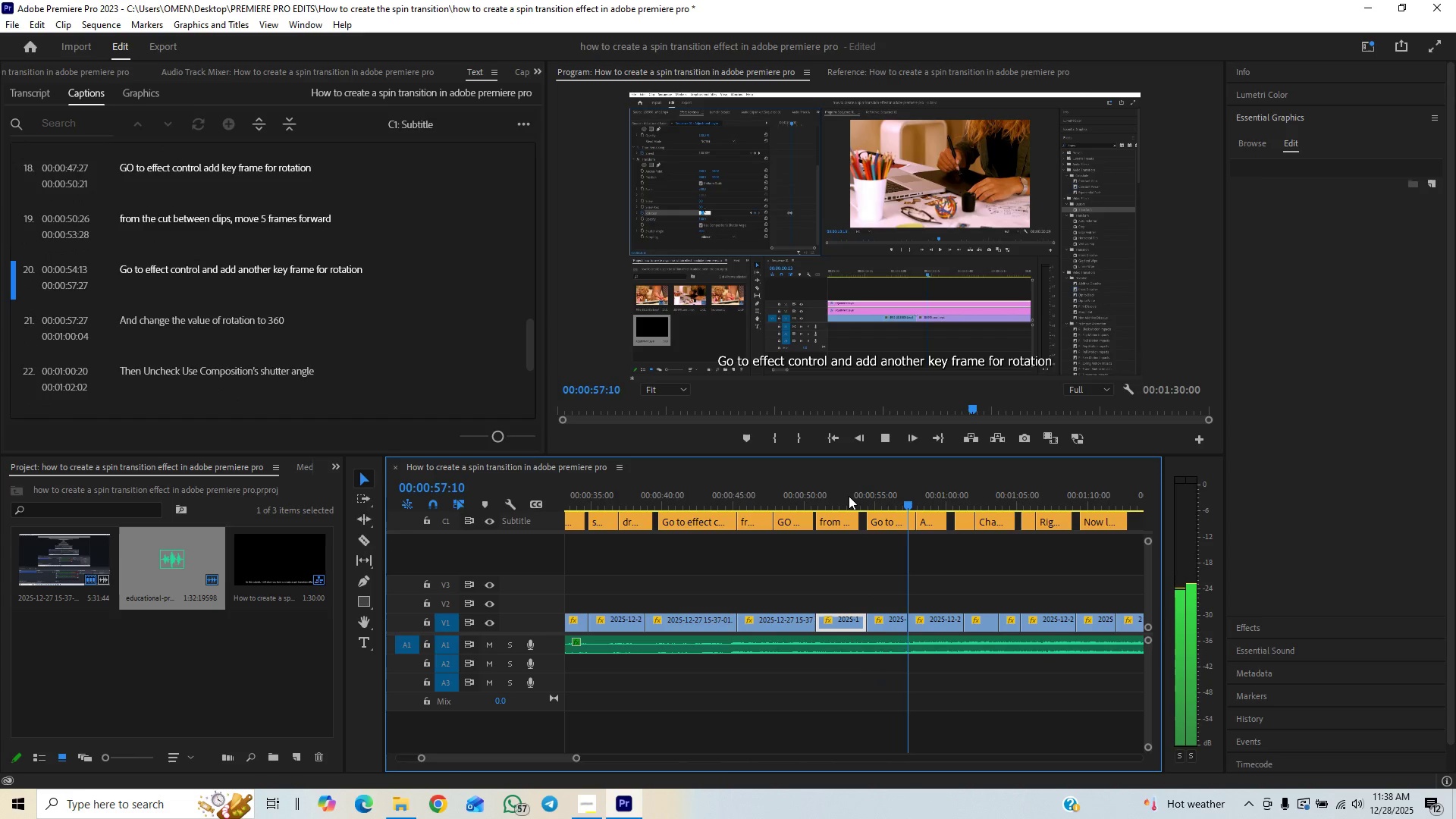 
wait(5.69)
 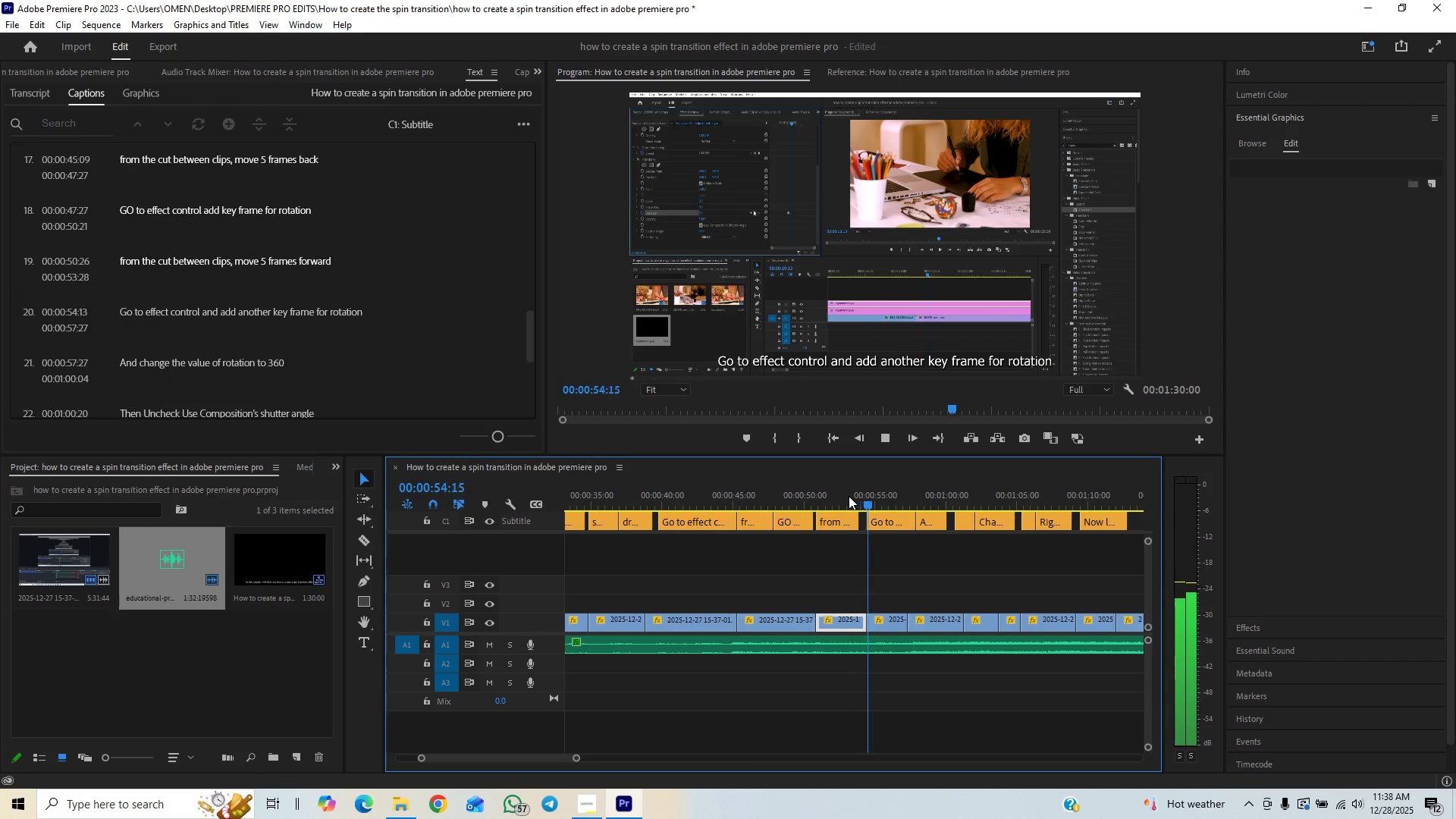 
key(Space)
 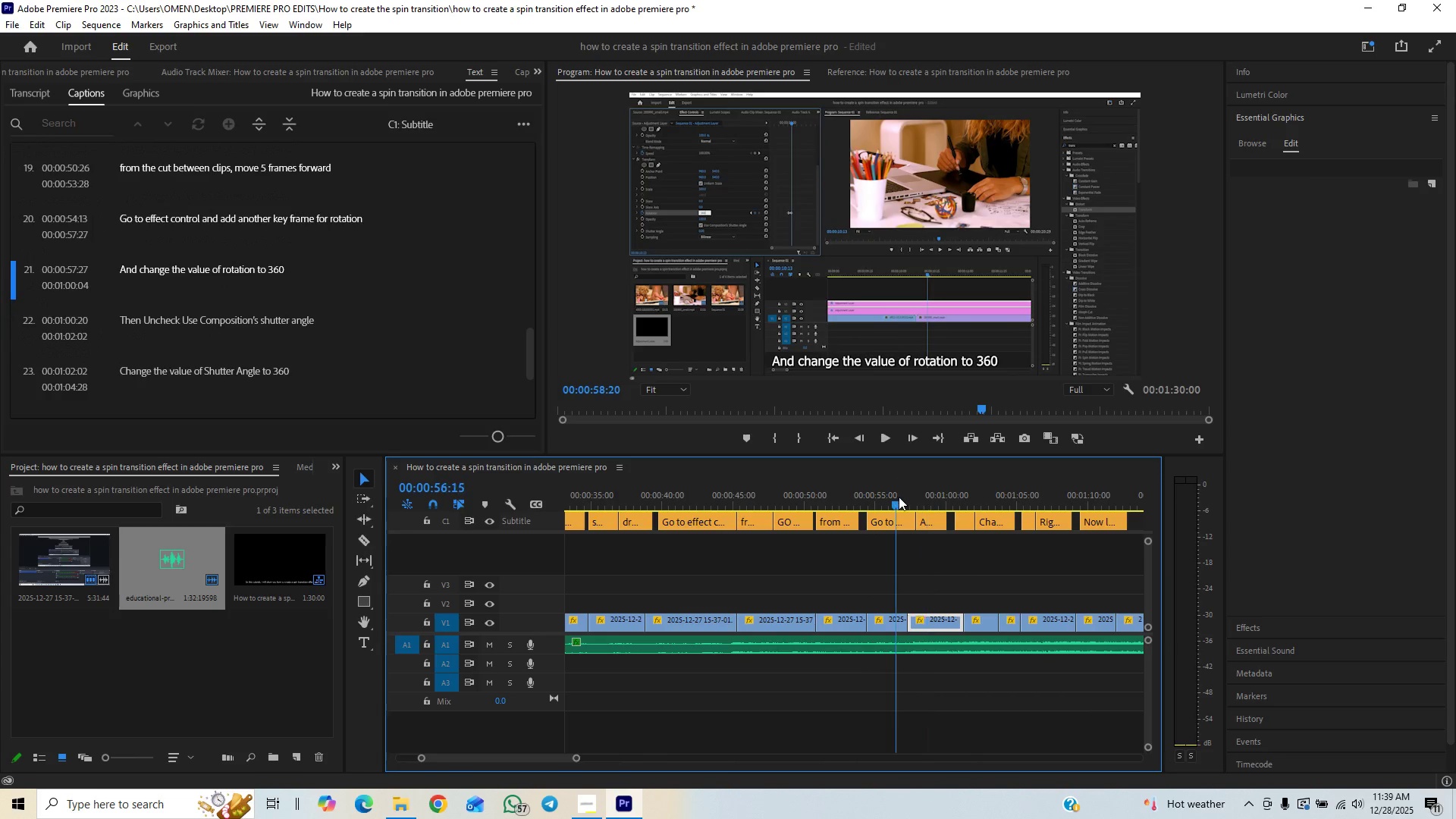 
key(Space)
 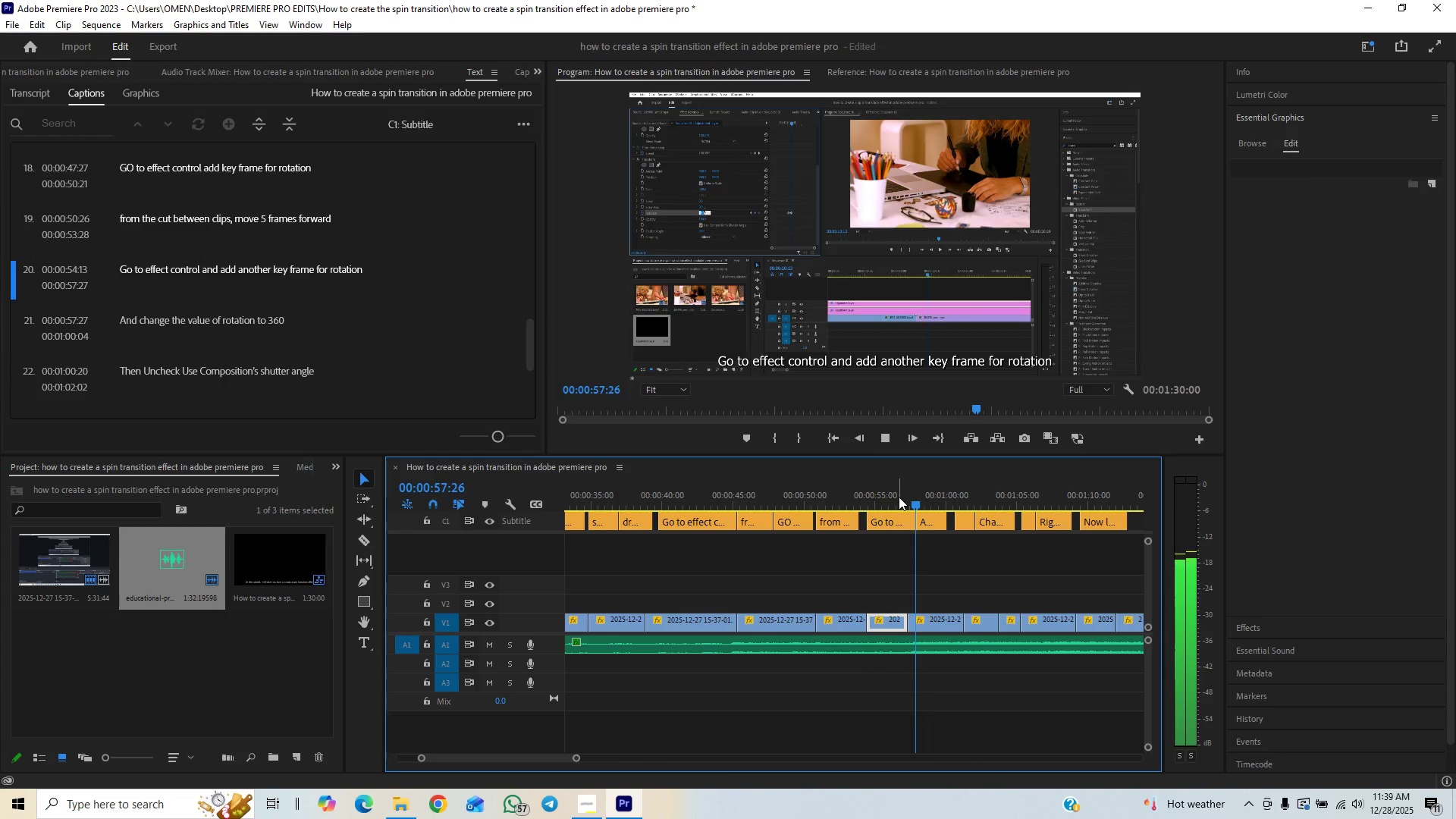 
key(Space)
 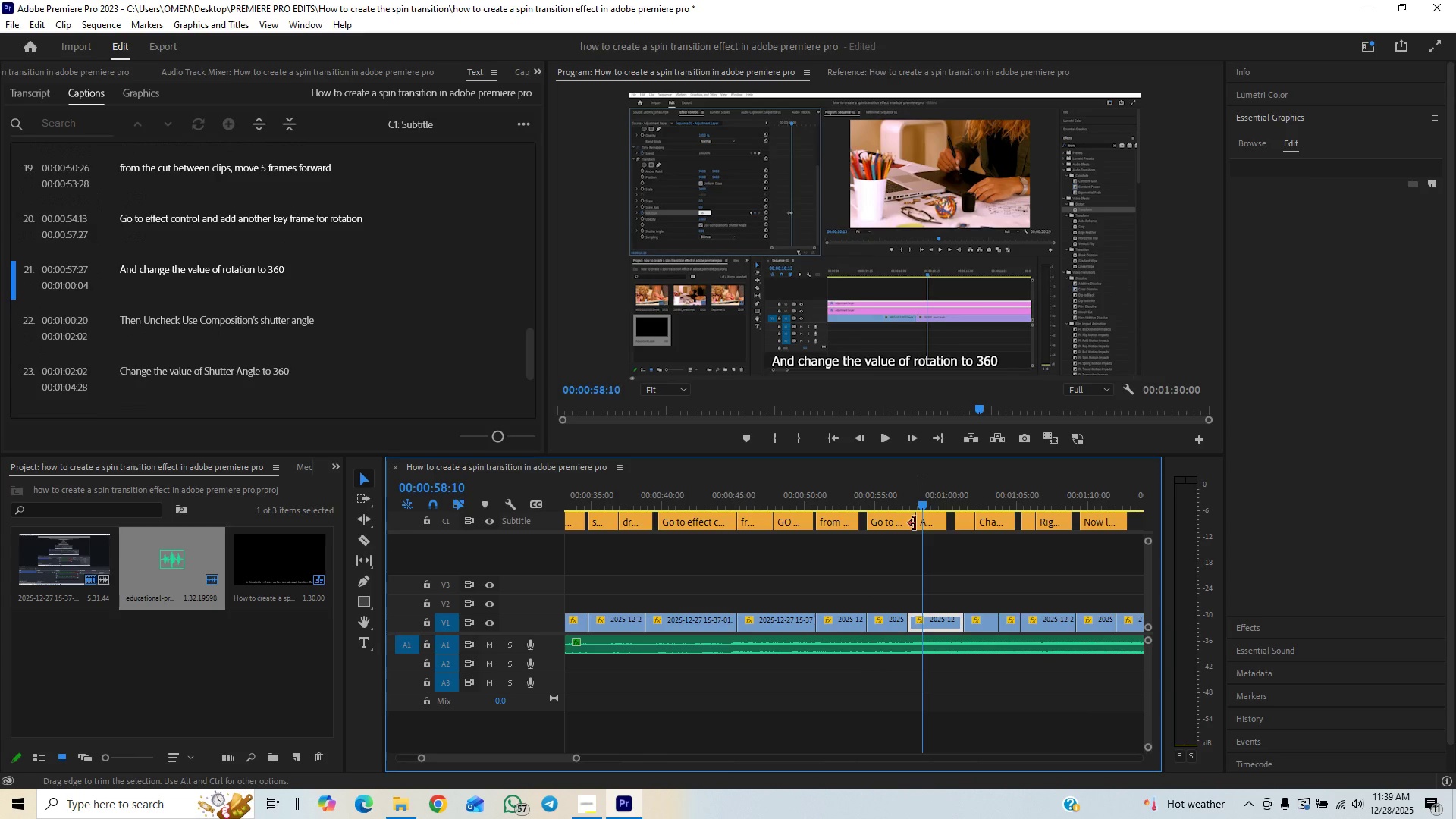 
left_click_drag(start_coordinate=[914, 525], to_coordinate=[906, 531])
 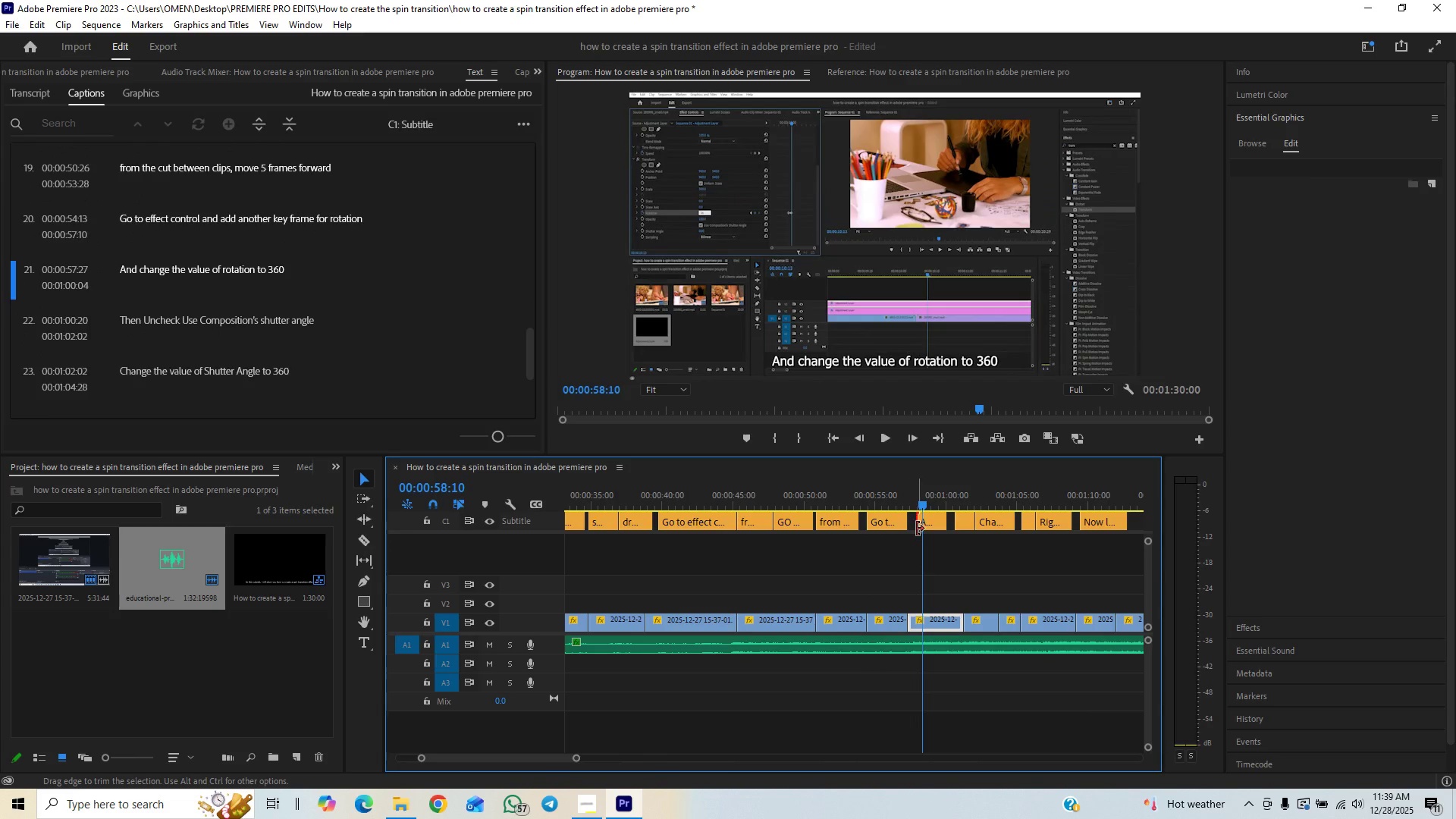 
left_click_drag(start_coordinate=[917, 529], to_coordinate=[902, 532])
 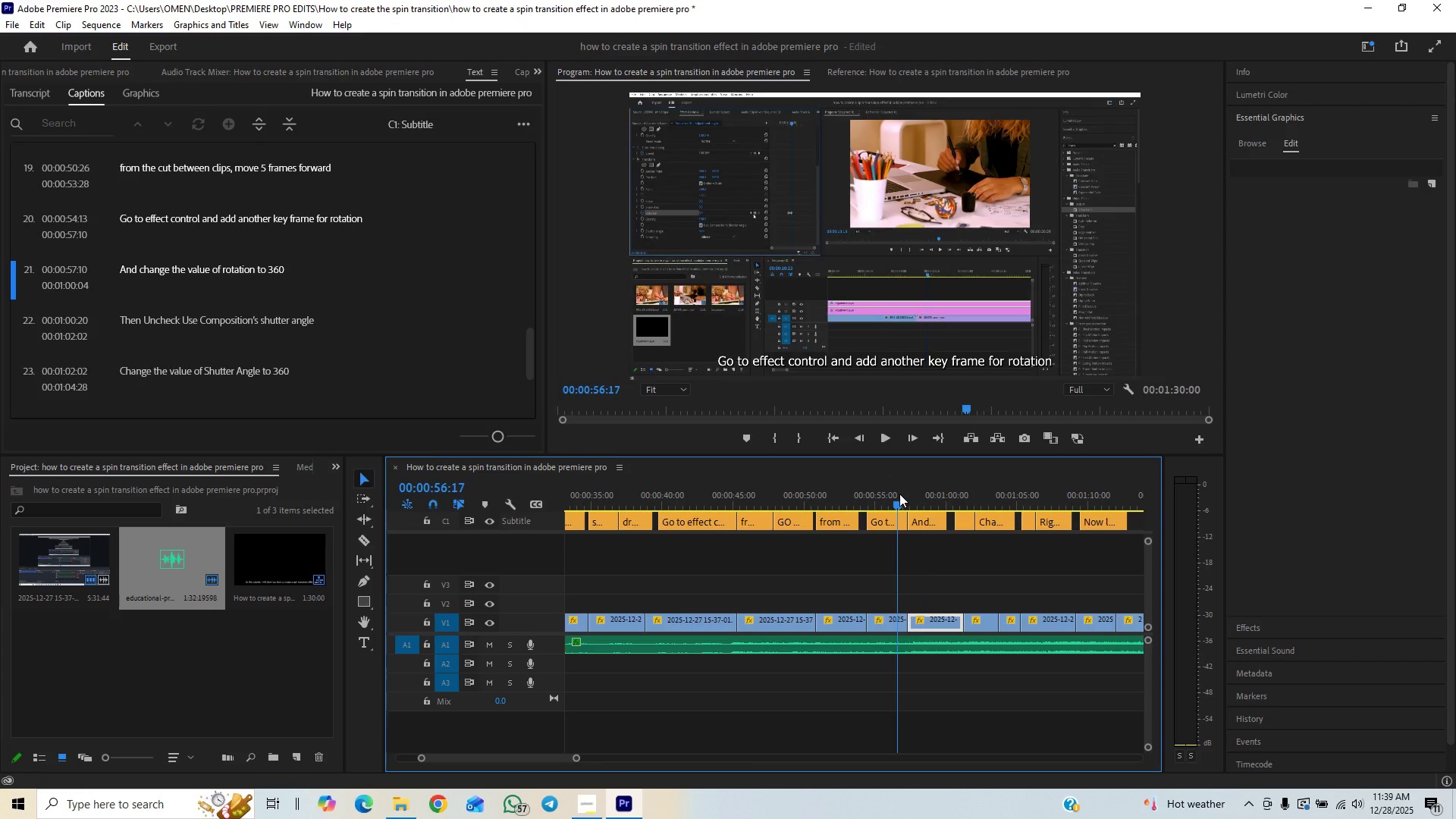 
key(Space)
 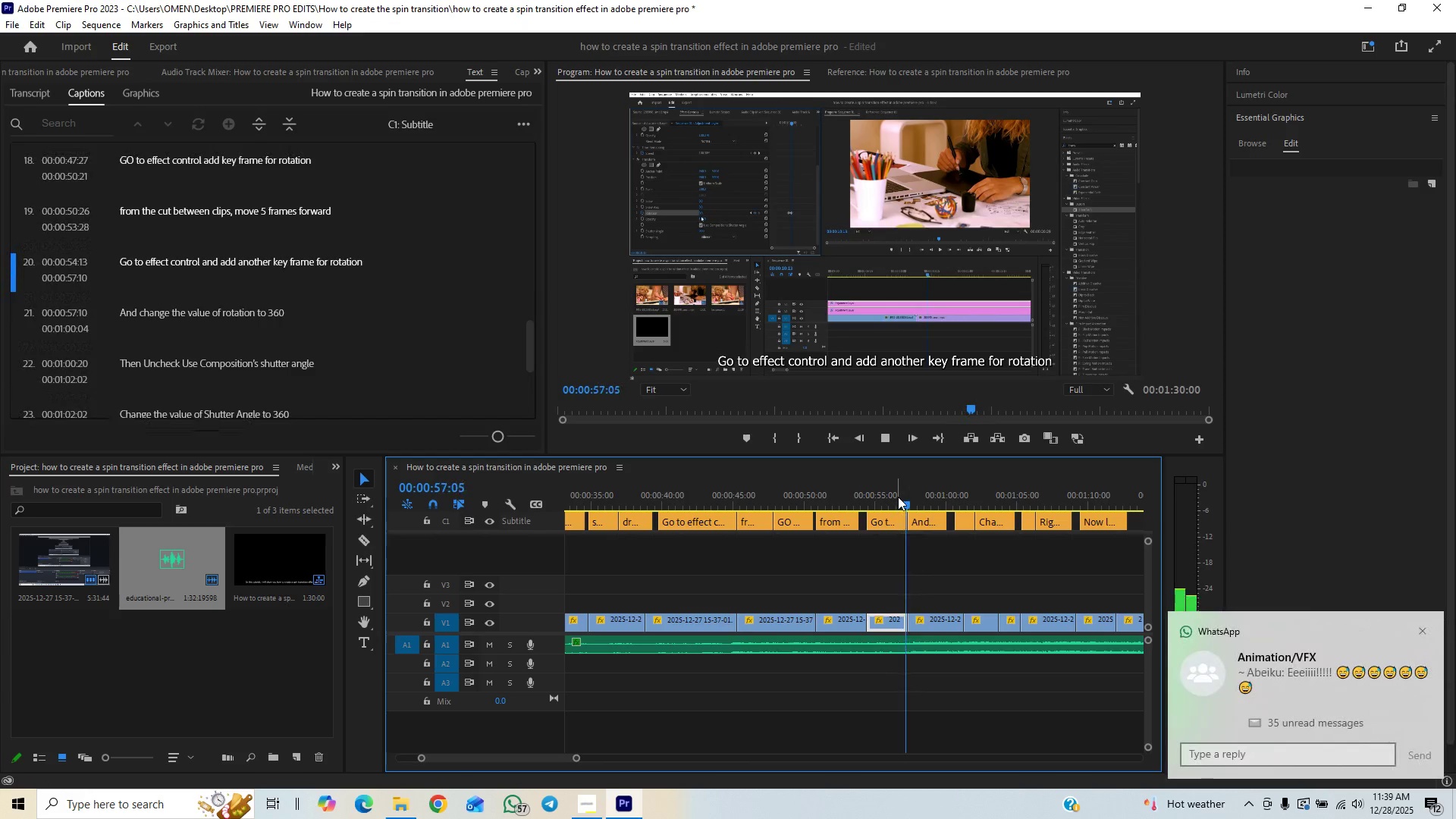 
key(Space)
 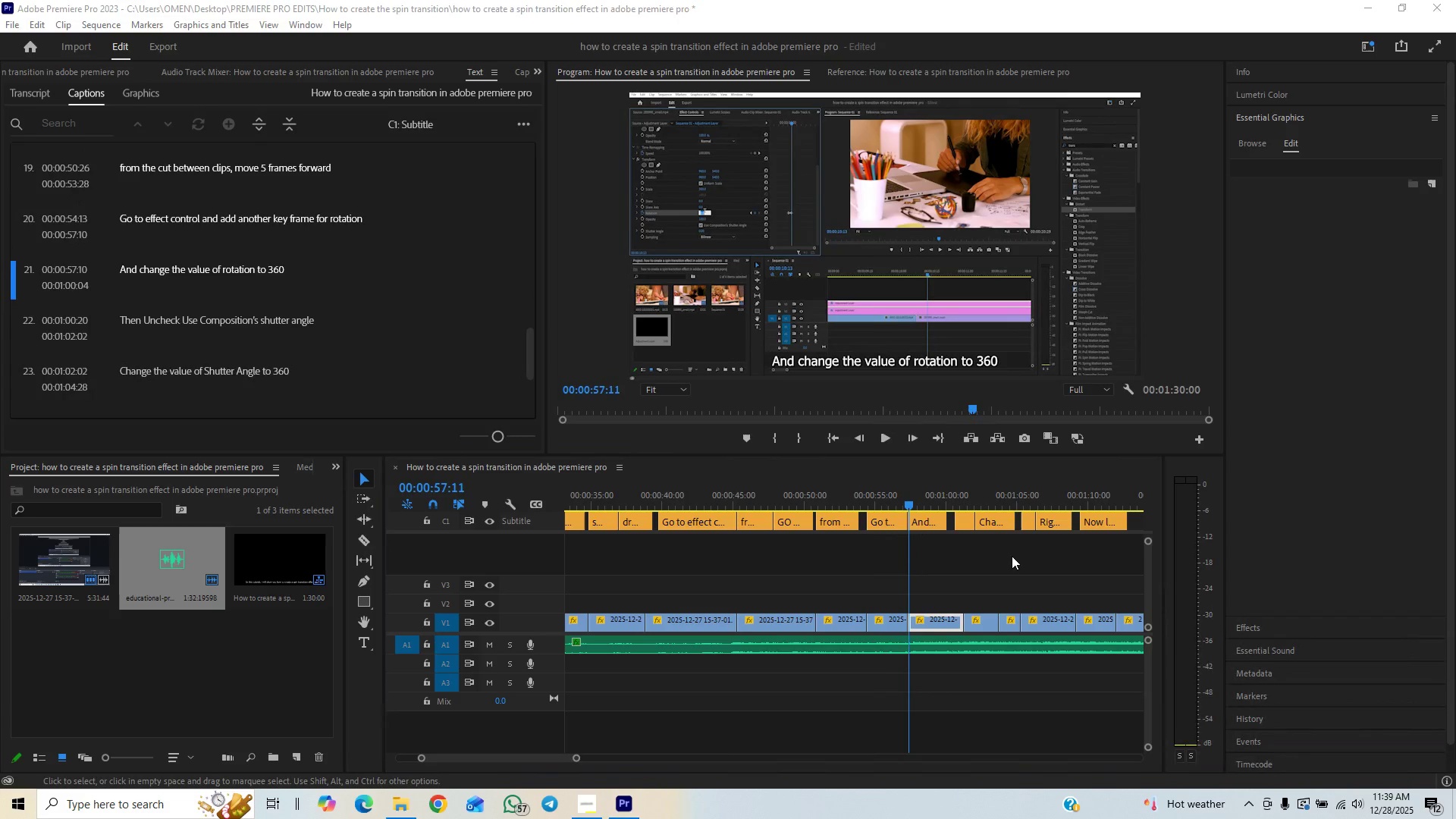 
left_click([893, 494])
 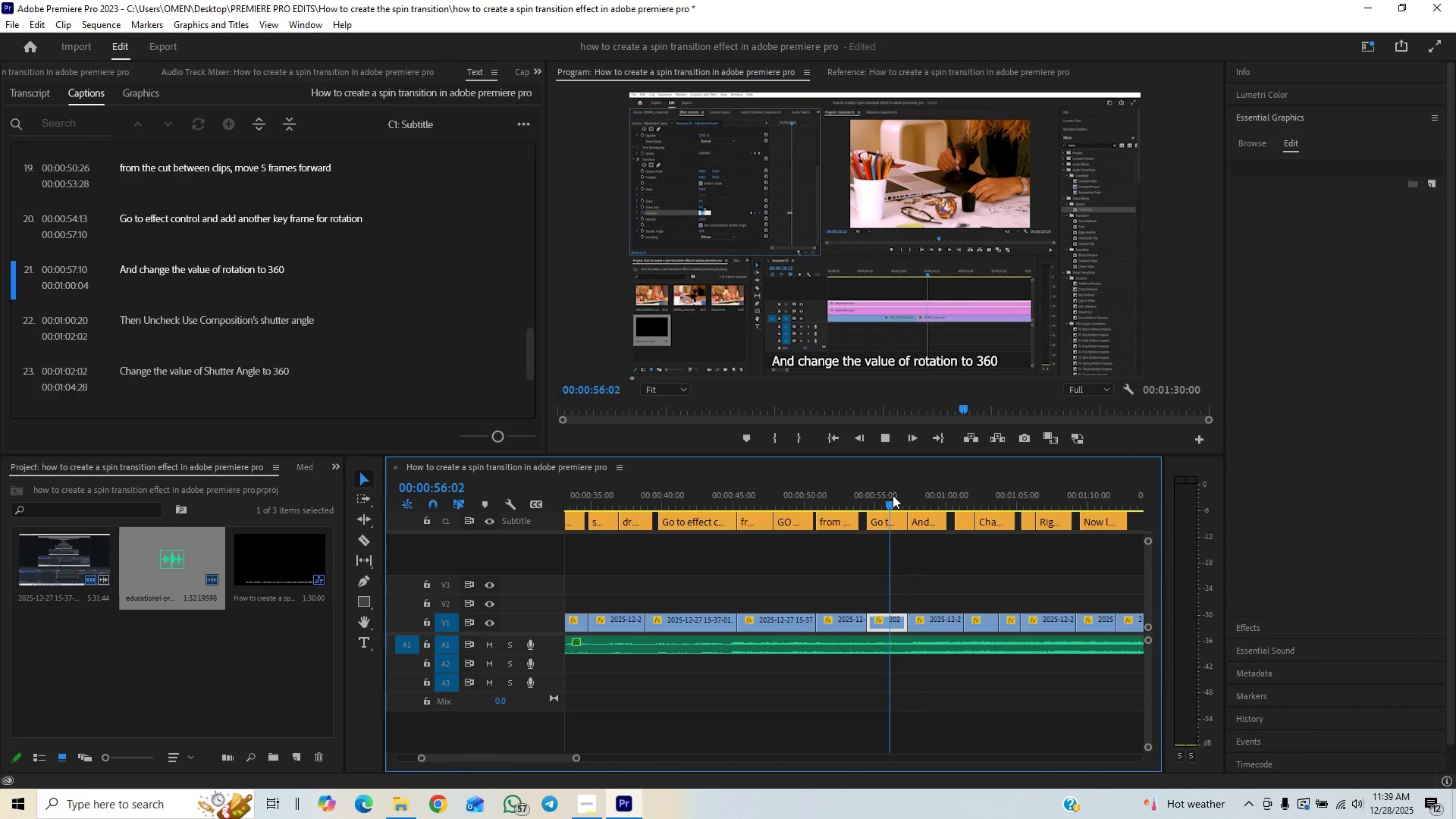 
key(Space)
 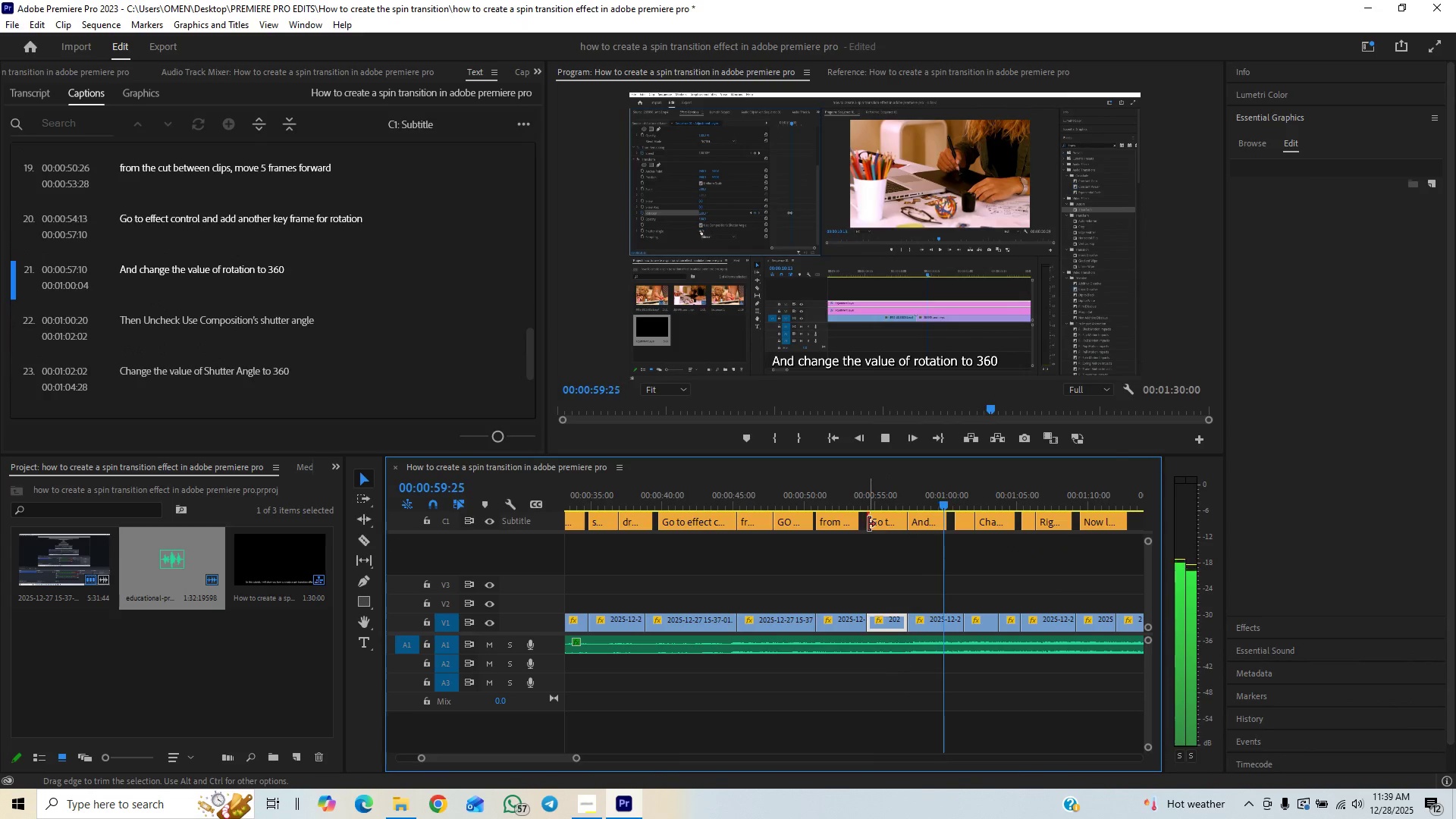 
wait(5.38)
 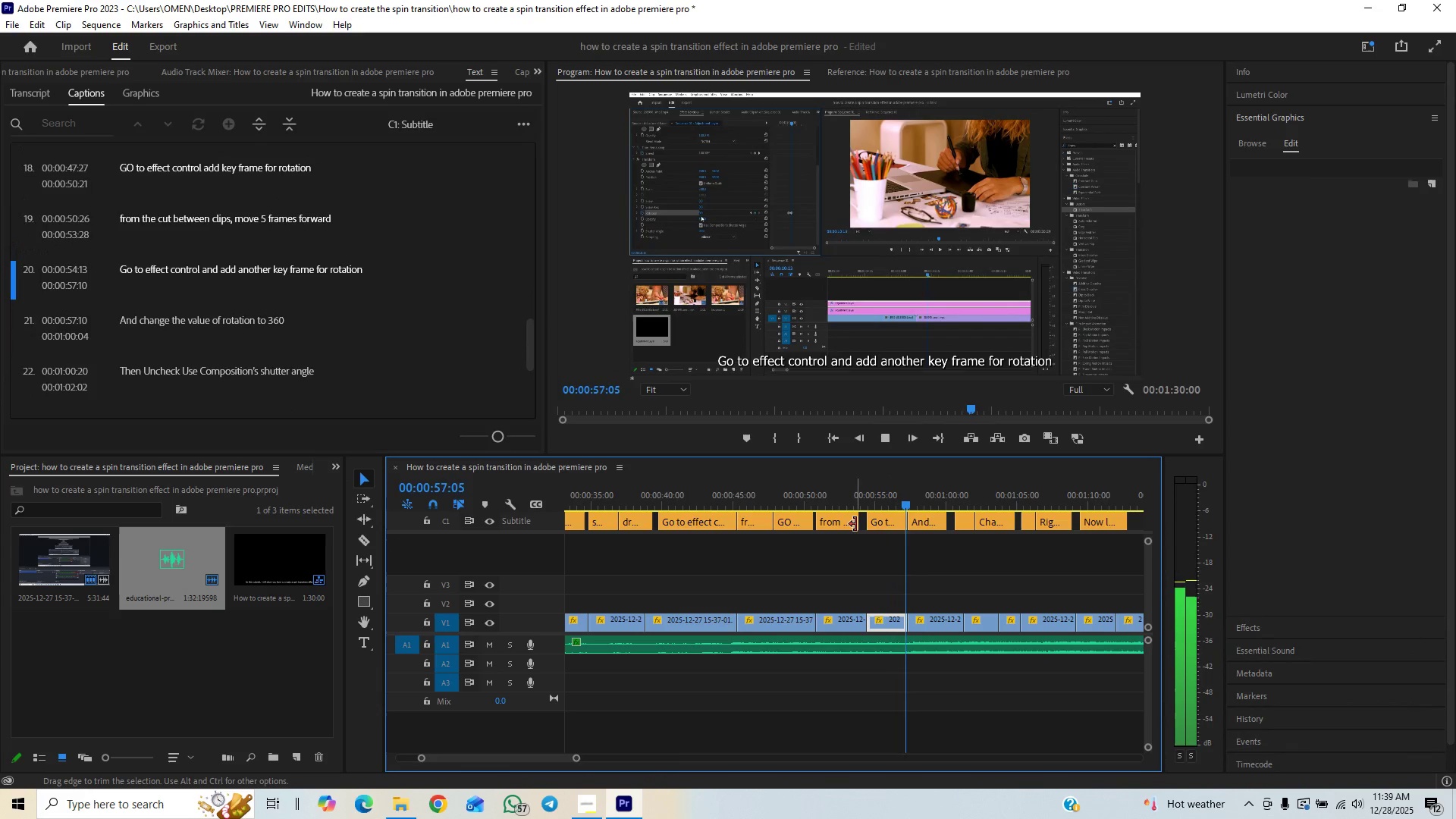 
left_click([869, 496])
 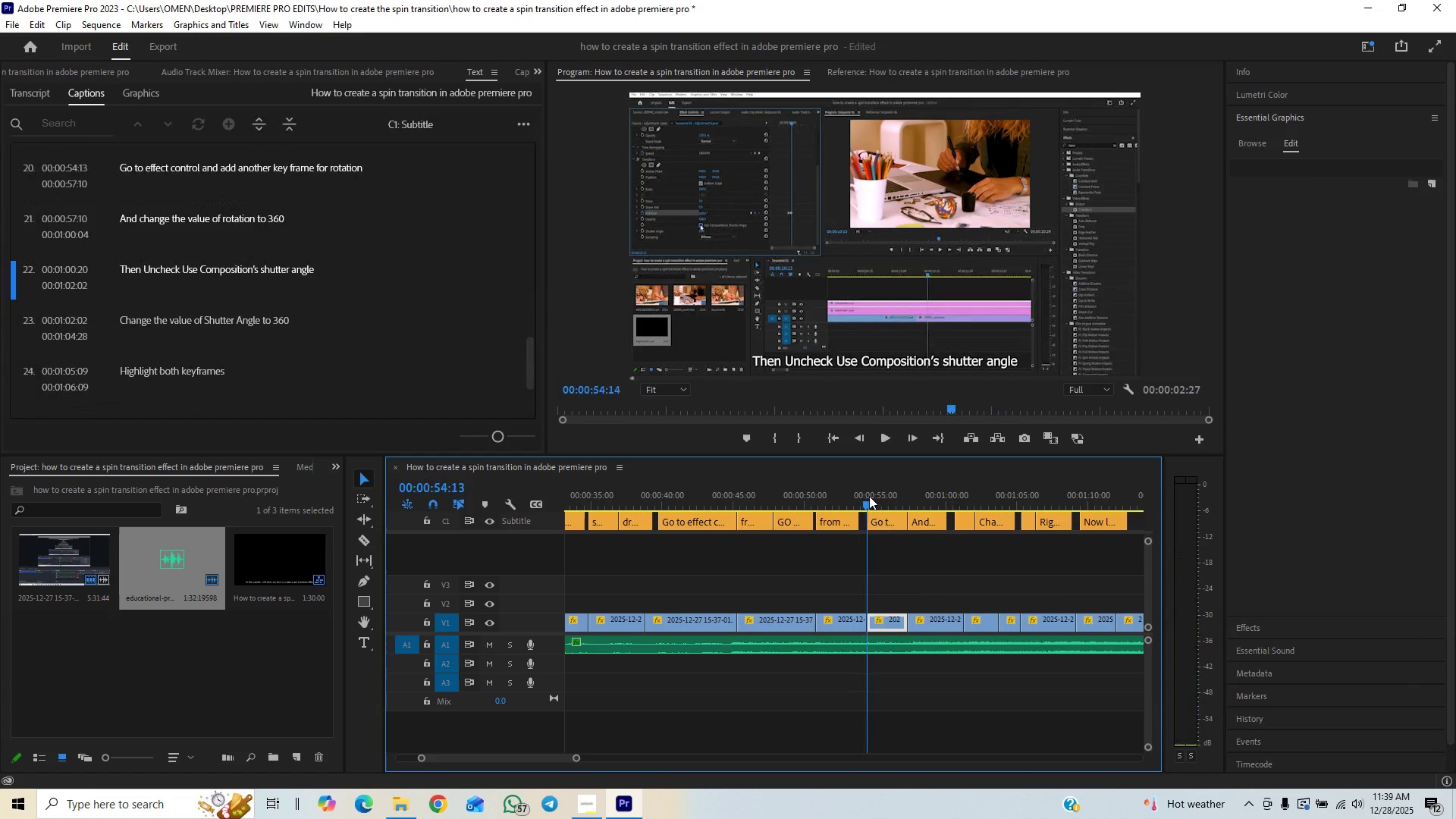 
key(Space)
 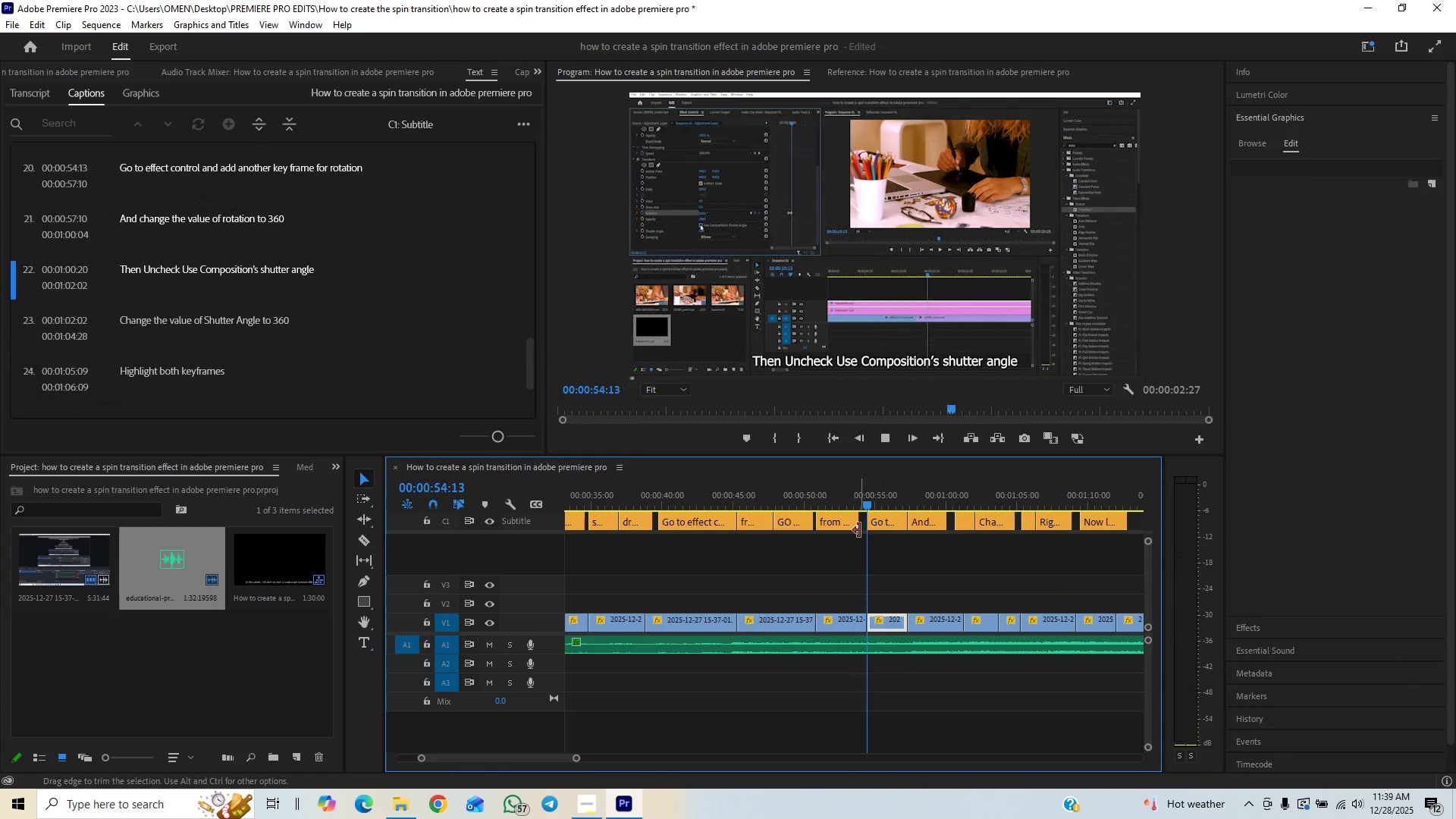 
mouse_move([857, 541])
 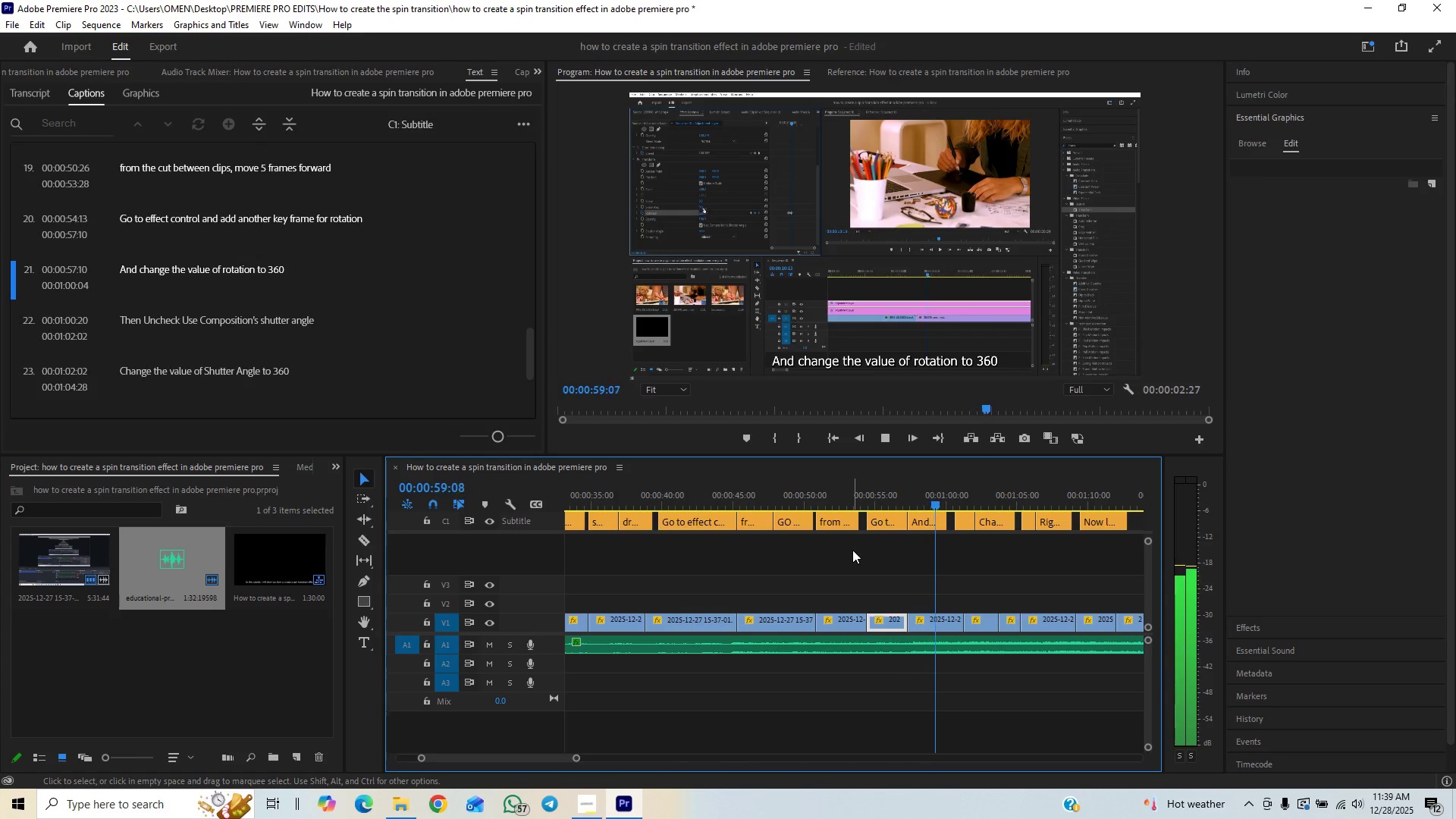 
key(Space)
 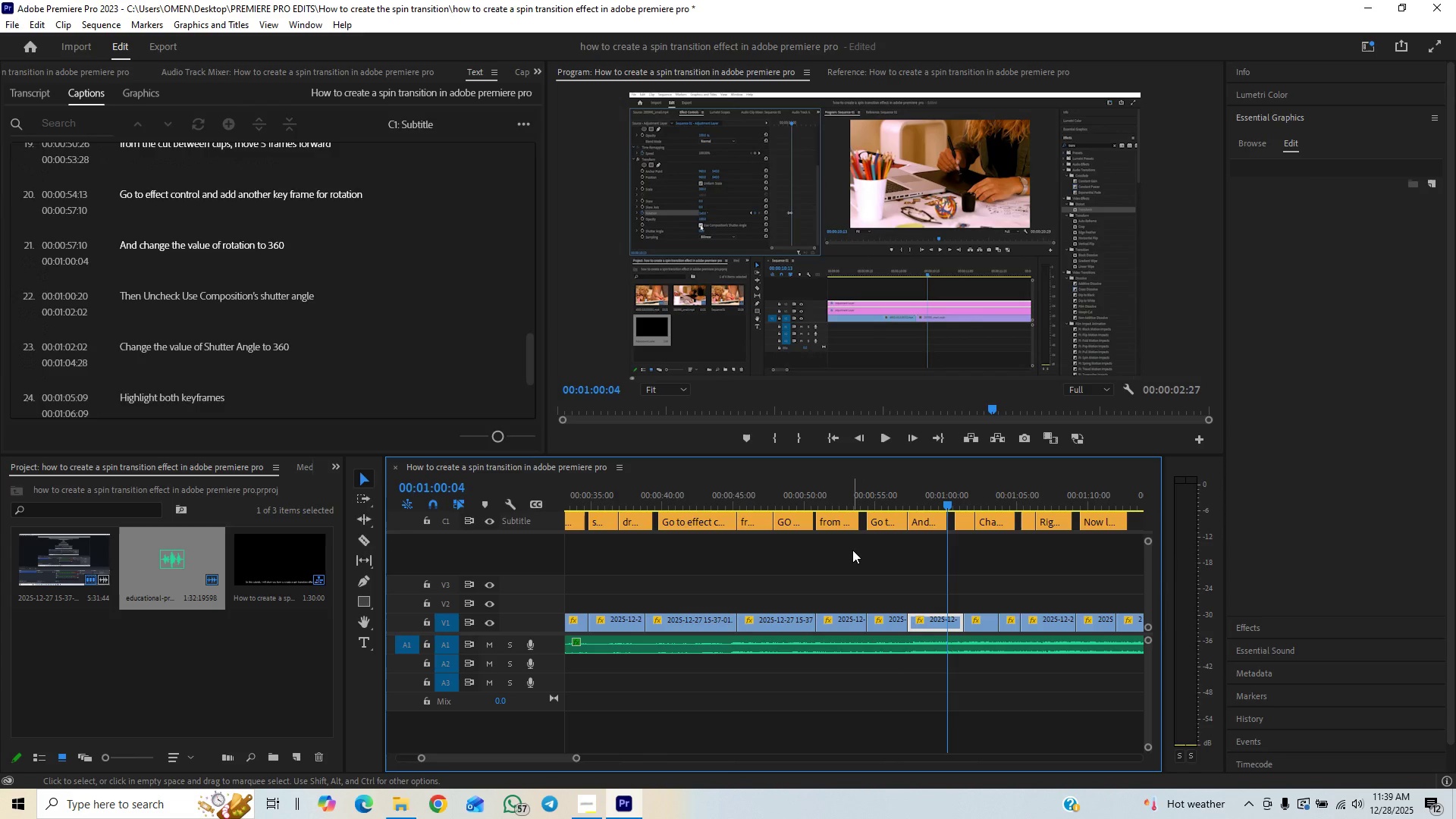 
key(Control+Backquote)
 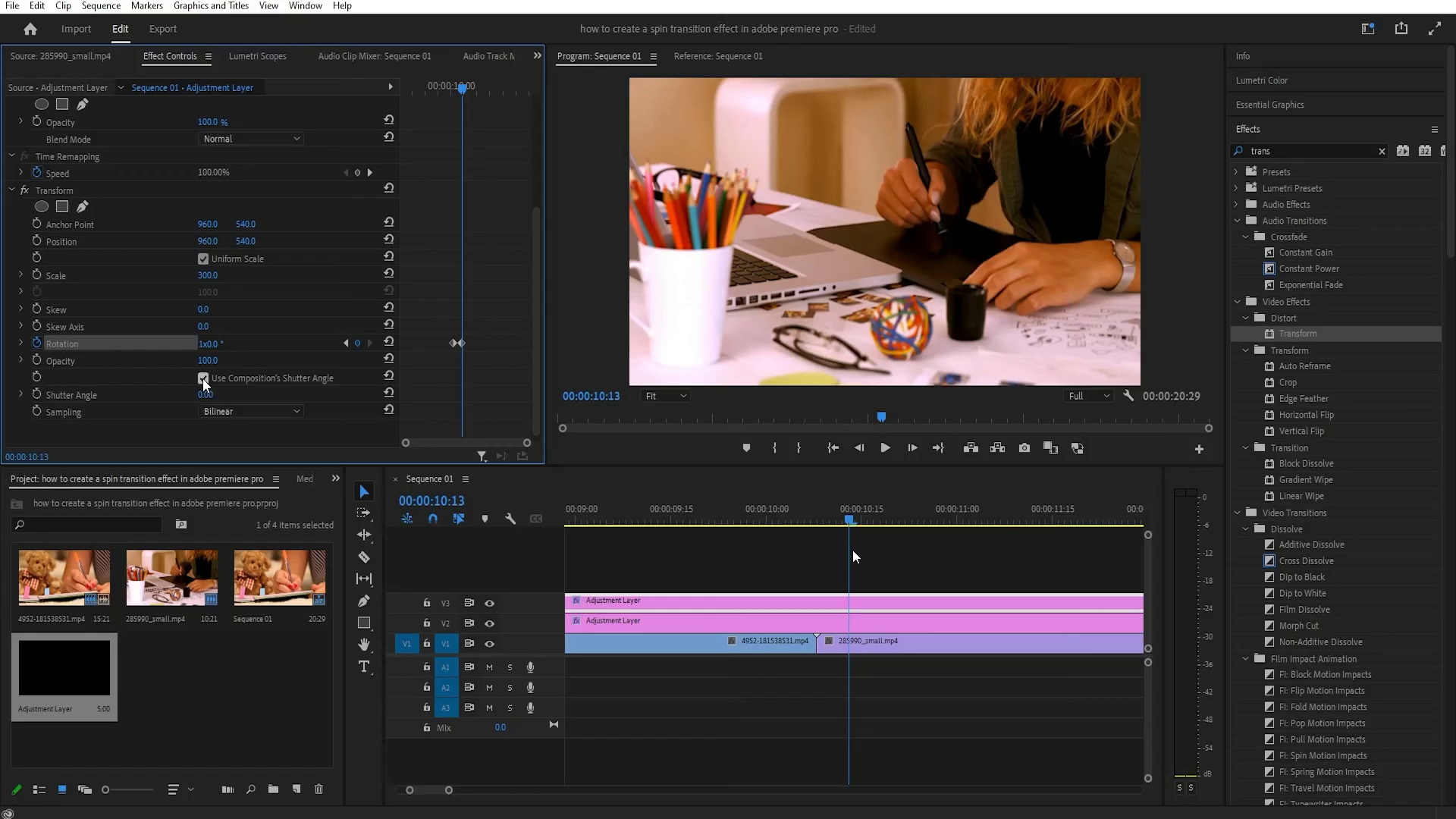 
key(Control+Backquote)
 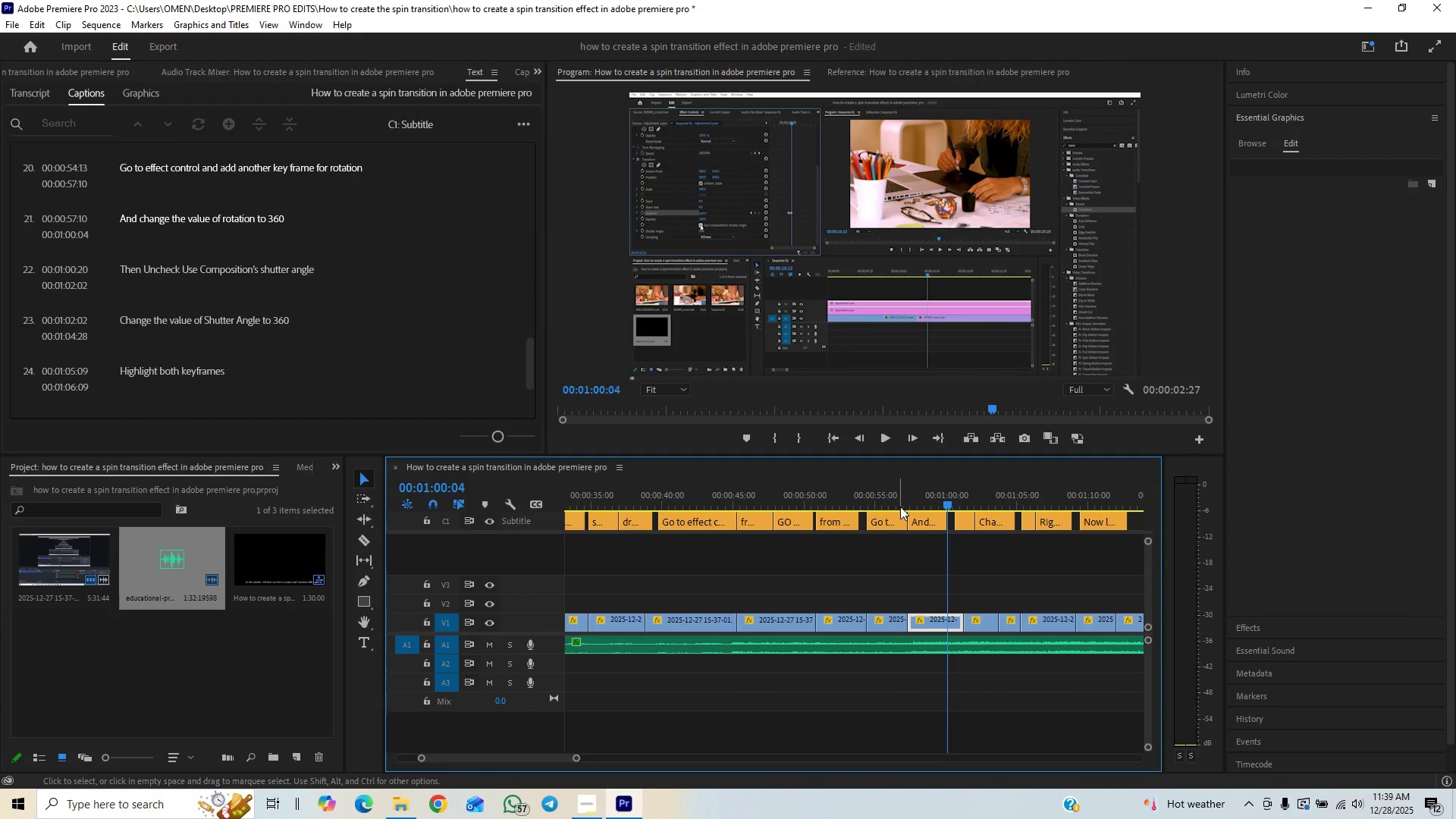 
left_click([899, 500])
 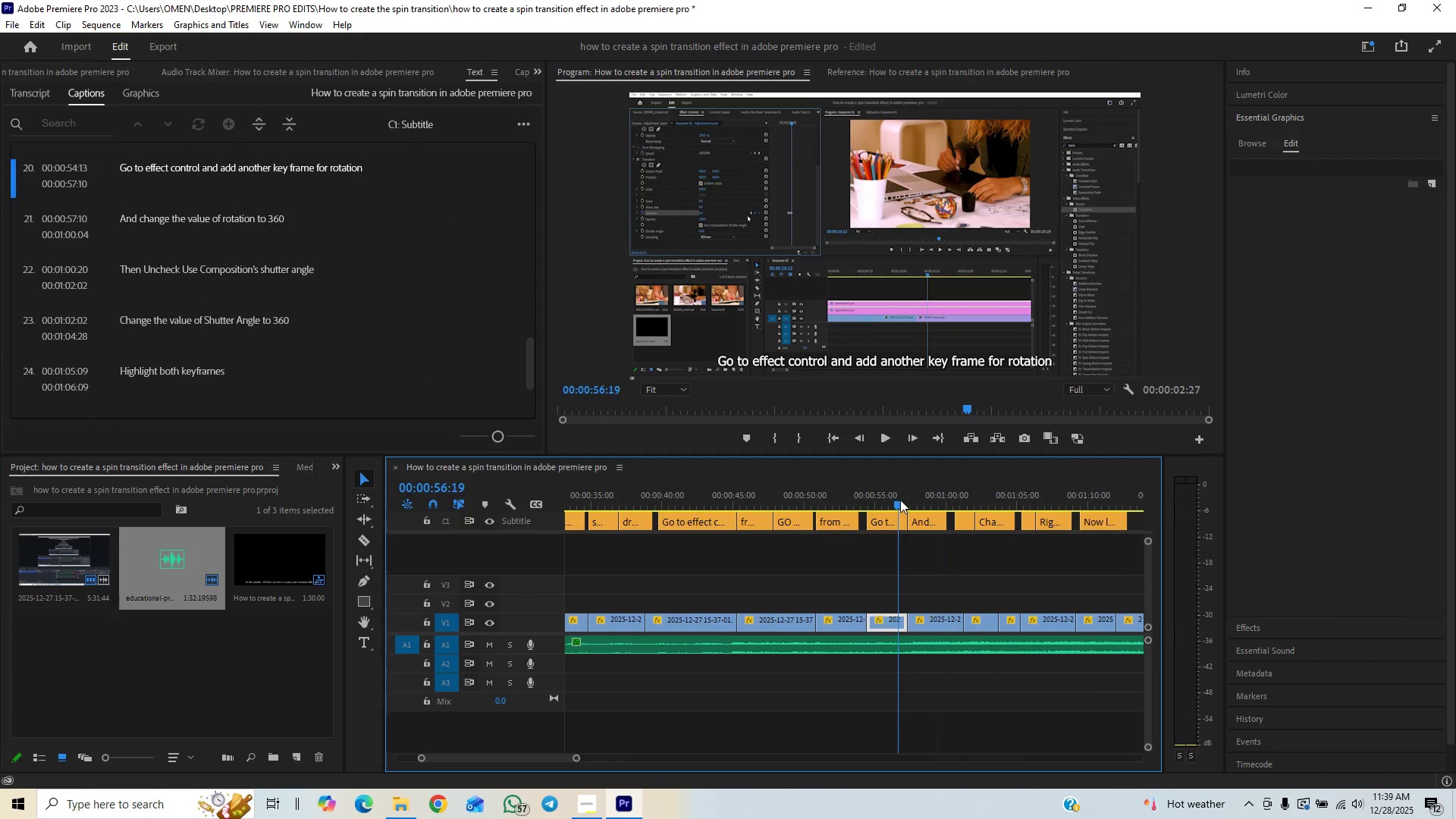 
key(Space)
 